 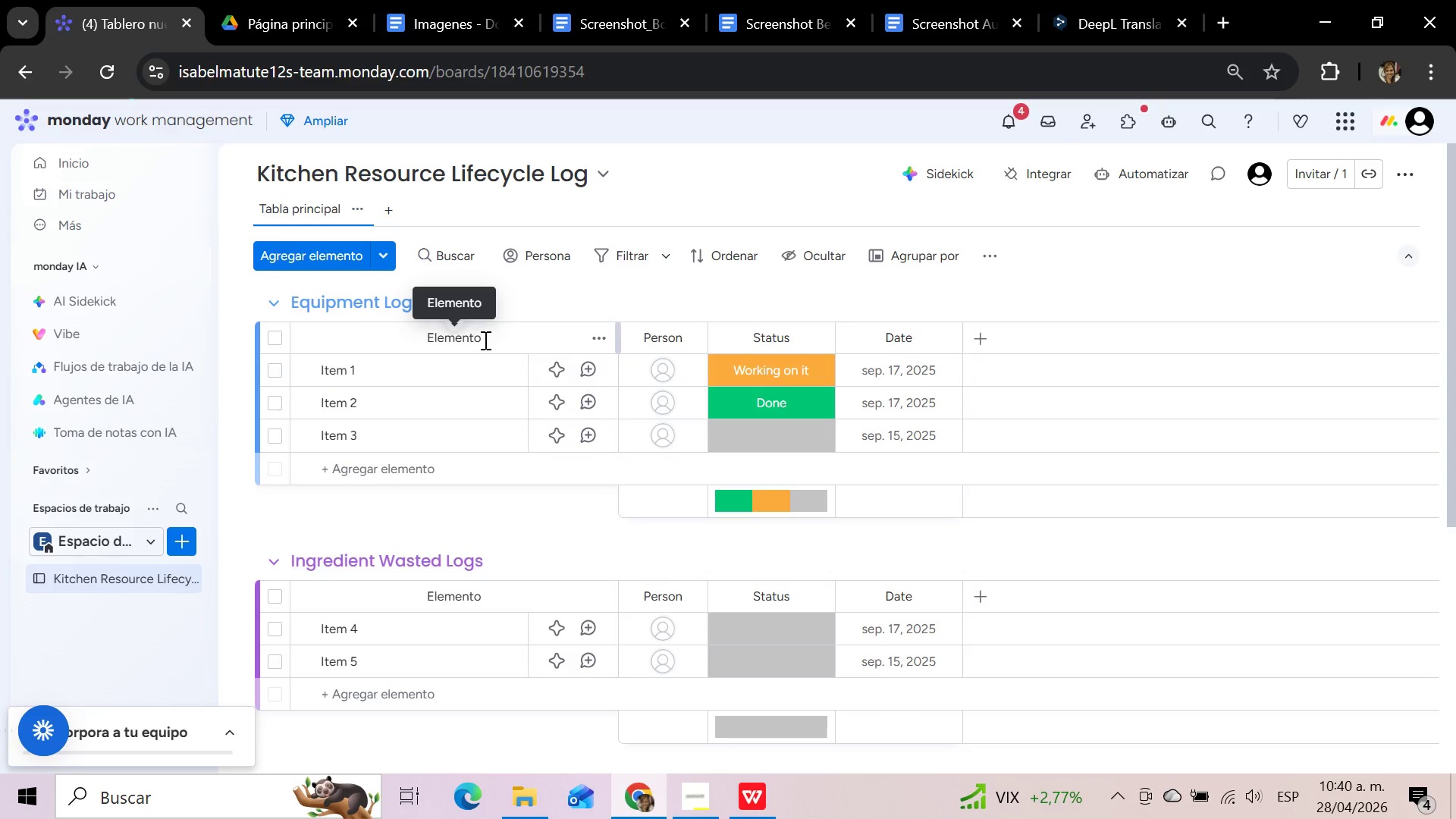 
left_click([484, 340])
 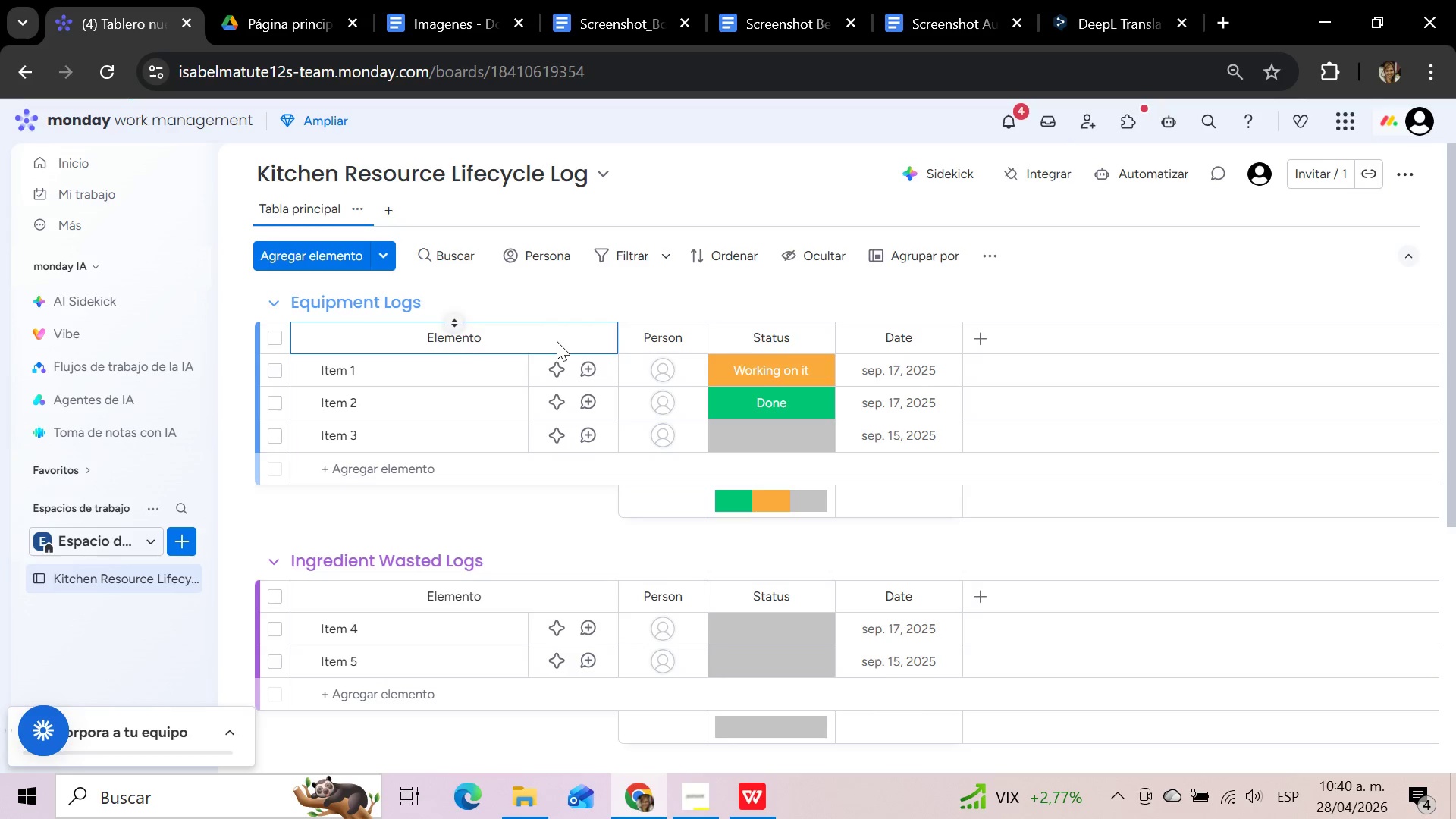 
wait(9.7)
 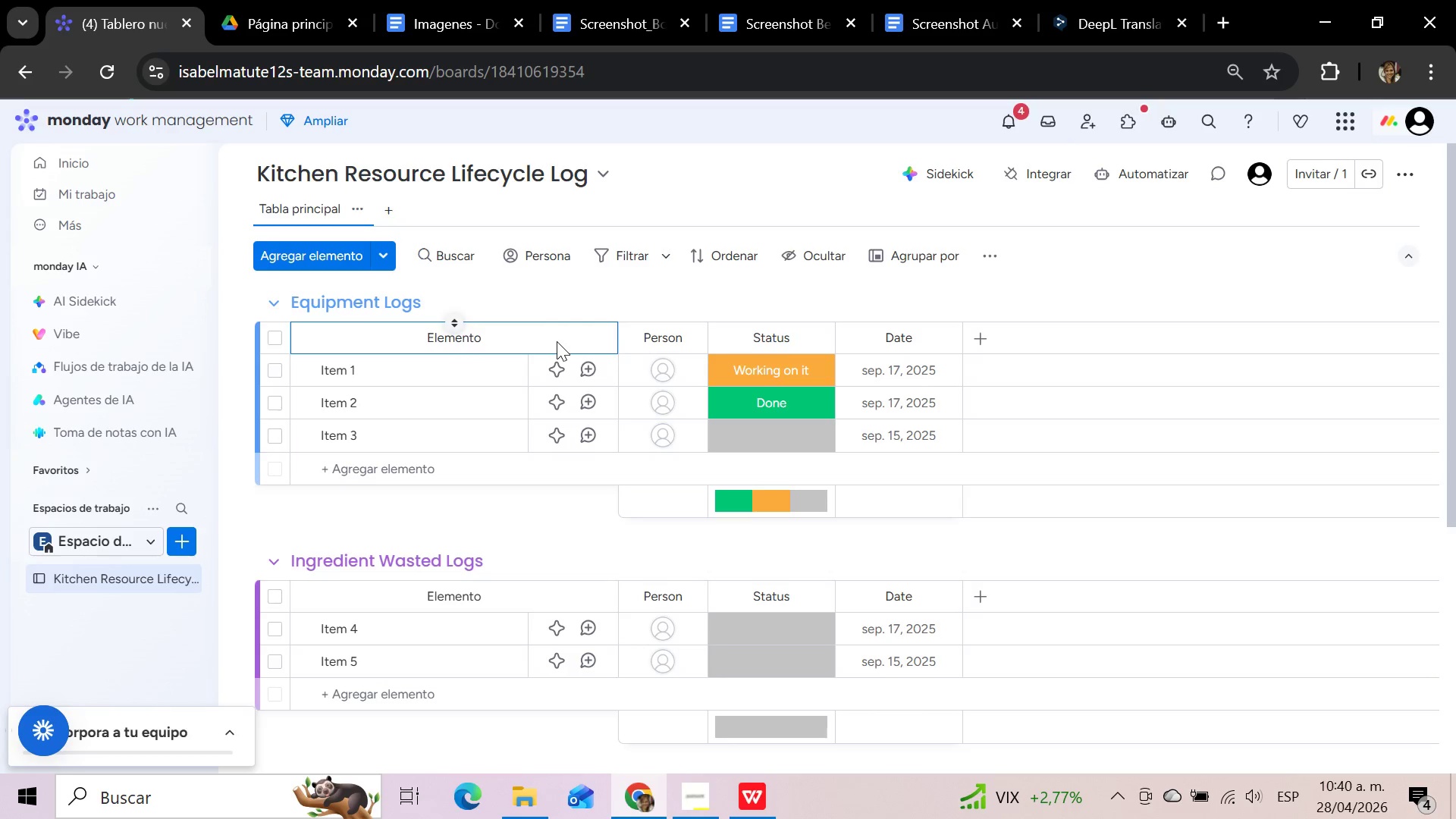 
key(Backspace)
key(Backspace)
key(Backspace)
key(Backspace)
key(Backspace)
key(Backspace)
key(Backspace)
key(Backspace)
type(Log Entry)
 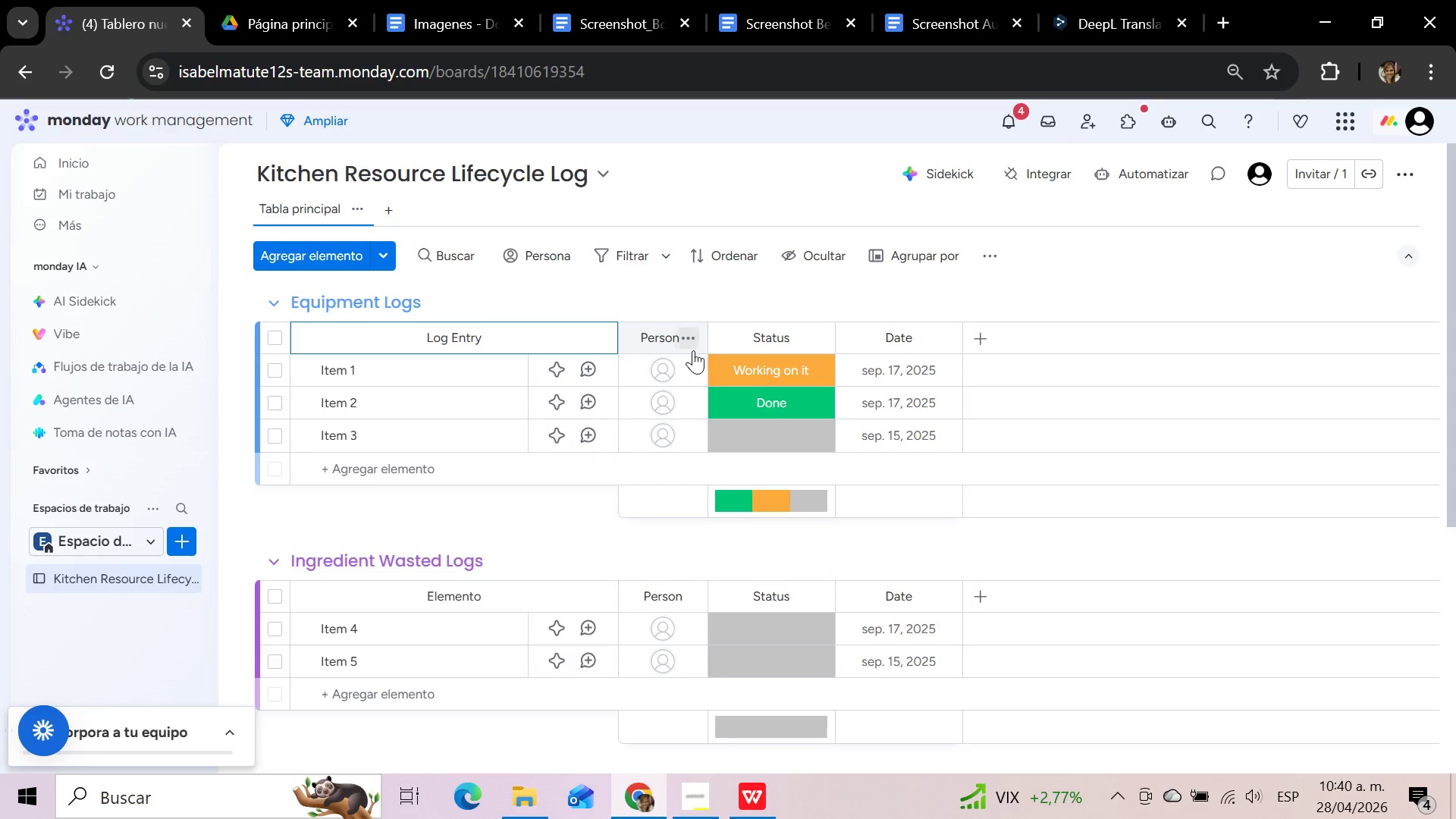 
left_click([687, 334])
 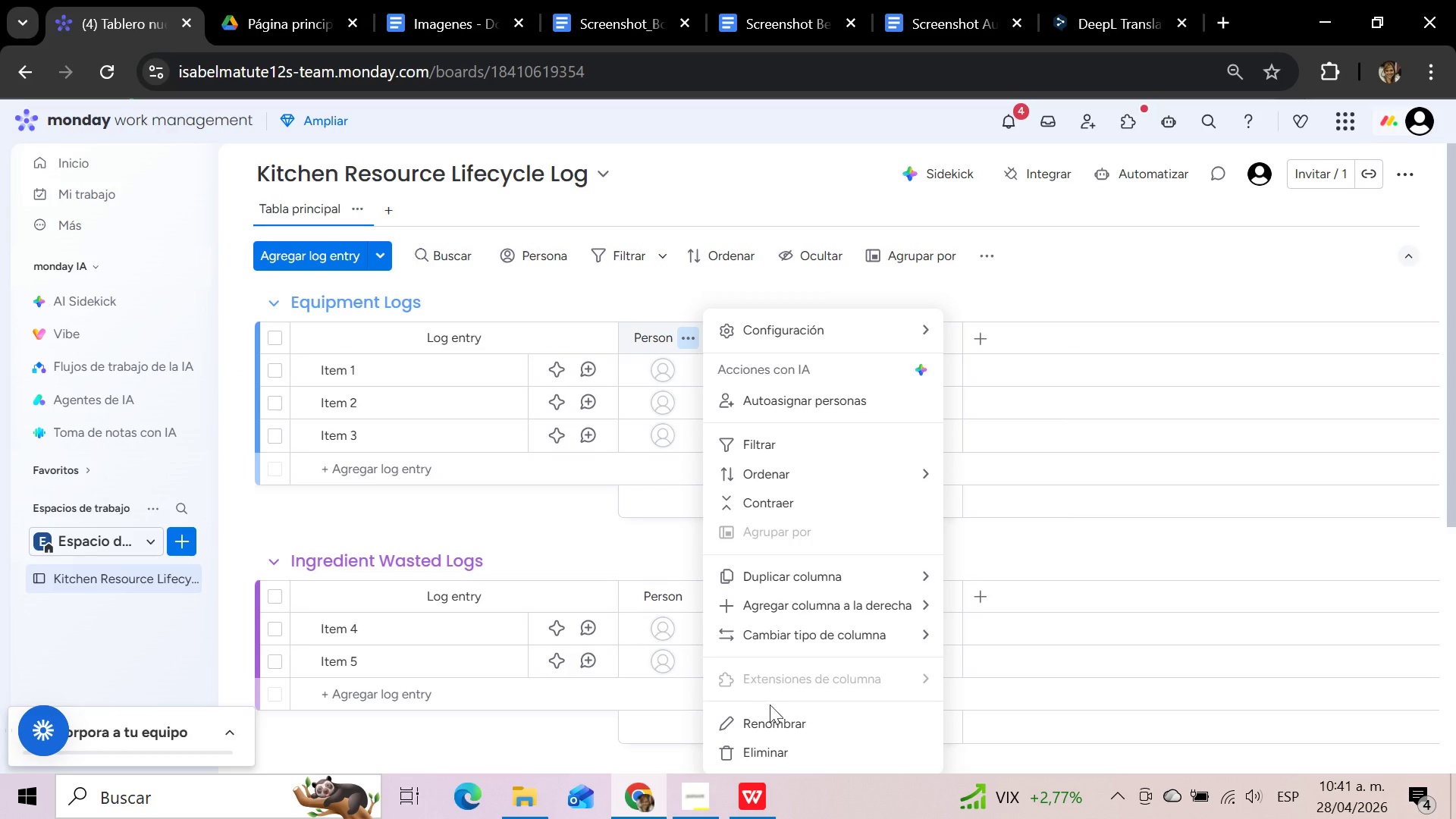 
left_click([761, 744])
 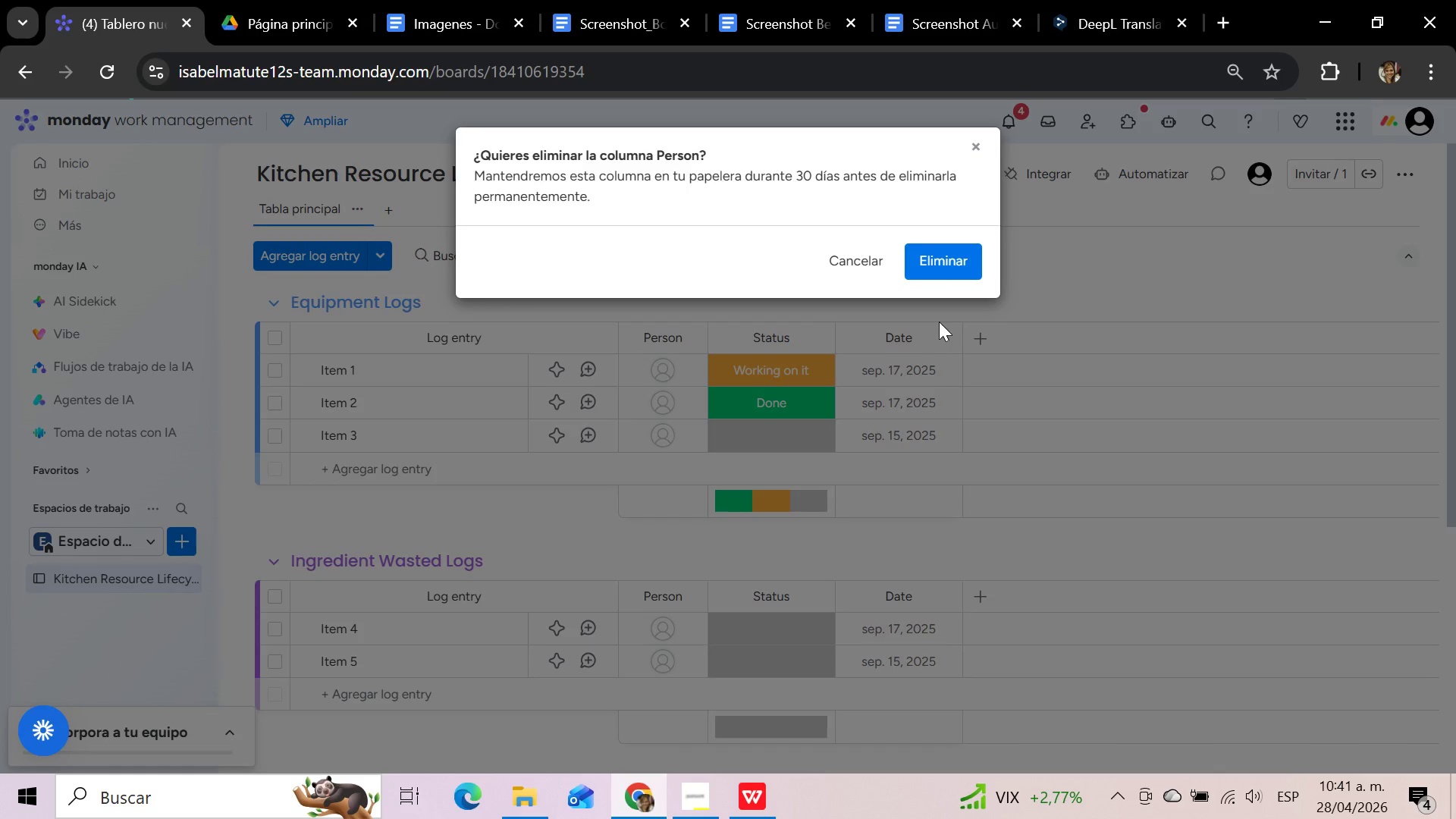 
left_click([946, 261])
 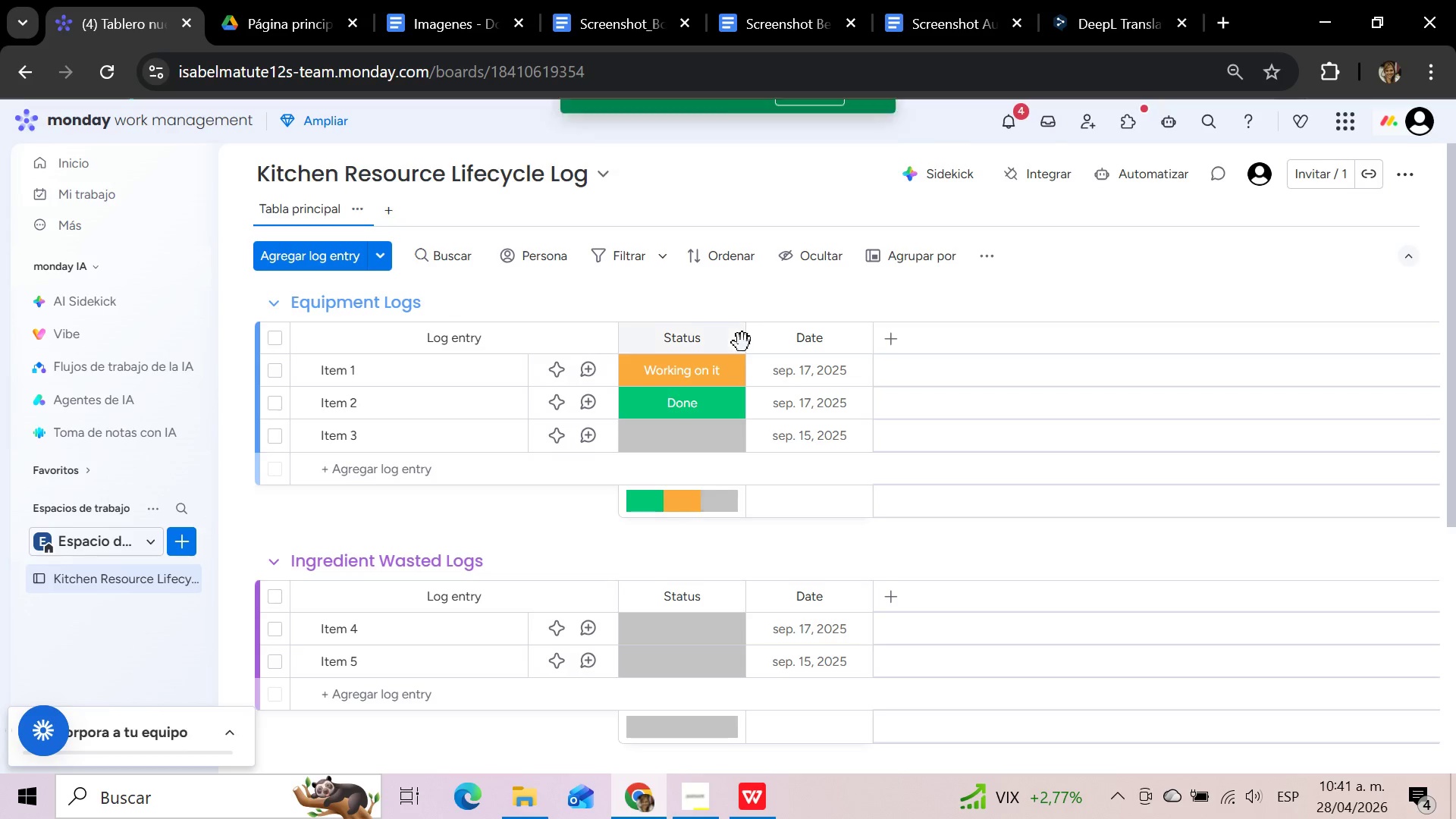 
left_click([730, 340])
 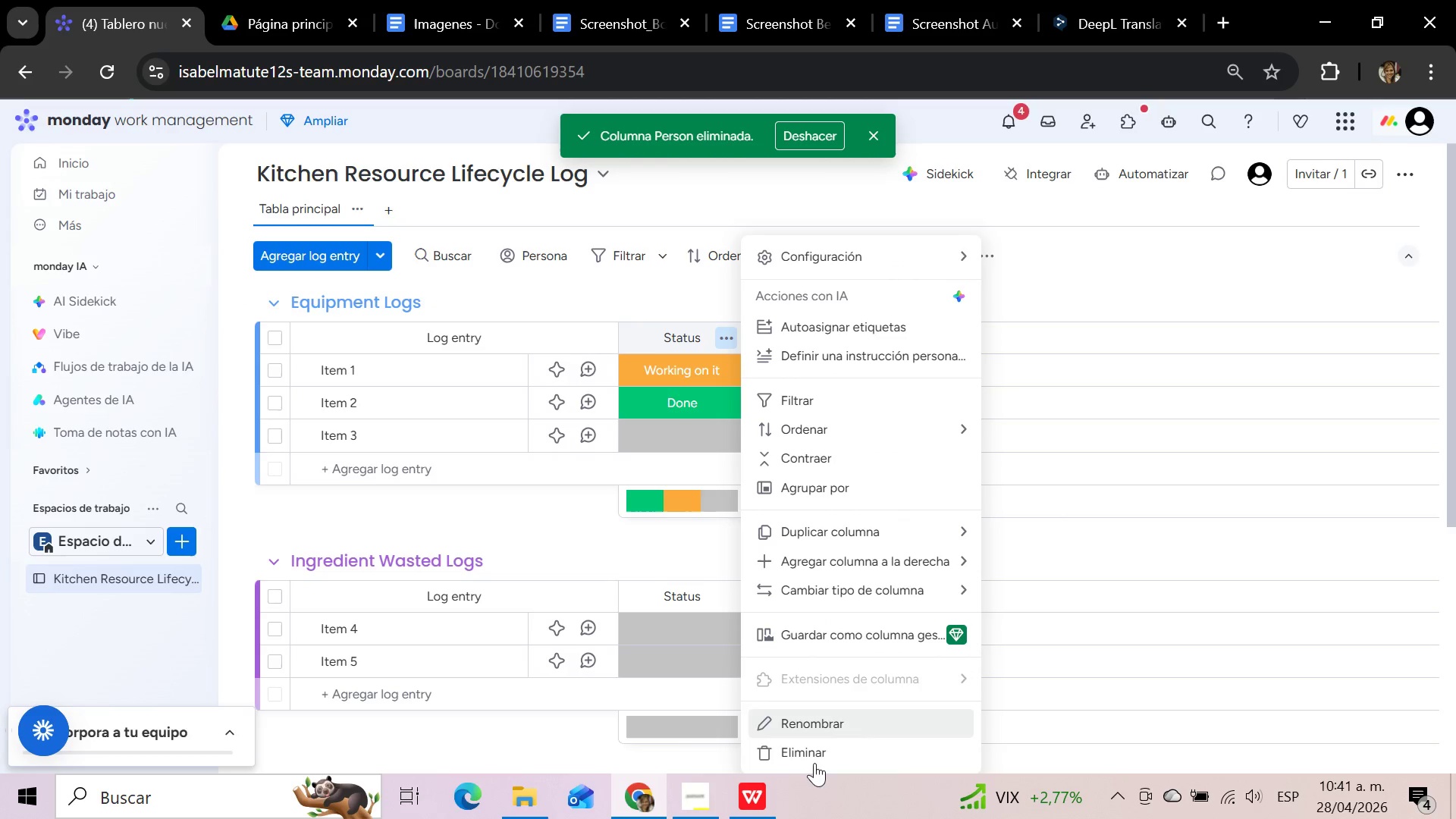 
left_click([821, 753])
 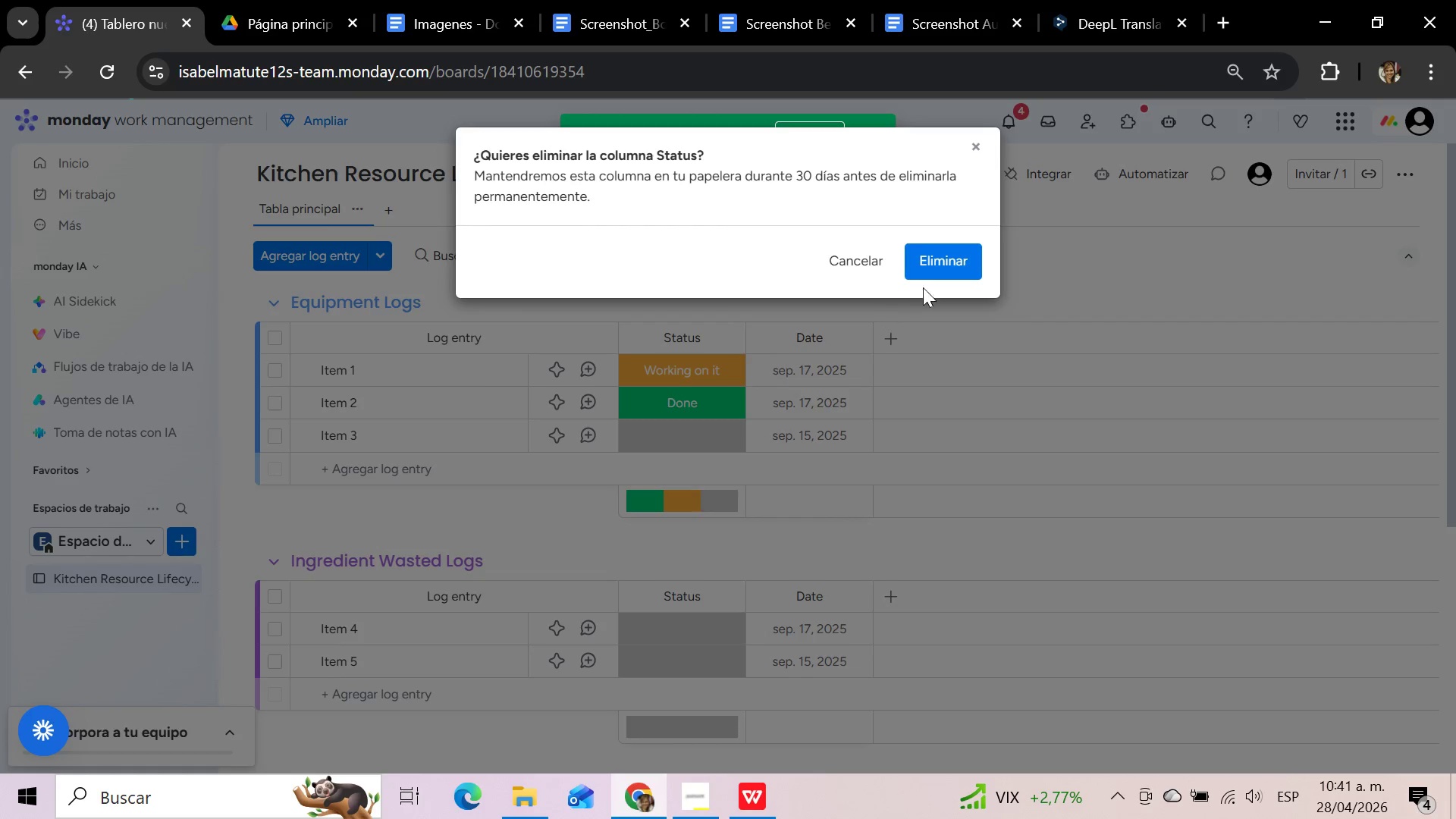 
left_click([934, 256])
 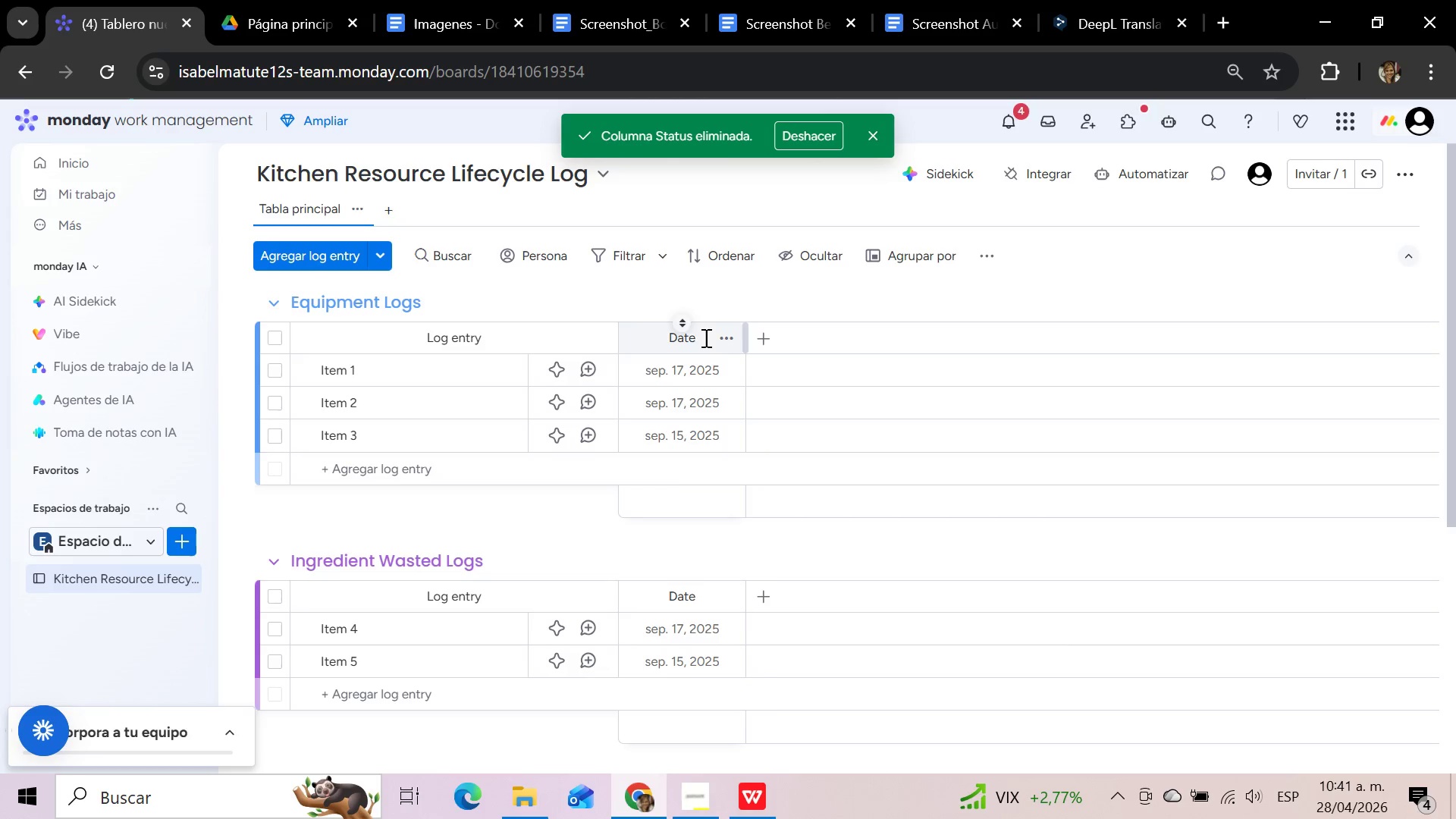 
left_click([728, 334])
 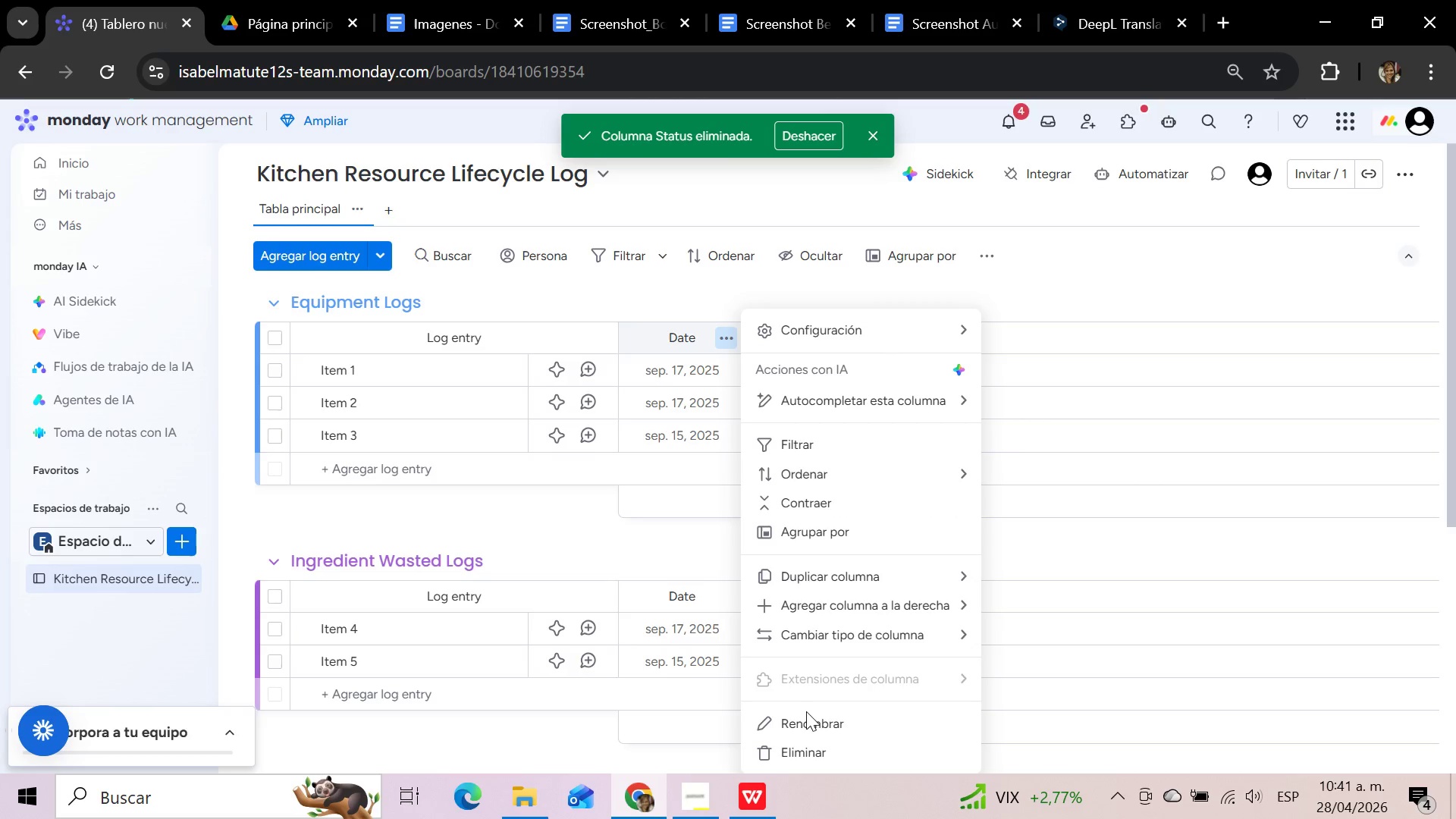 
left_click([800, 743])
 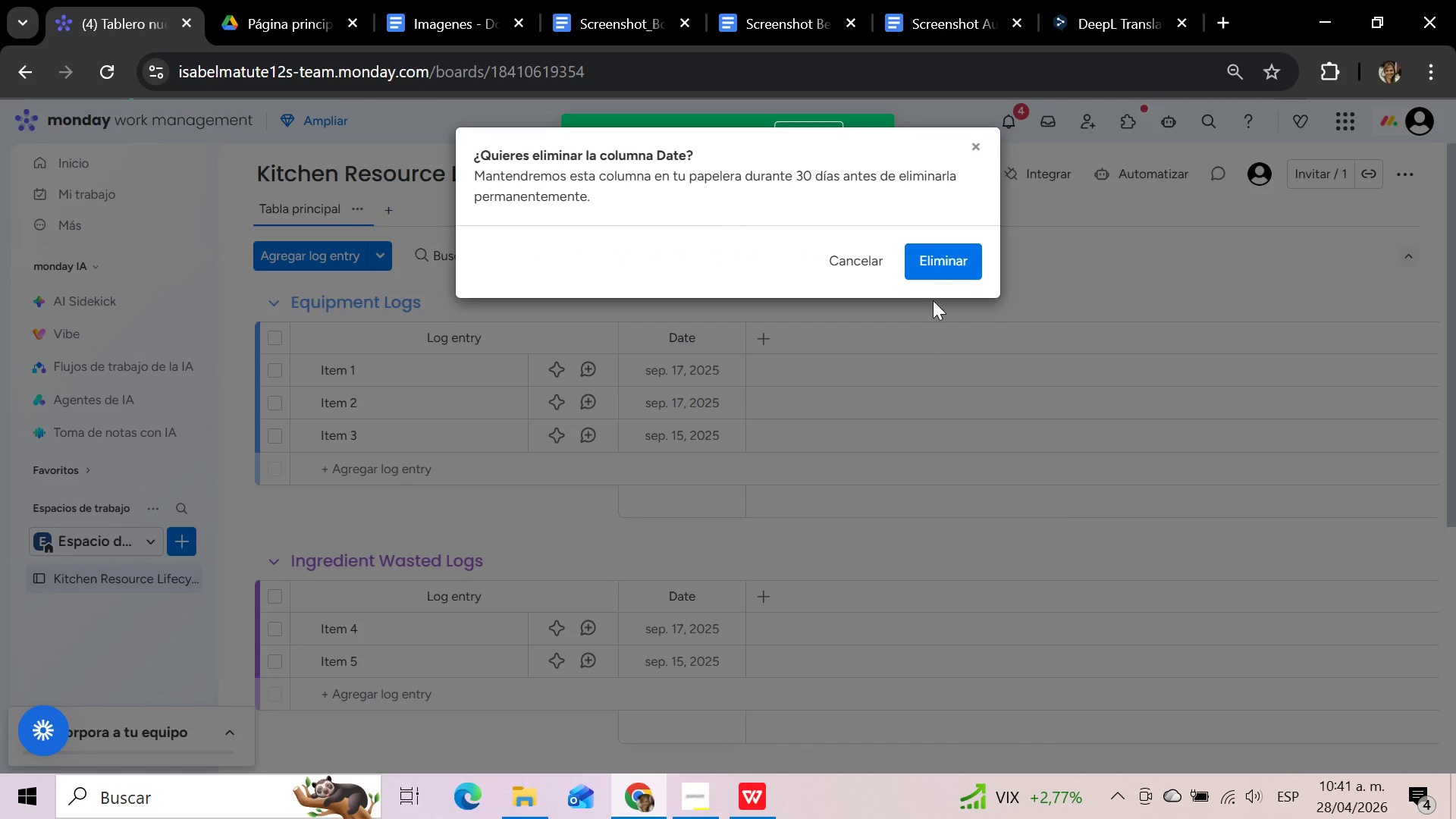 
left_click([956, 252])
 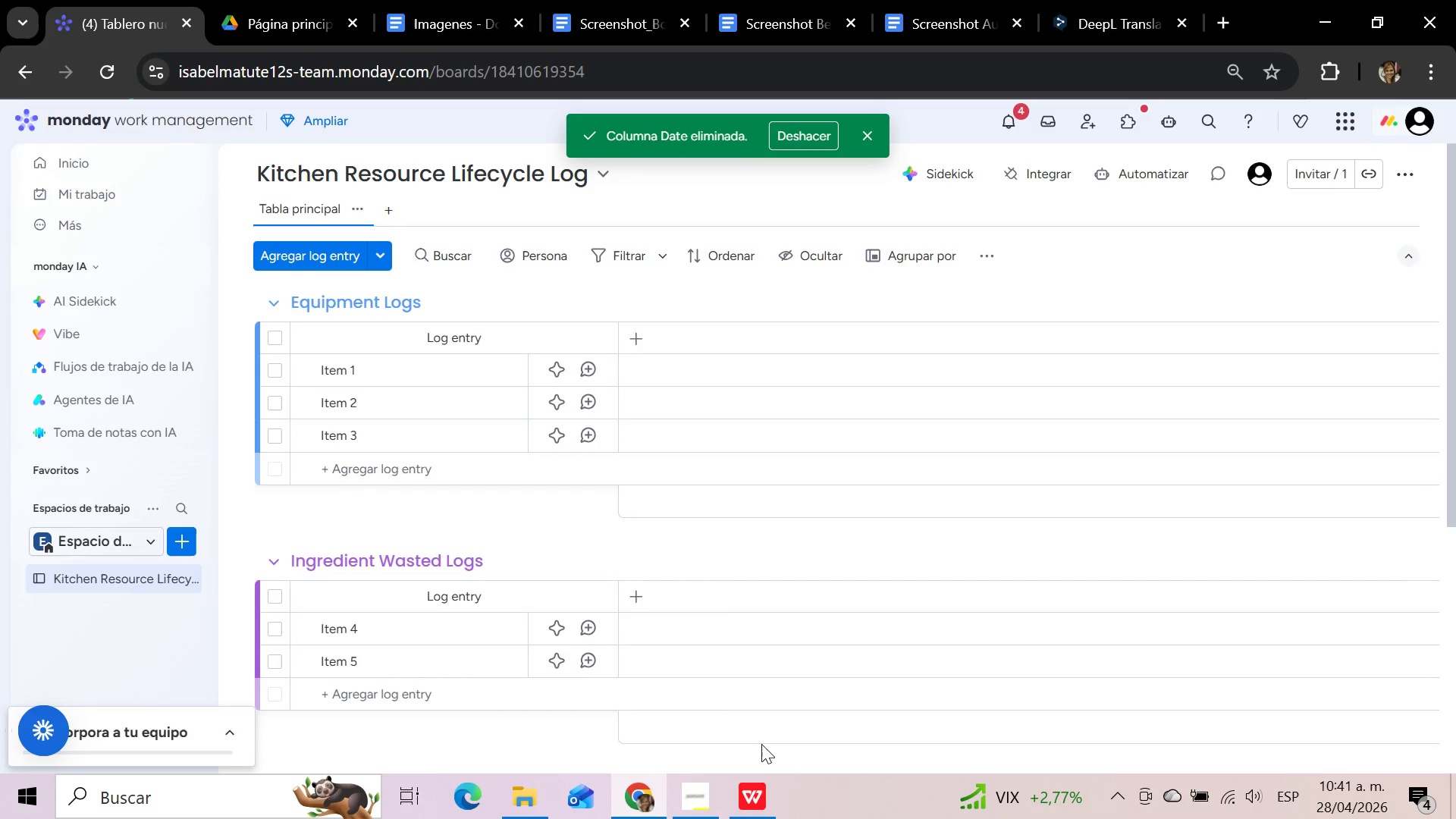 
wait(7.53)
 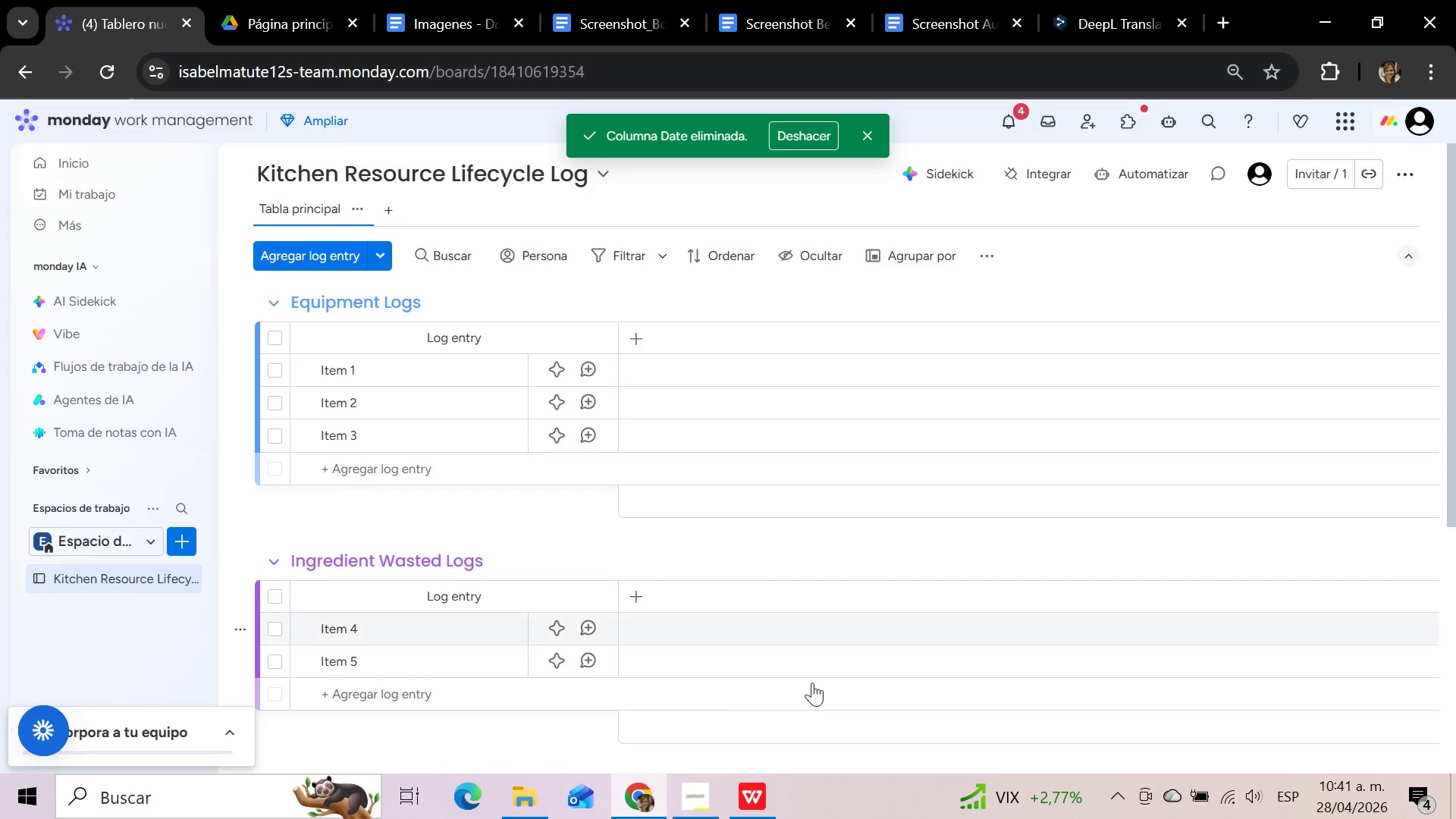 
left_click([759, 796])
 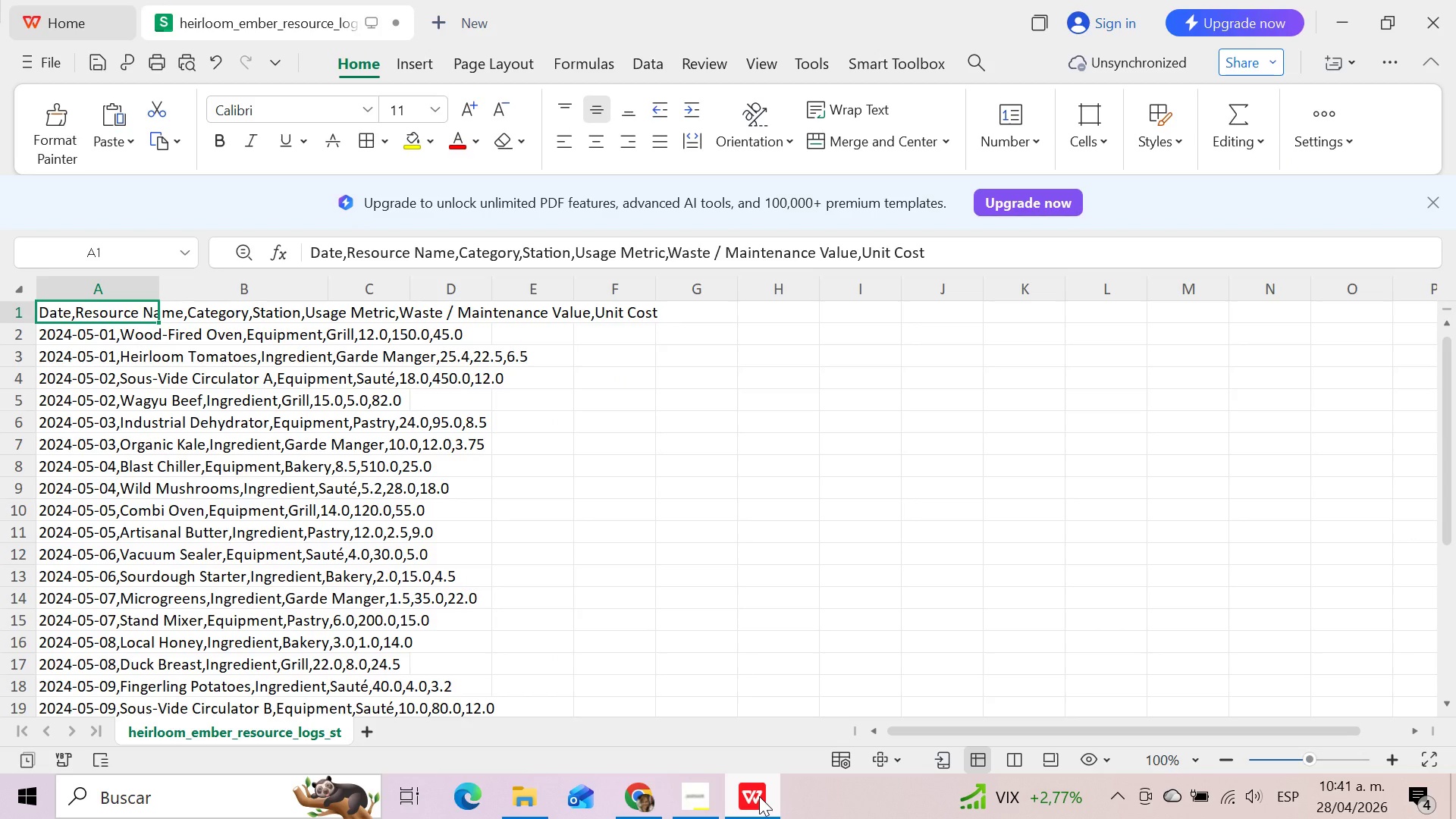 
left_click([759, 796])
 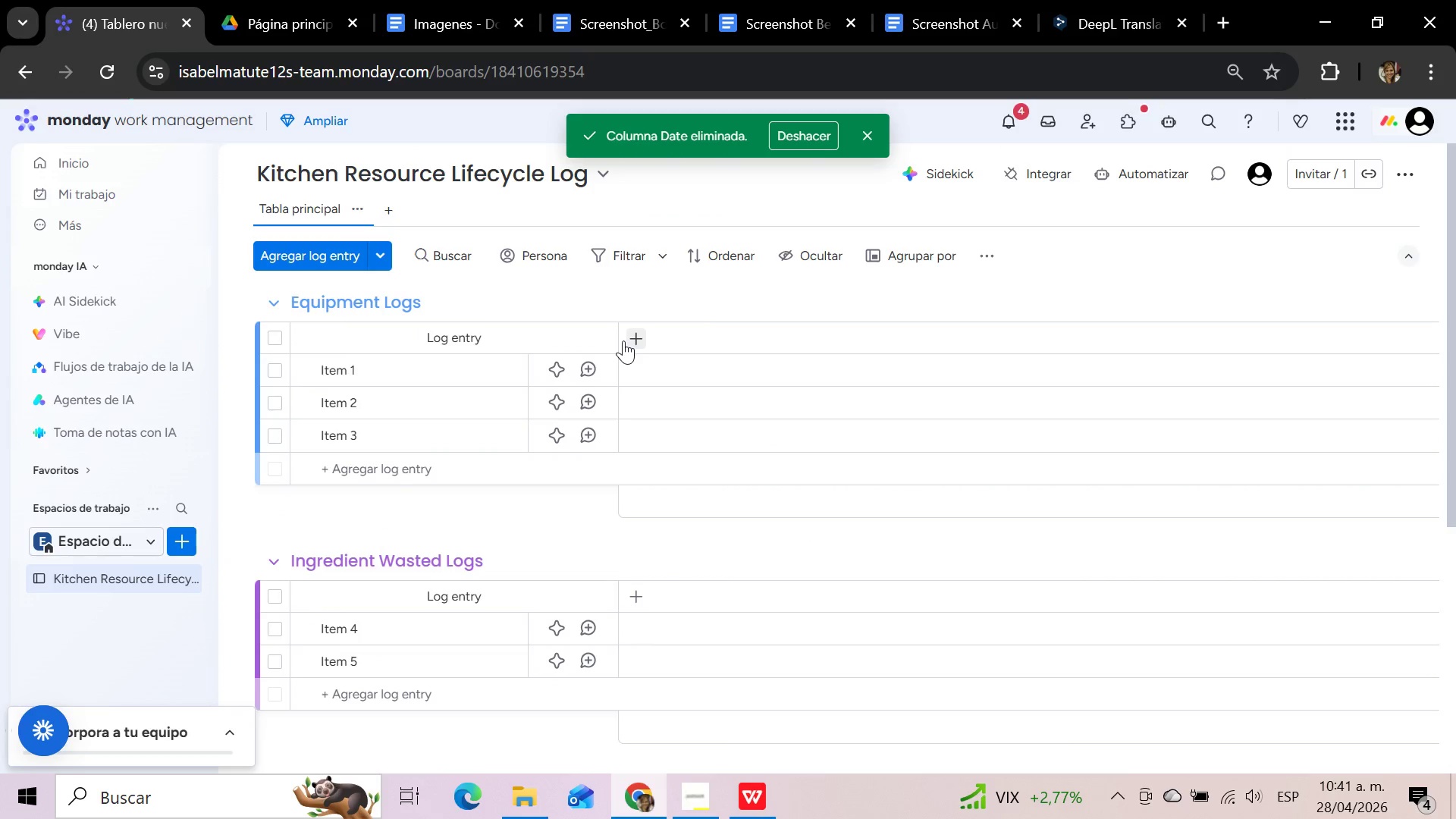 
wait(6.88)
 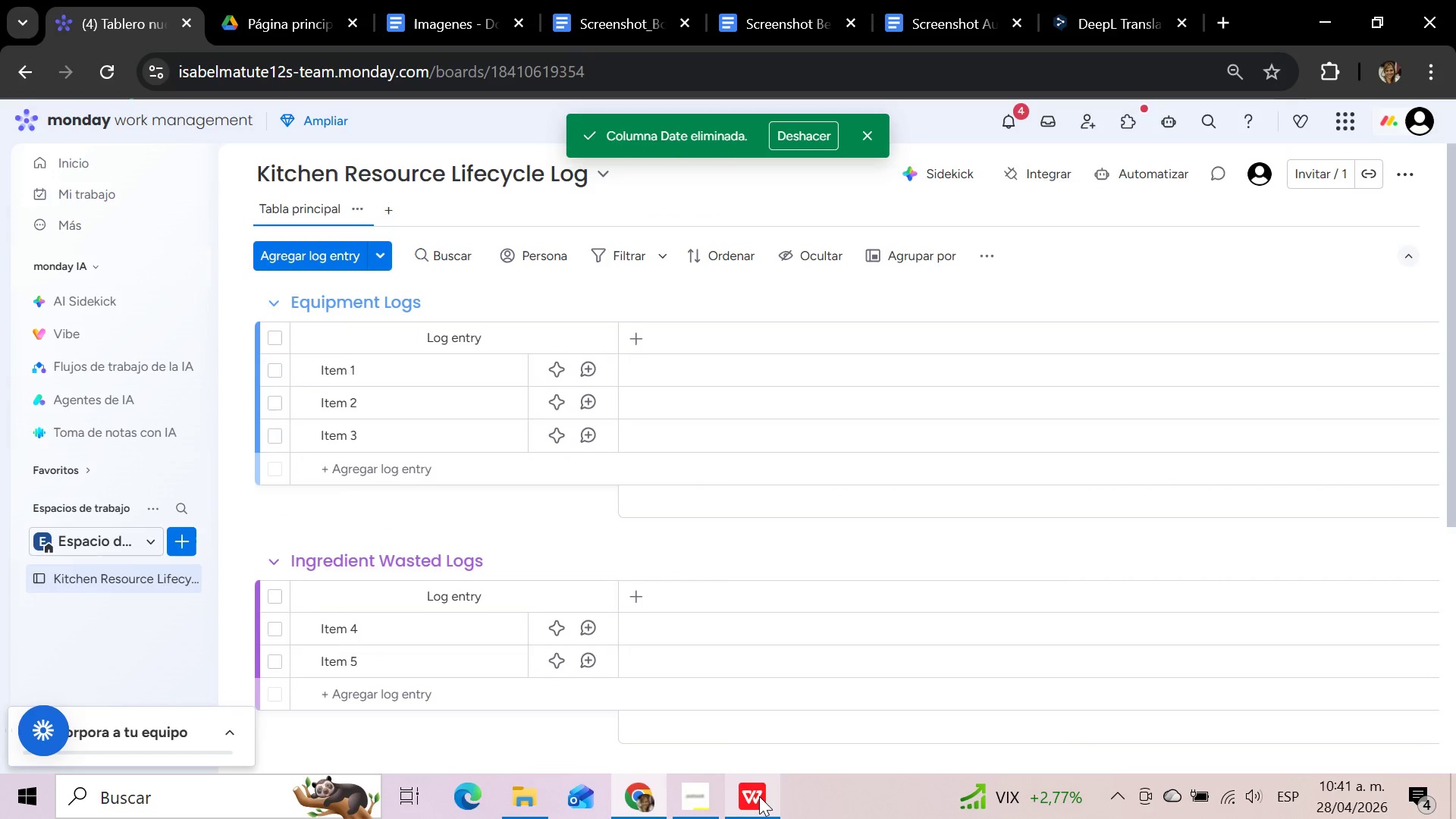 
left_click([629, 340])
 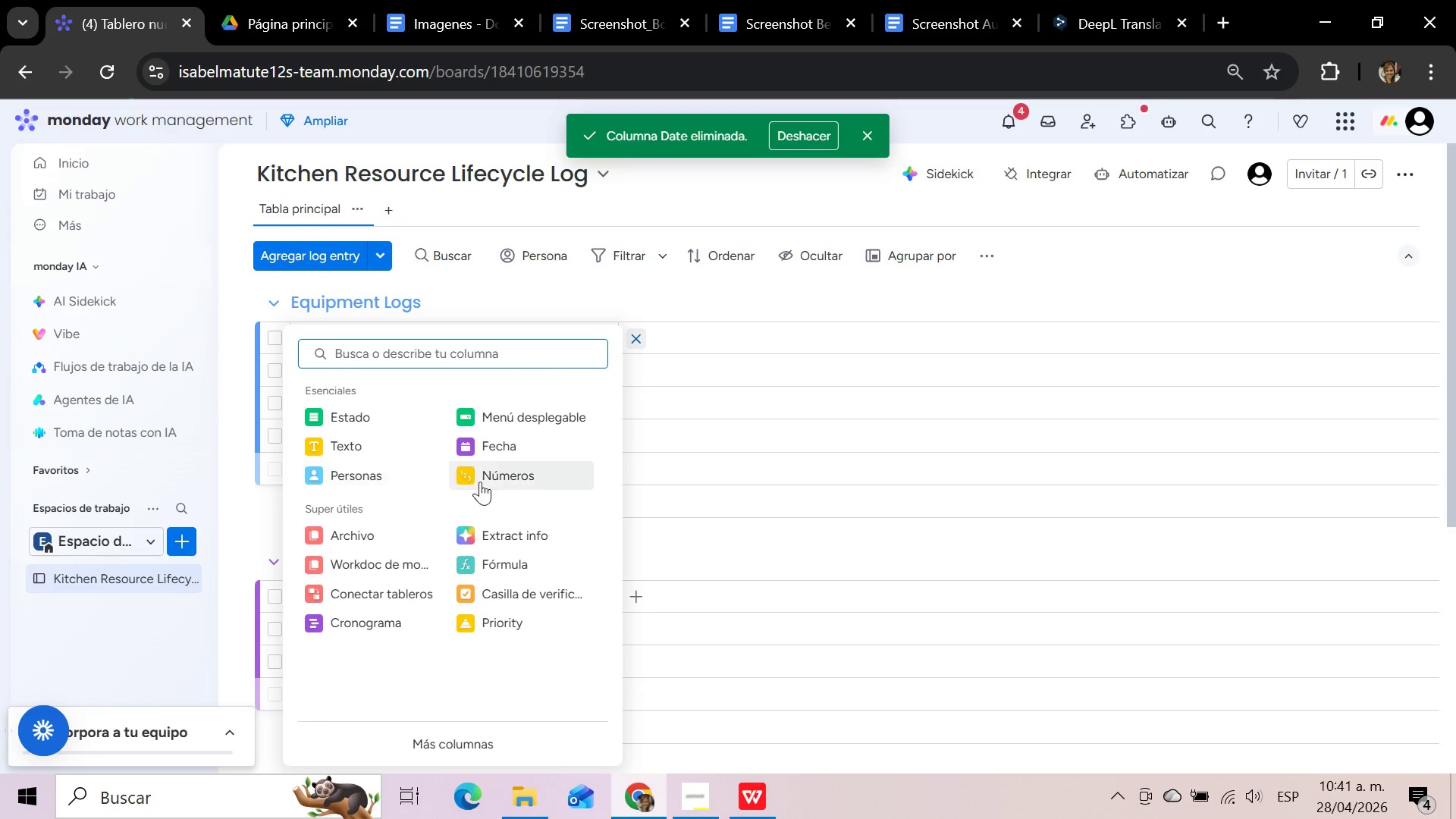 
left_click([494, 448])
 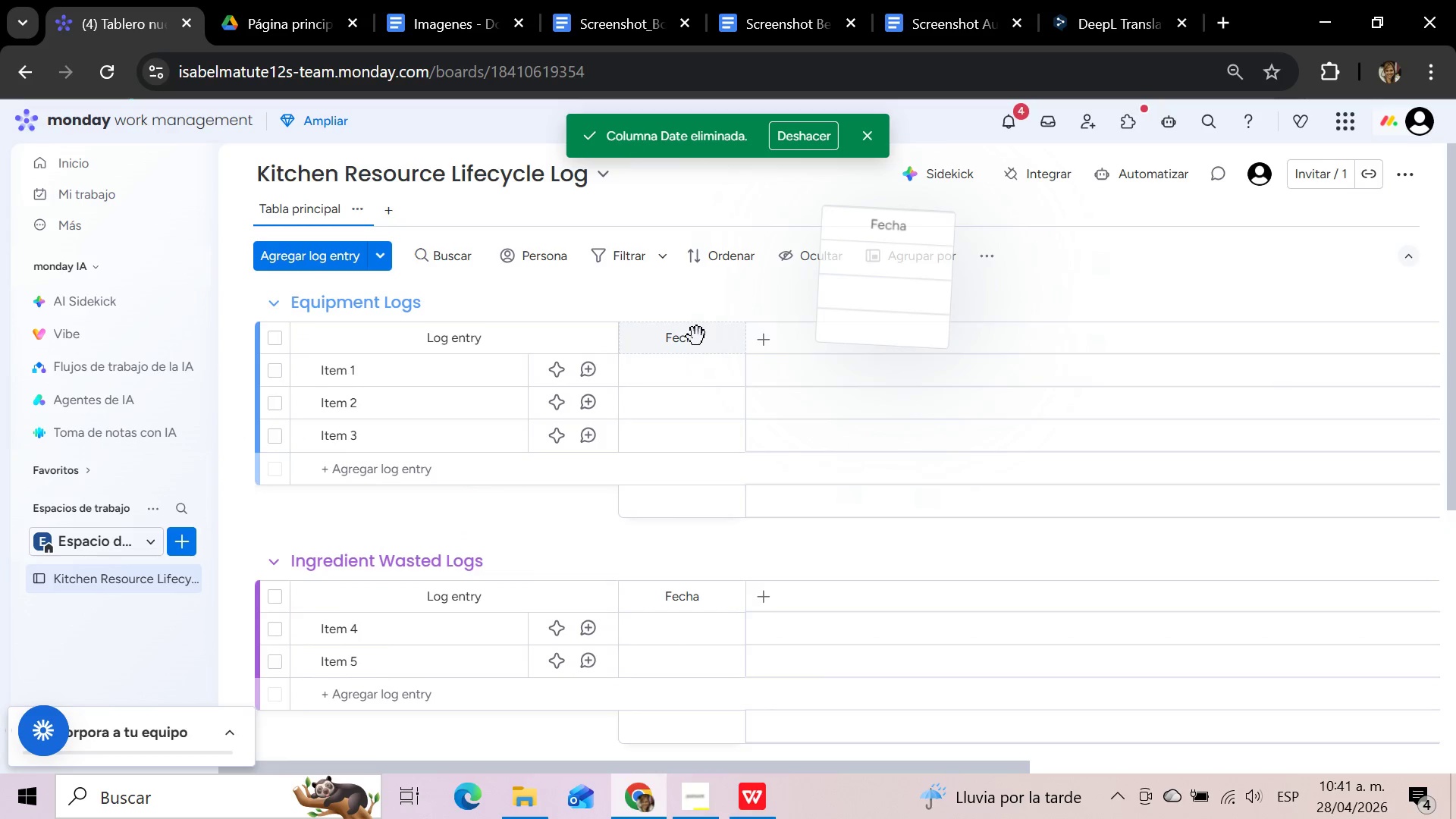 
left_click([697, 337])
 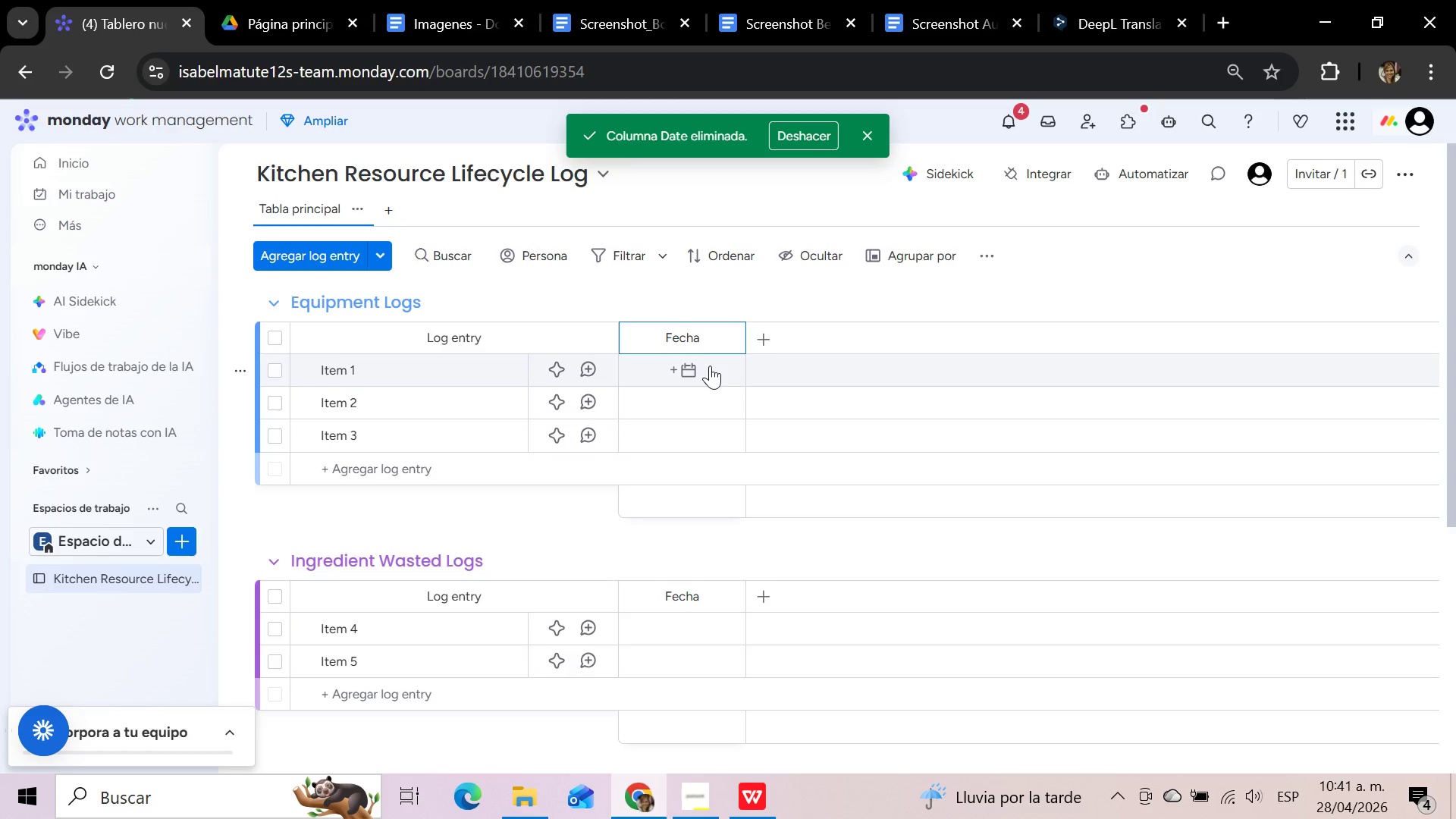 
hold_key(key=Backspace, duration=0.89)
 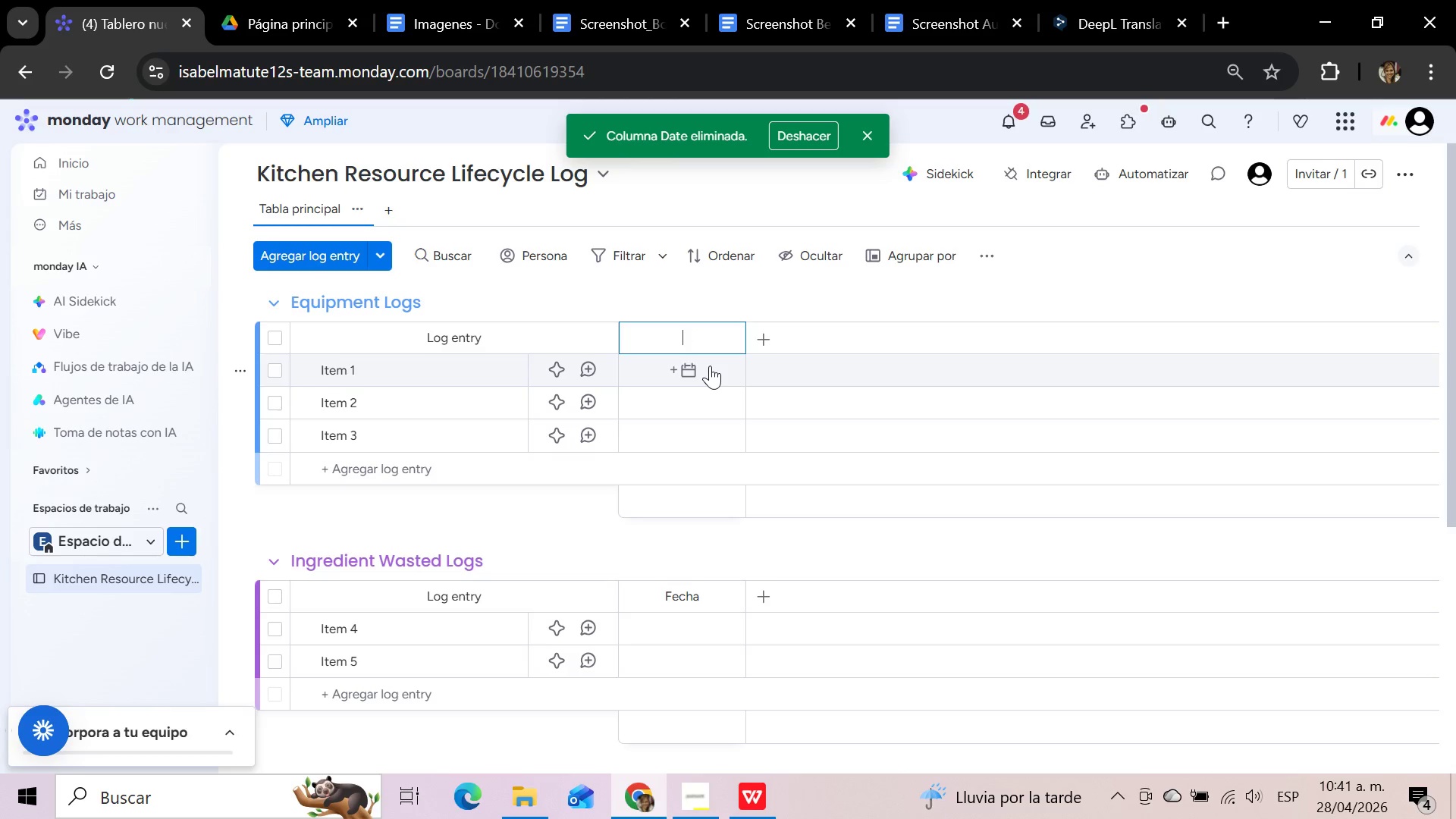 
type(Date)
 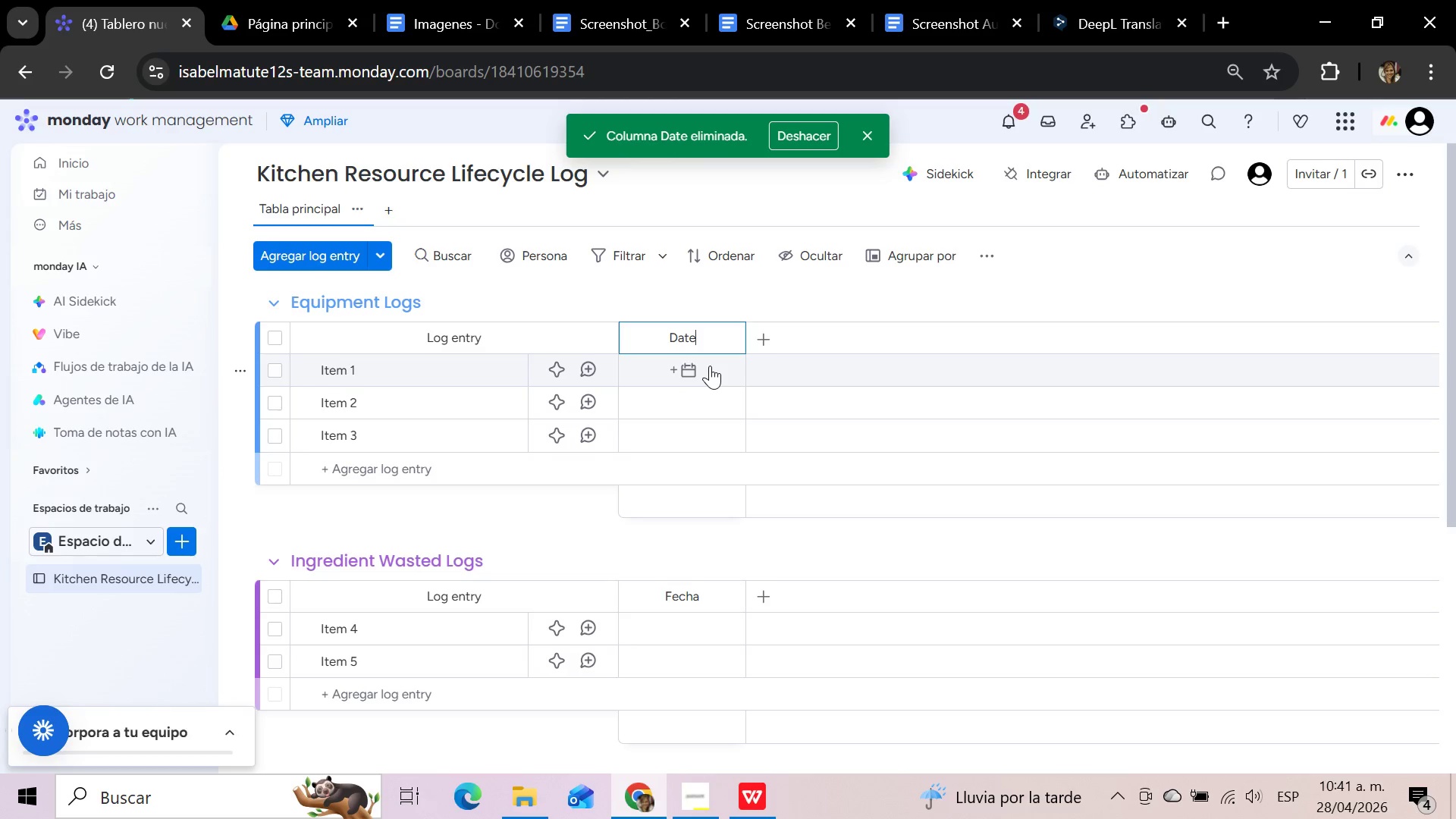 
mouse_move([765, 353])
 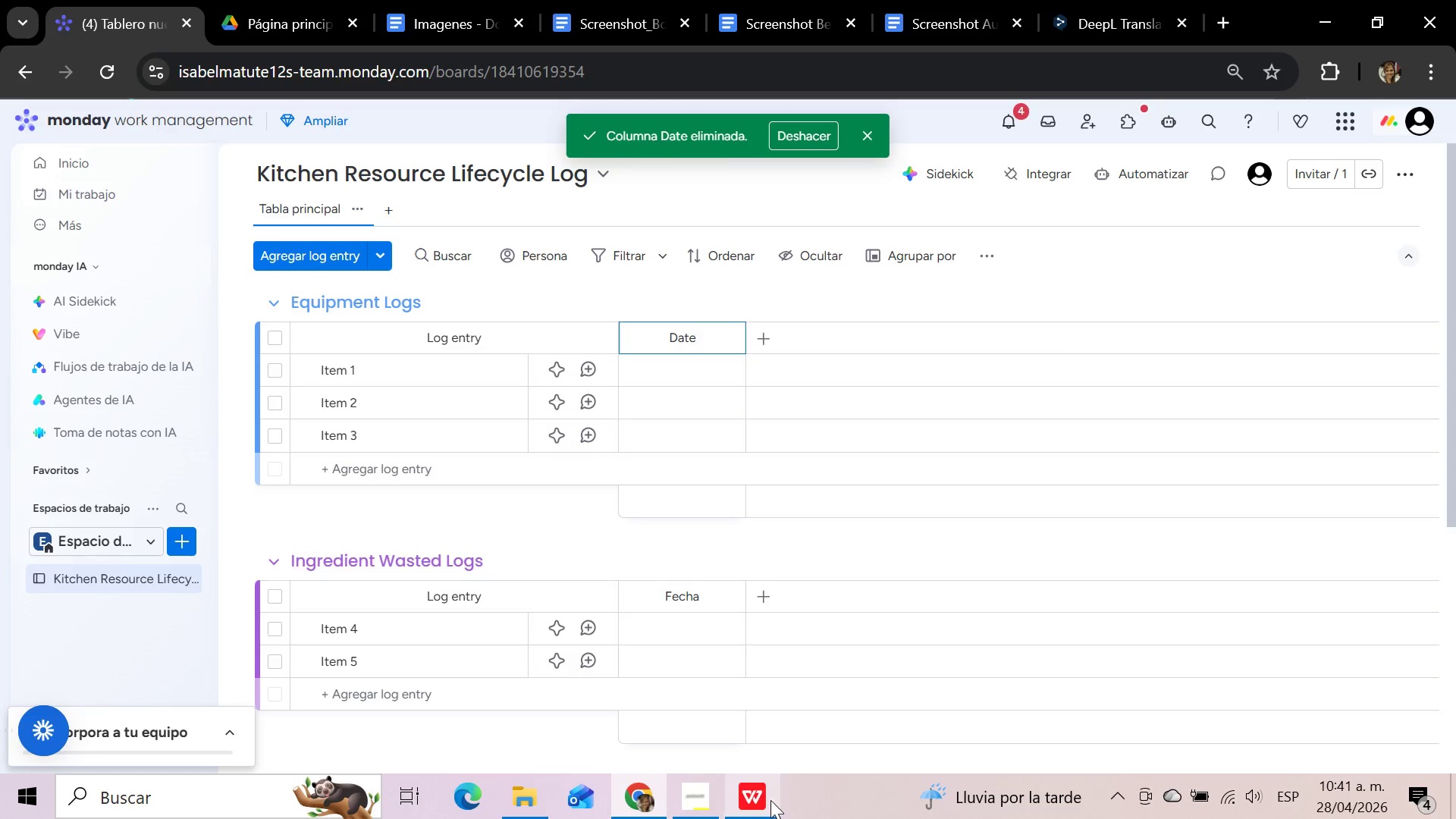 
left_click([766, 800])
 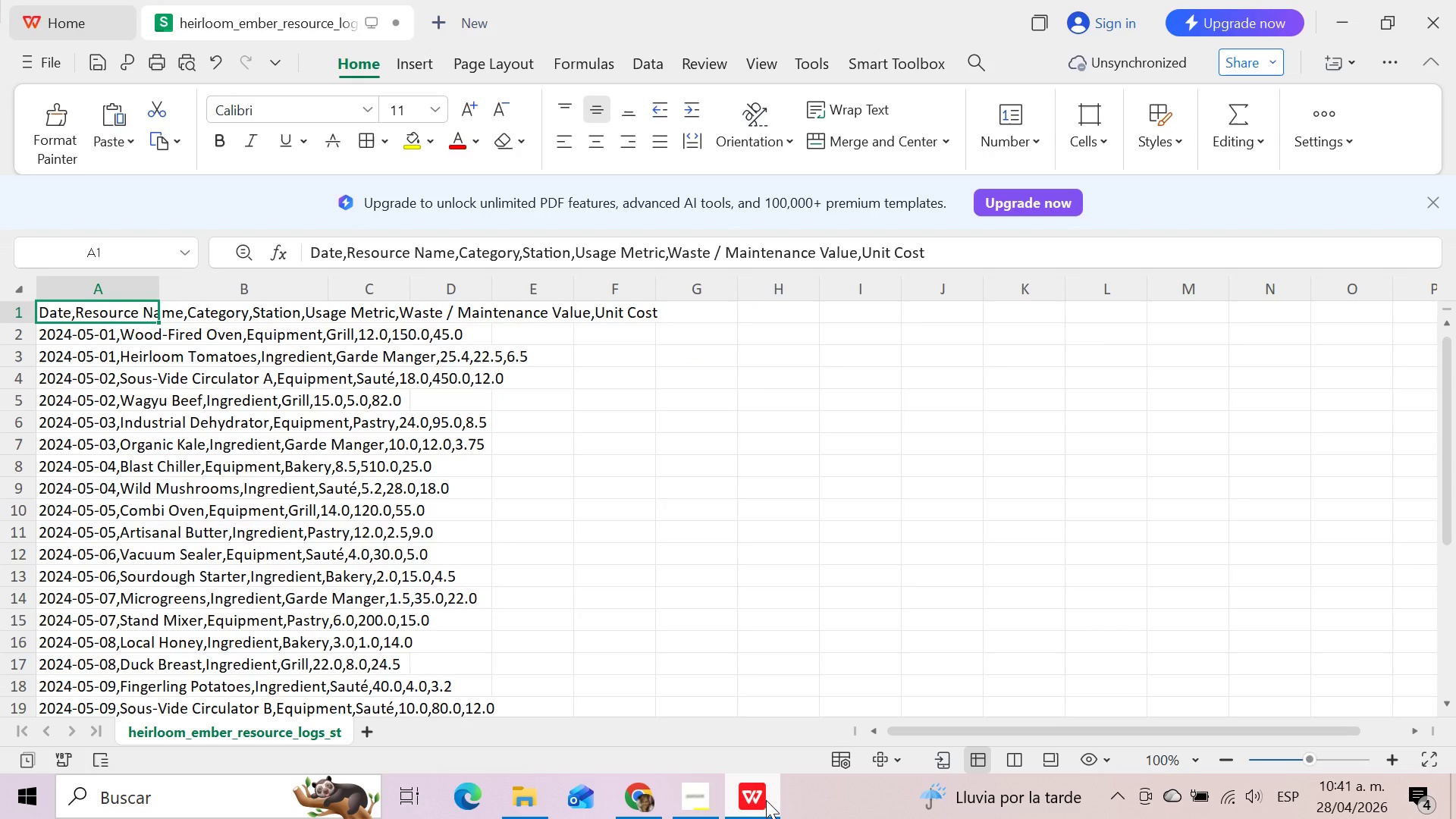 
left_click([766, 800])
 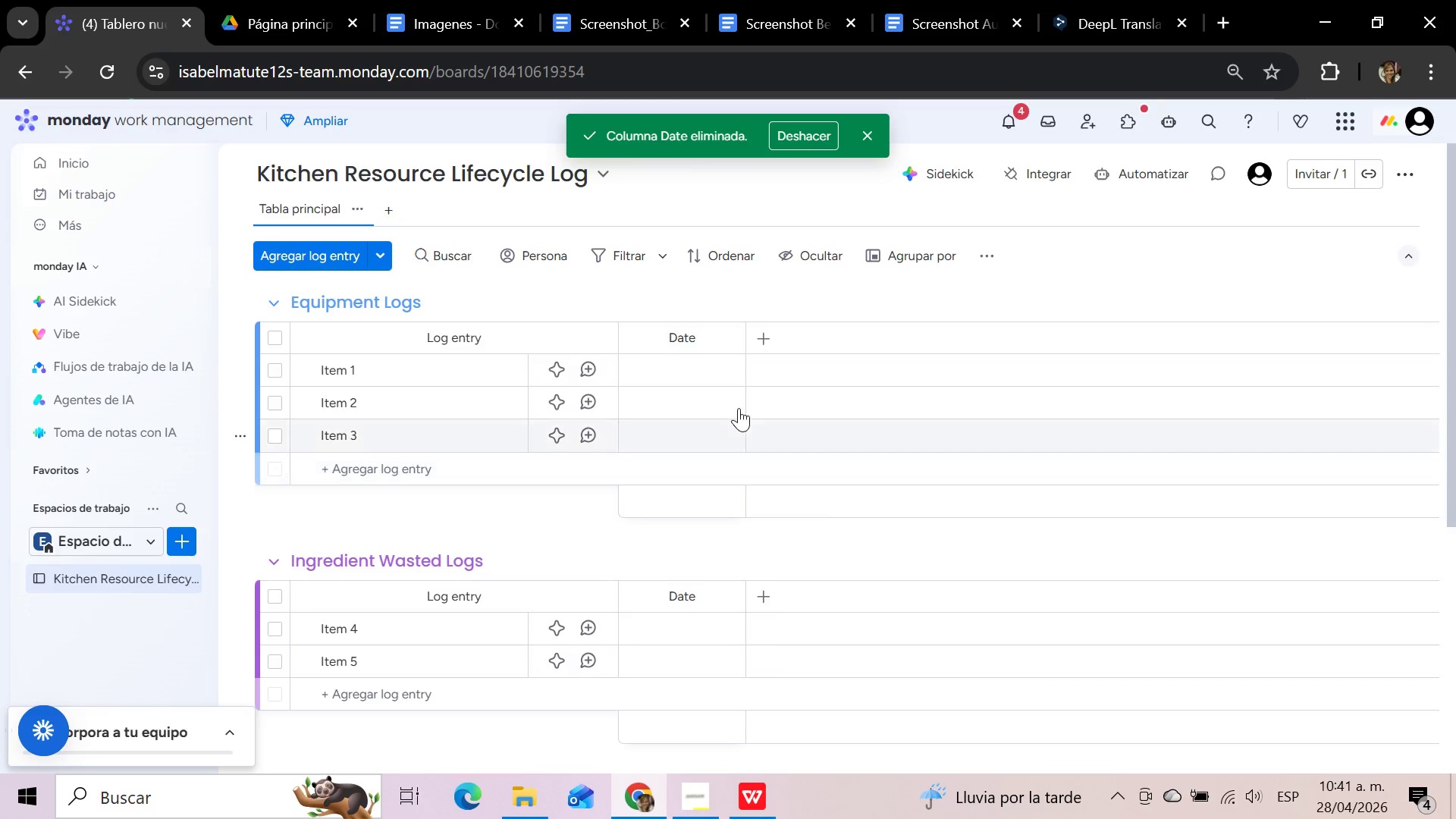 
left_click([766, 337])
 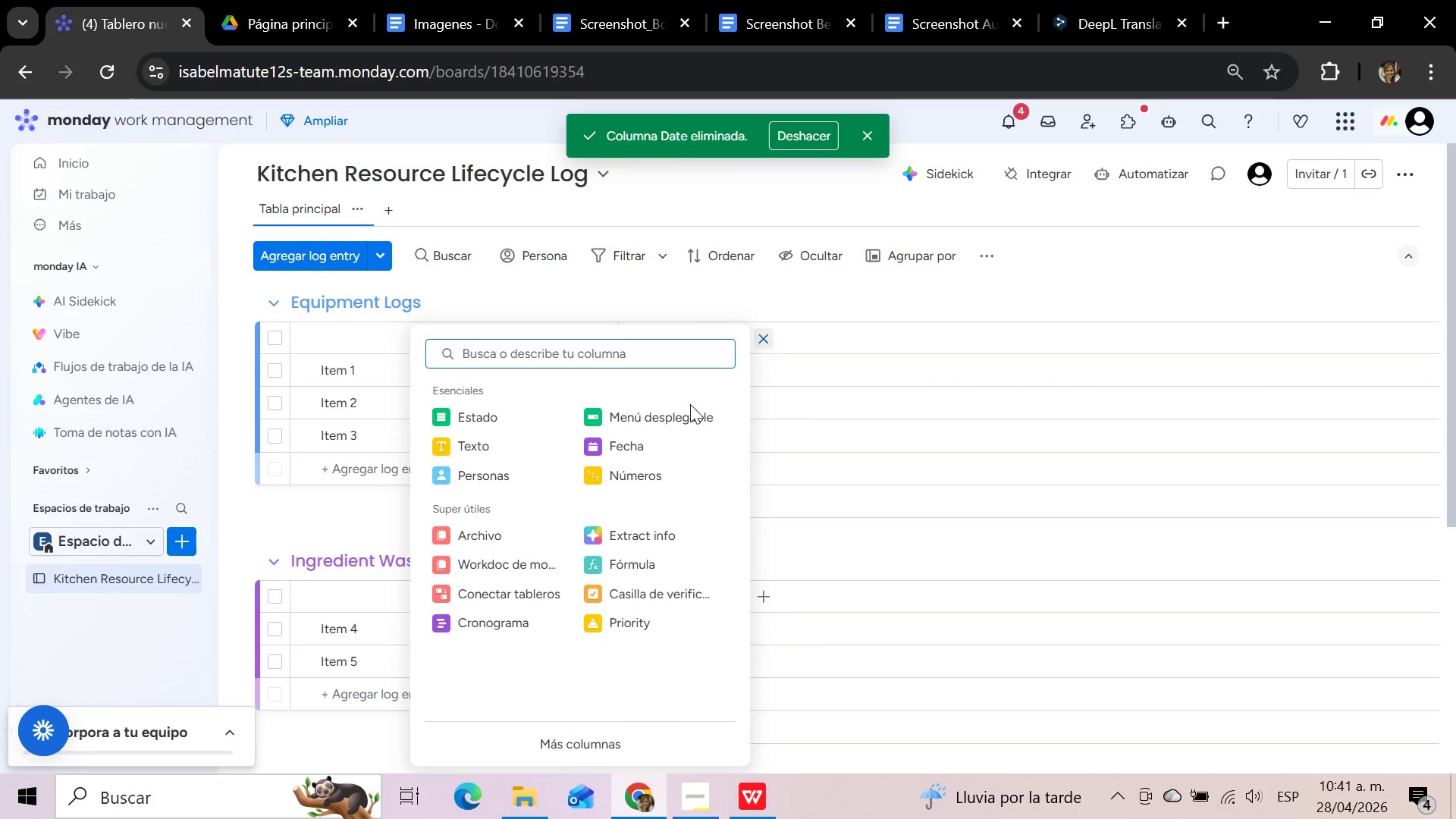 
left_click([682, 414])
 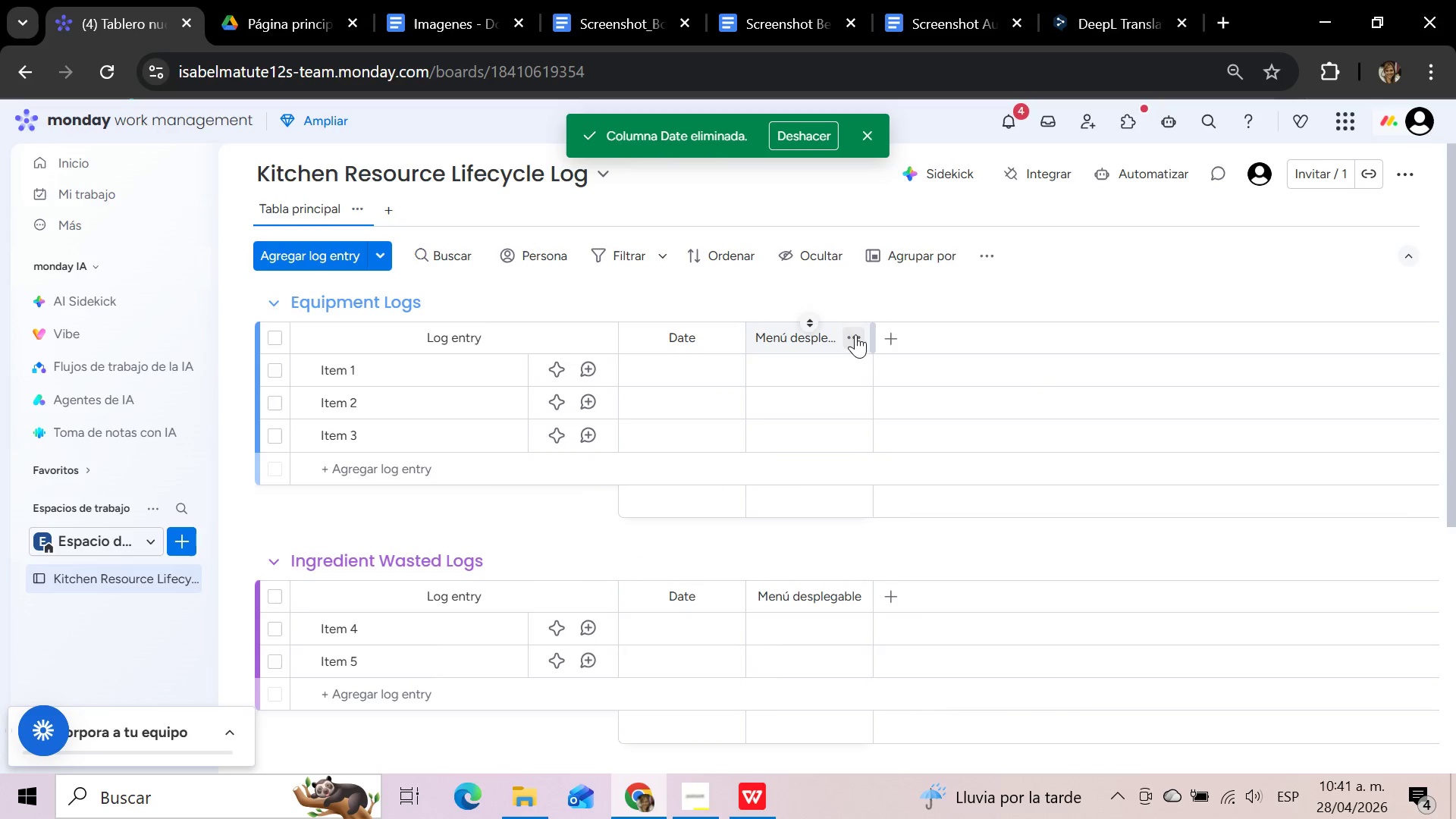 
left_click([832, 337])
 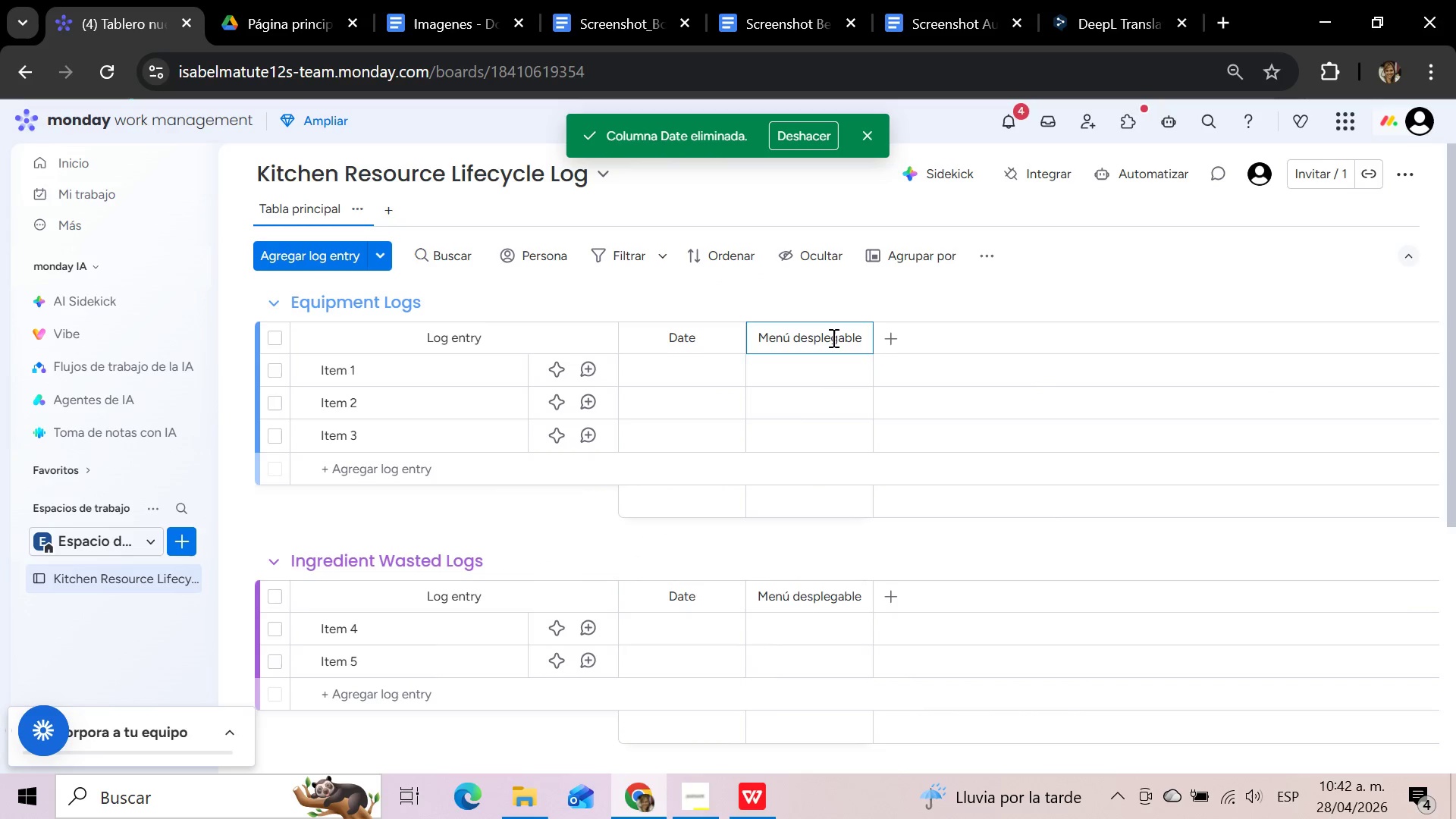 
hold_key(key=Backspace, duration=1.38)
 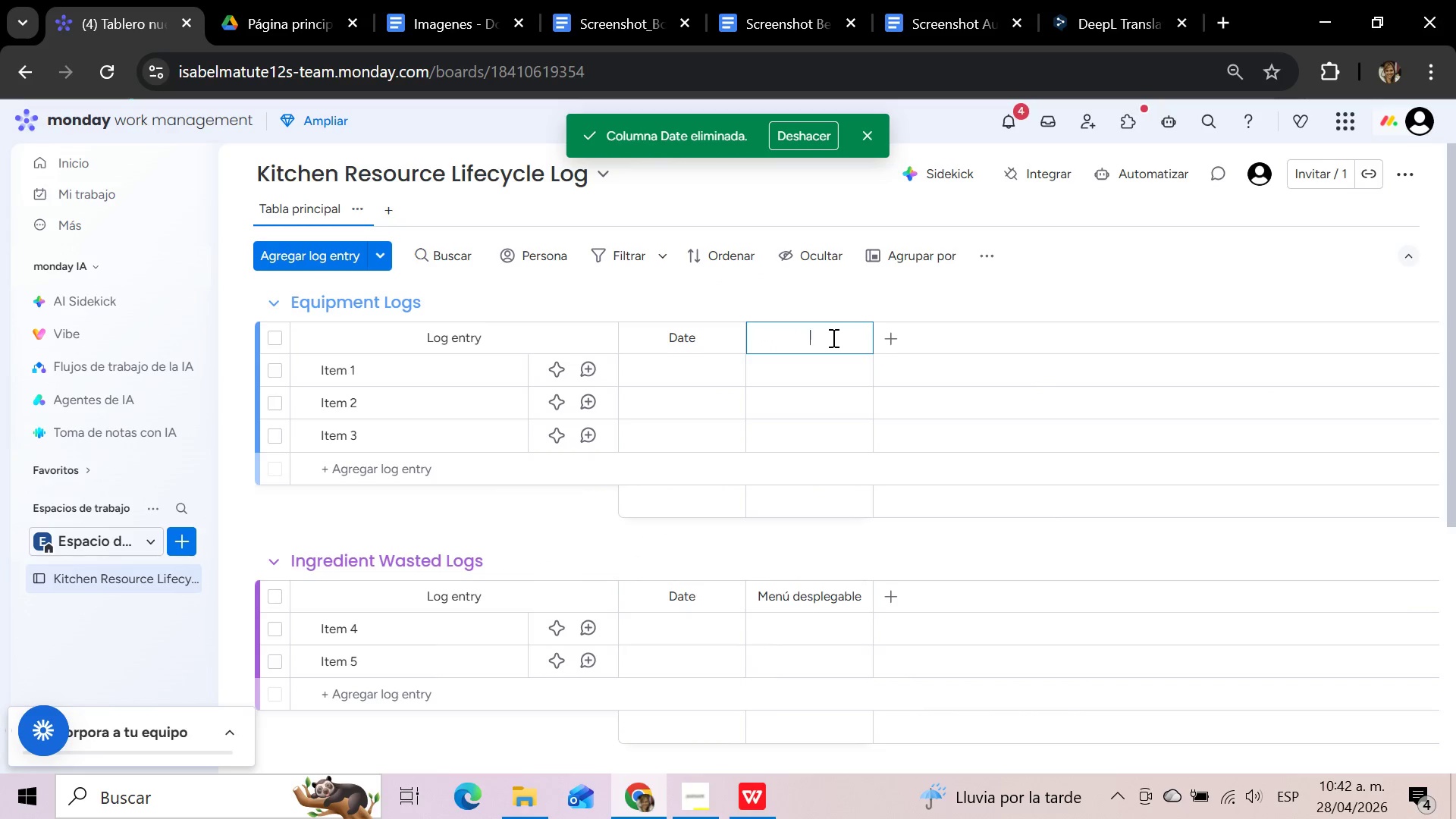 
type(Resource Name)
 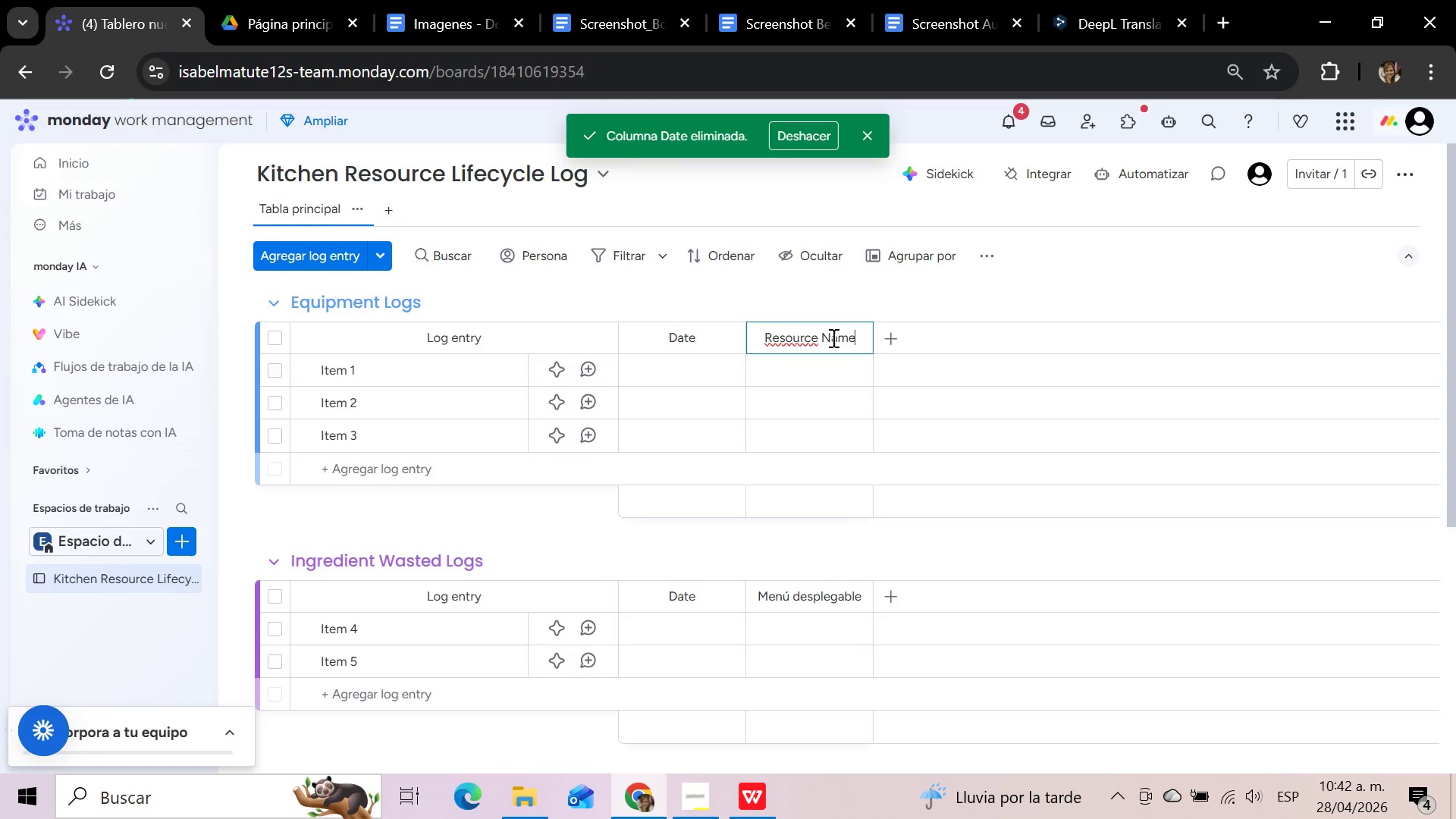 
left_click([748, 794])
 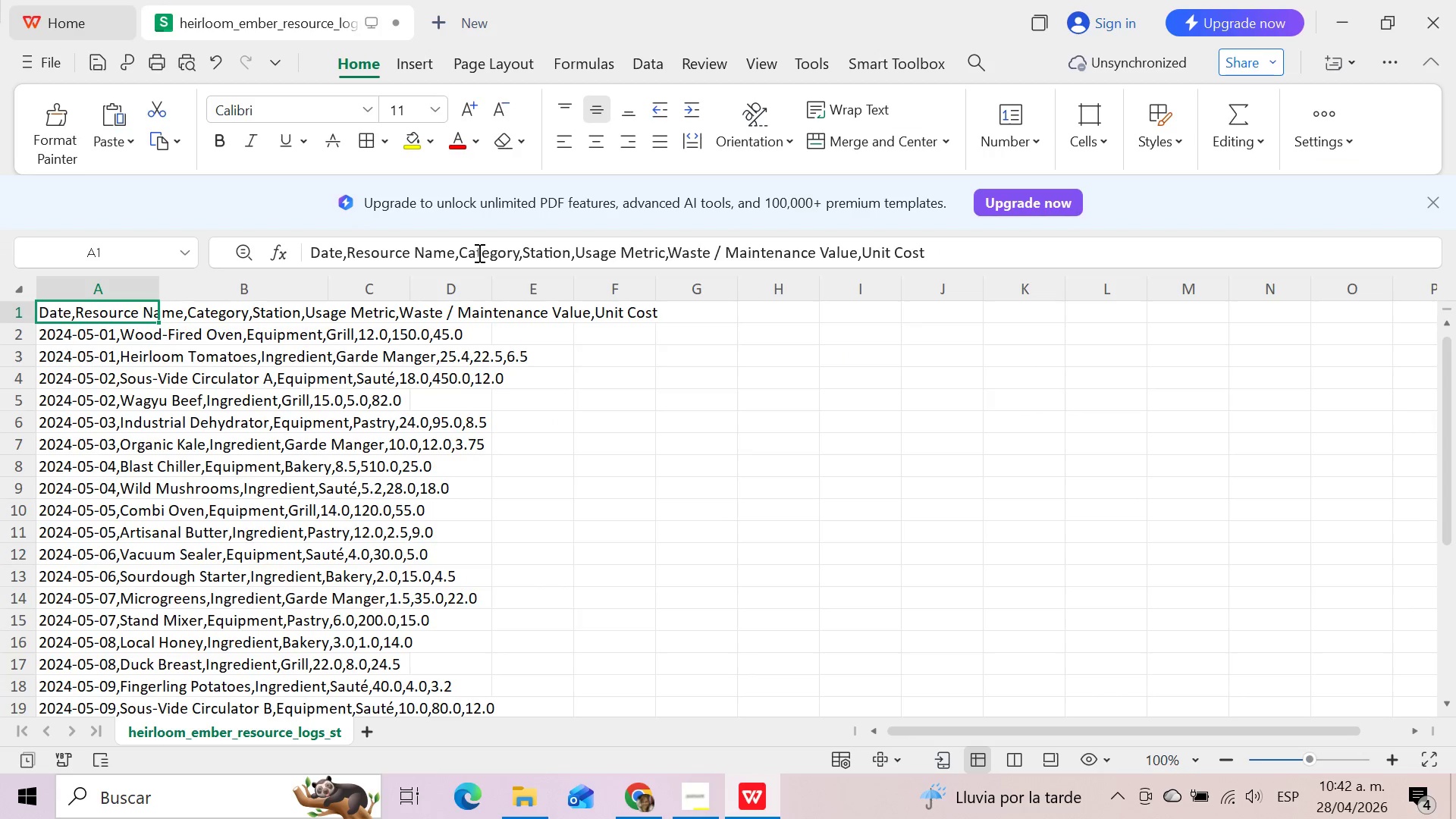 
left_click([762, 806])
 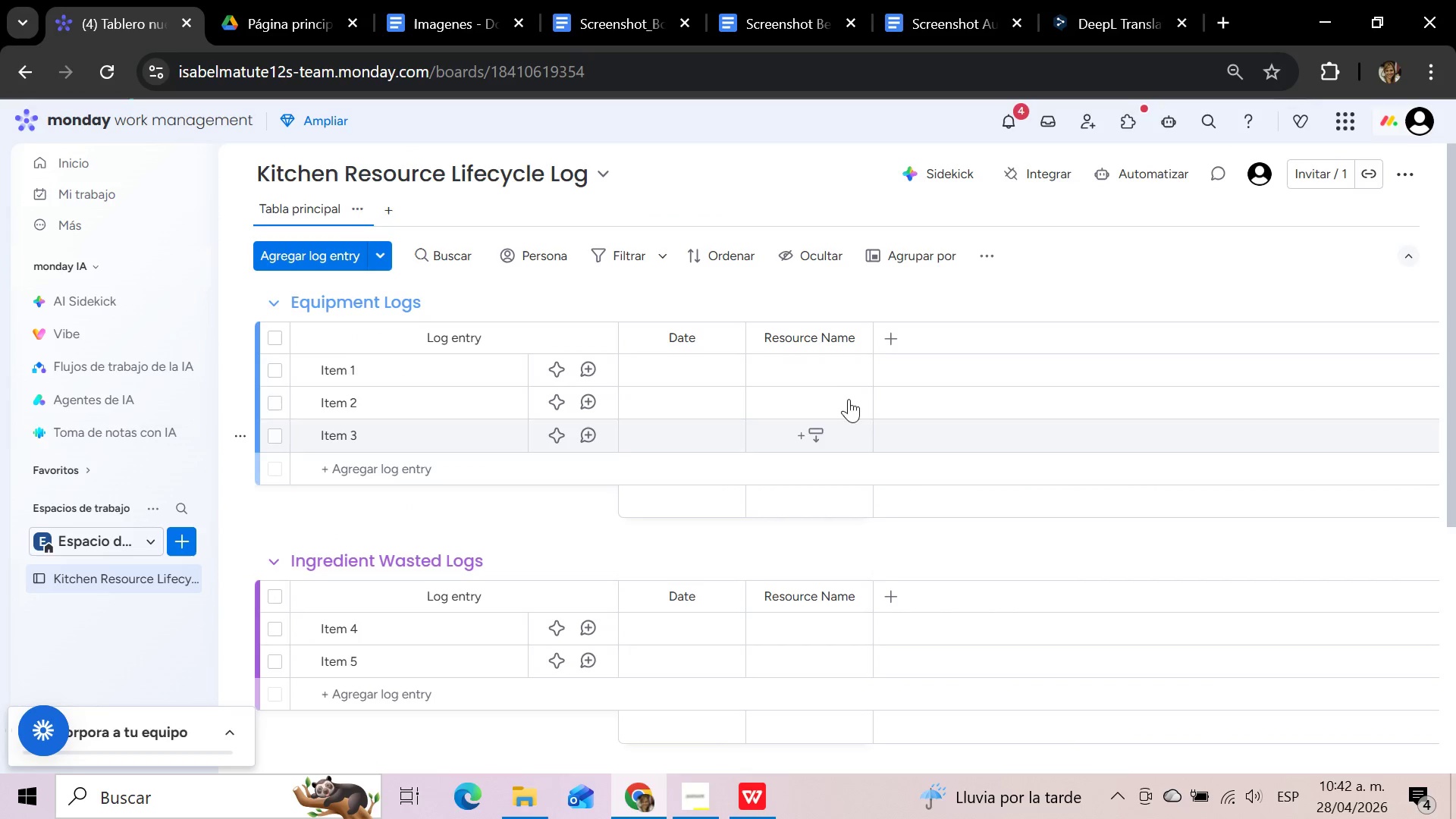 
mouse_move([899, 344])
 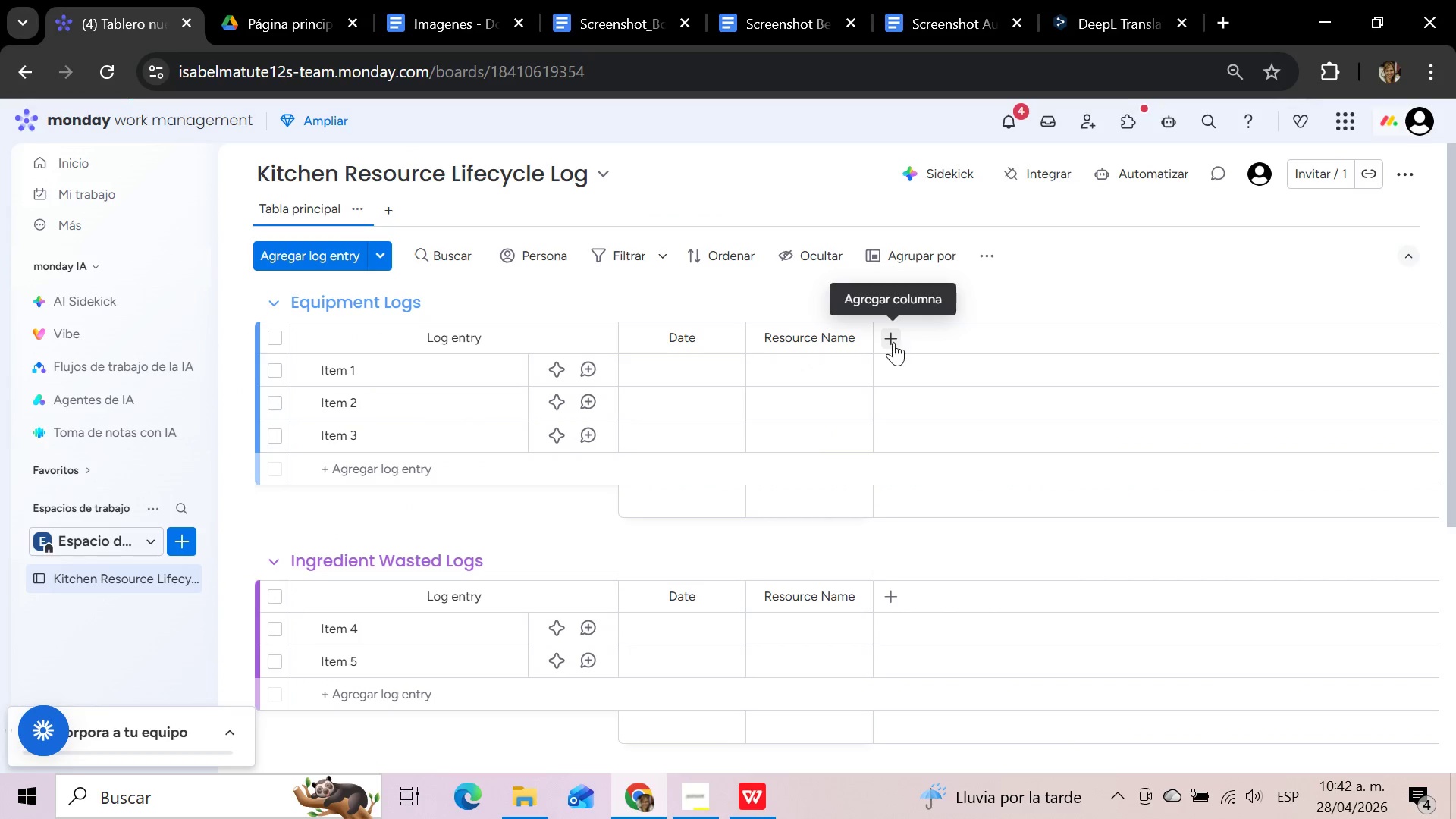 
left_click([893, 342])
 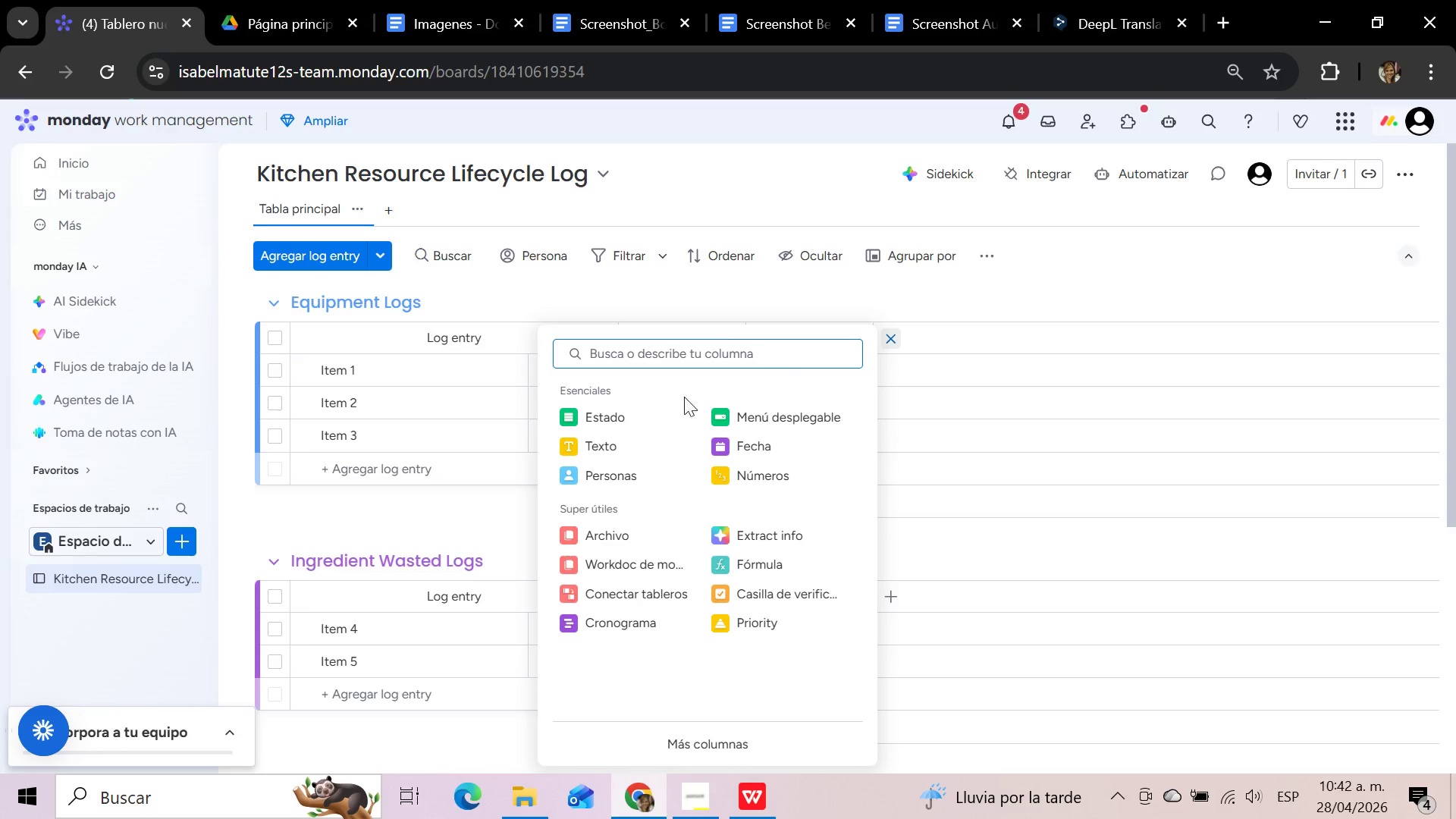 
left_click([610, 413])
 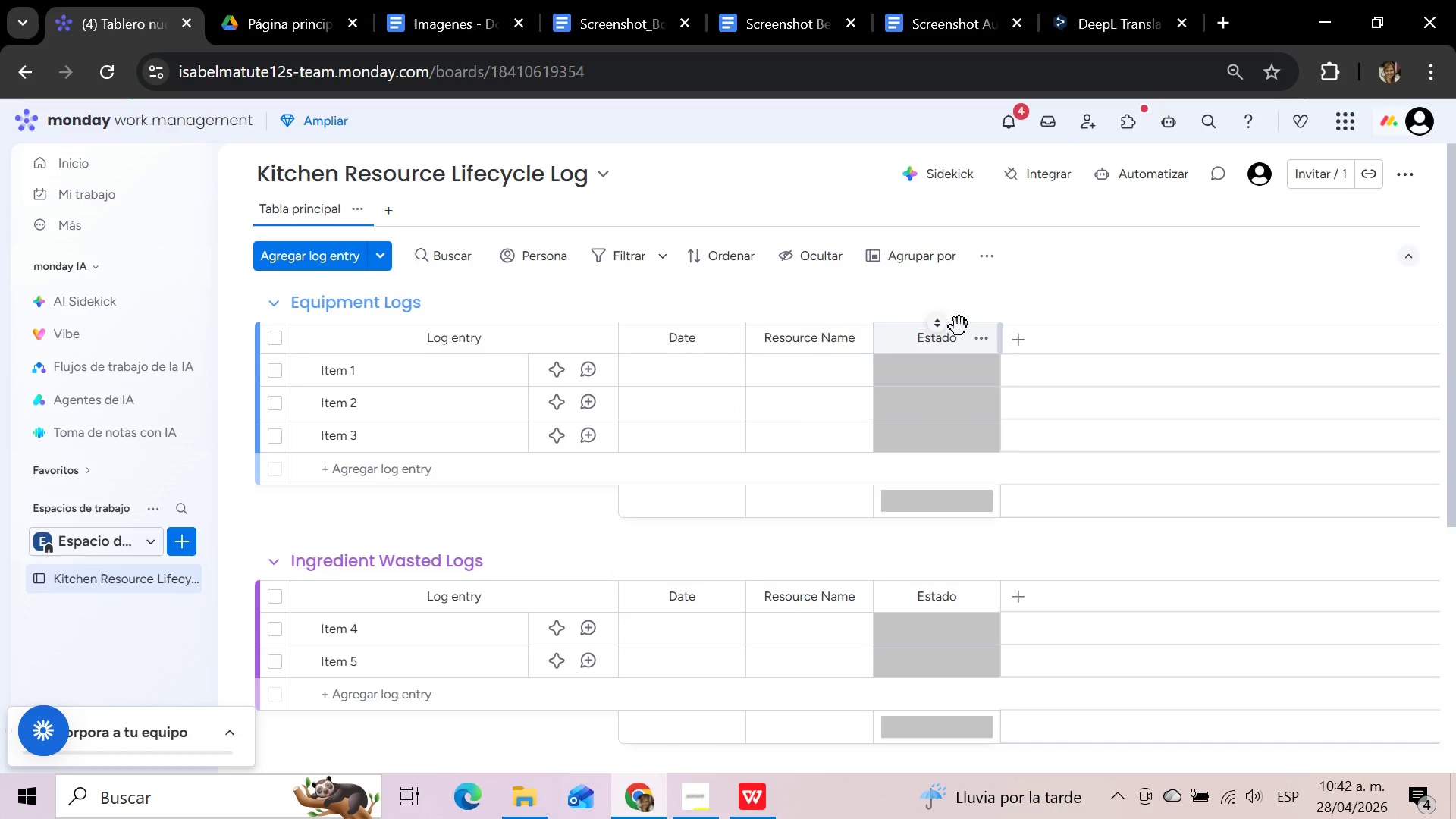 
left_click([953, 344])
 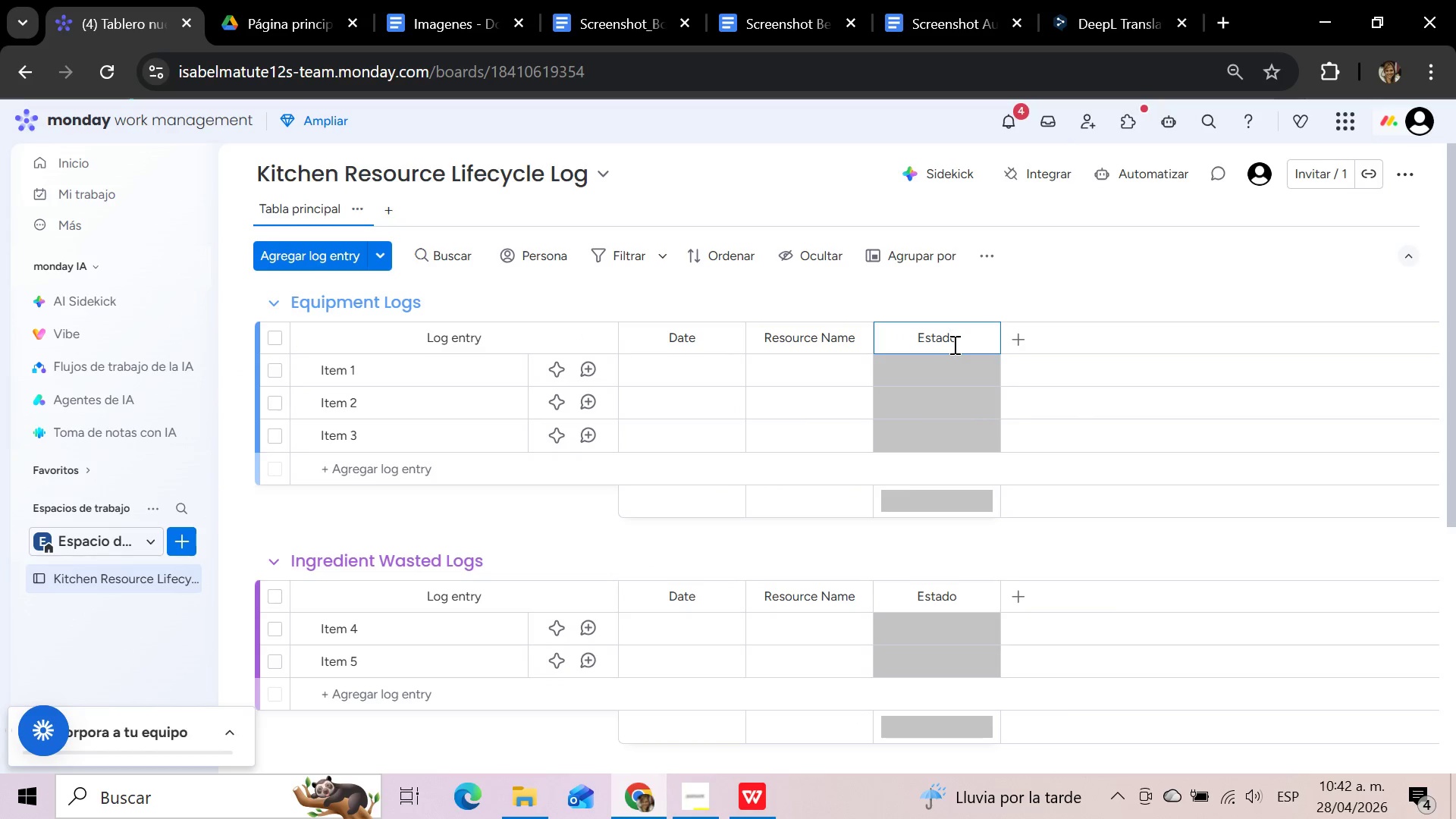 
hold_key(key=Backspace, duration=0.92)
 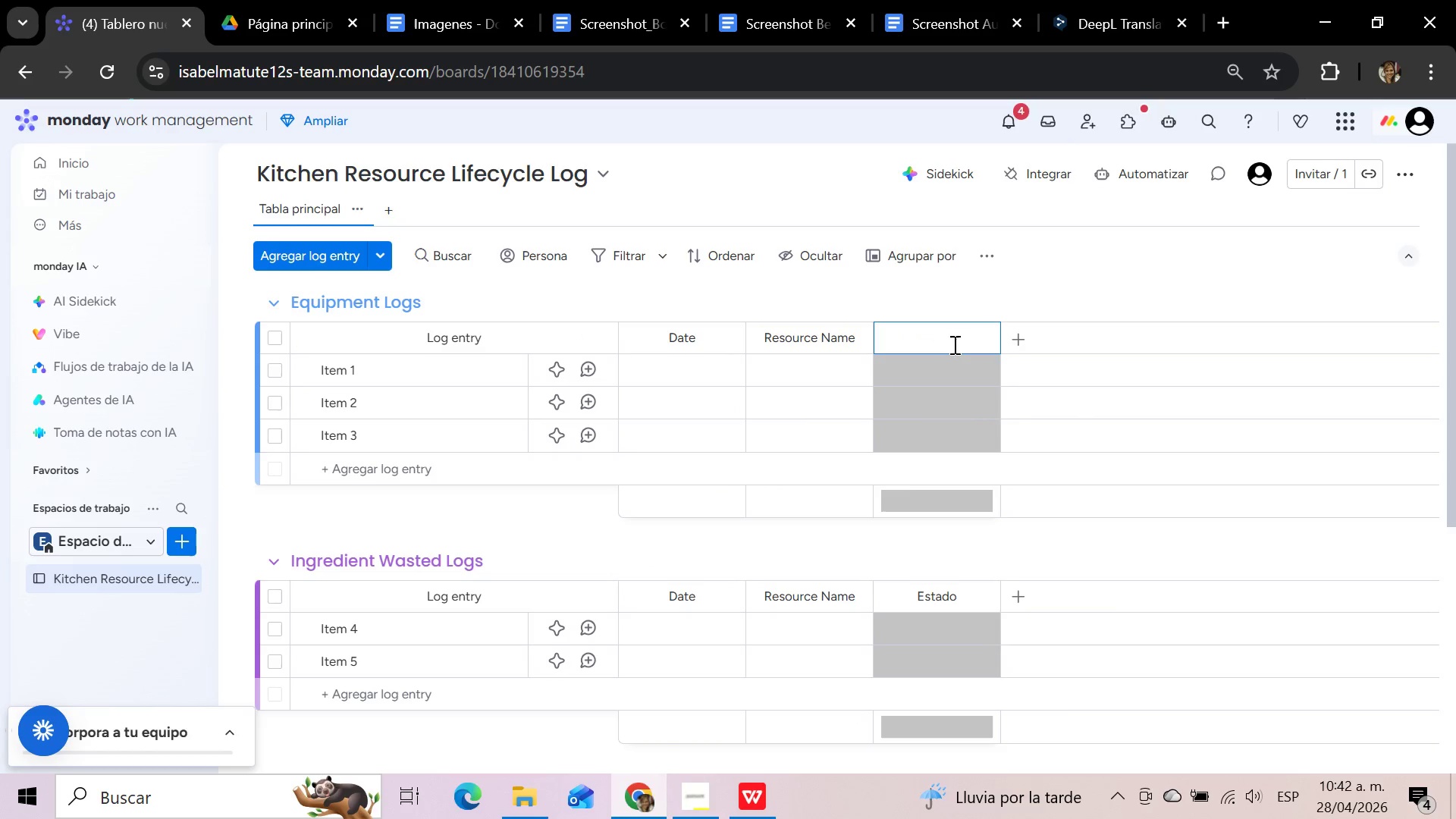 
type(Category)
 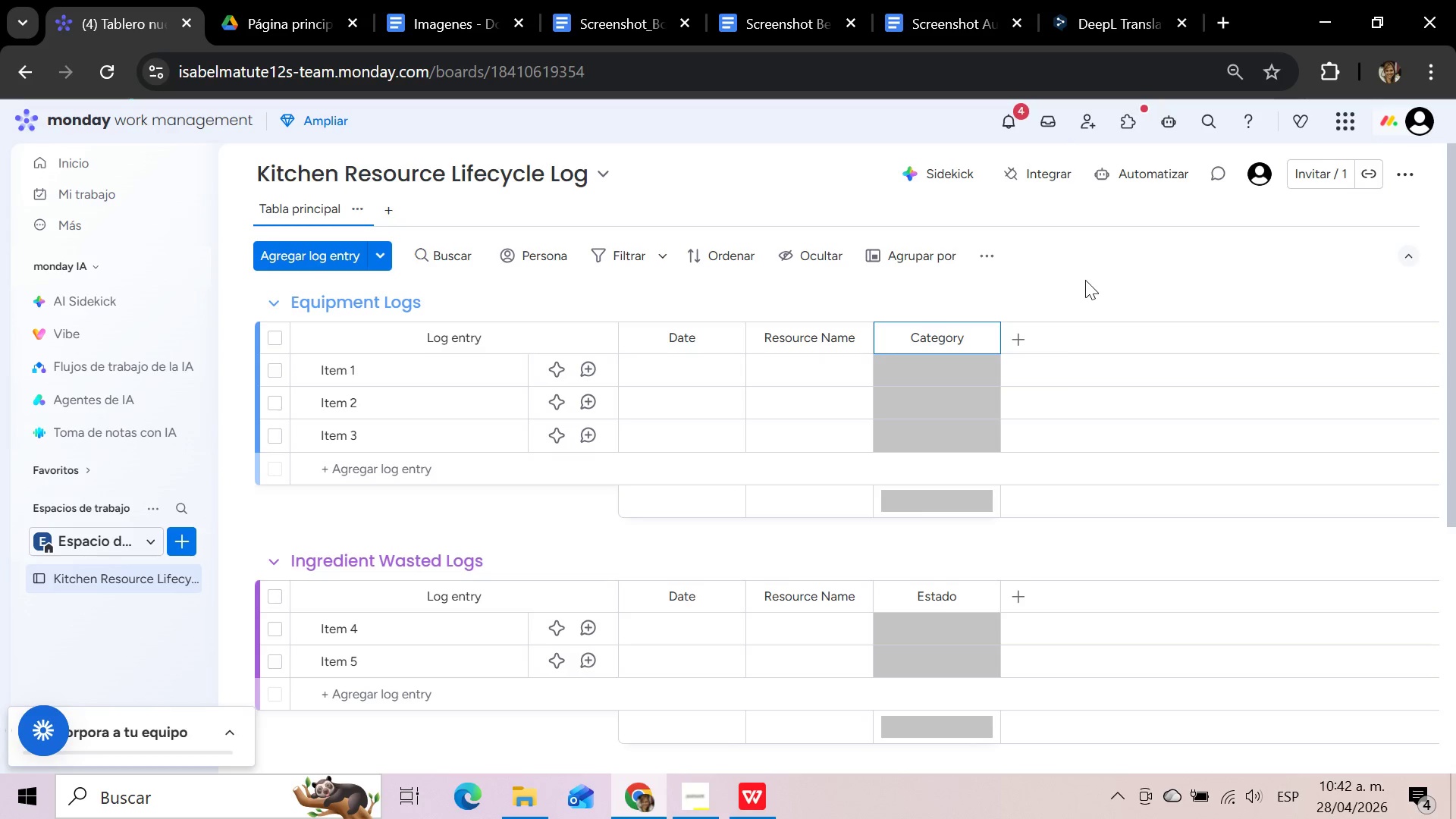 
wait(10.2)
 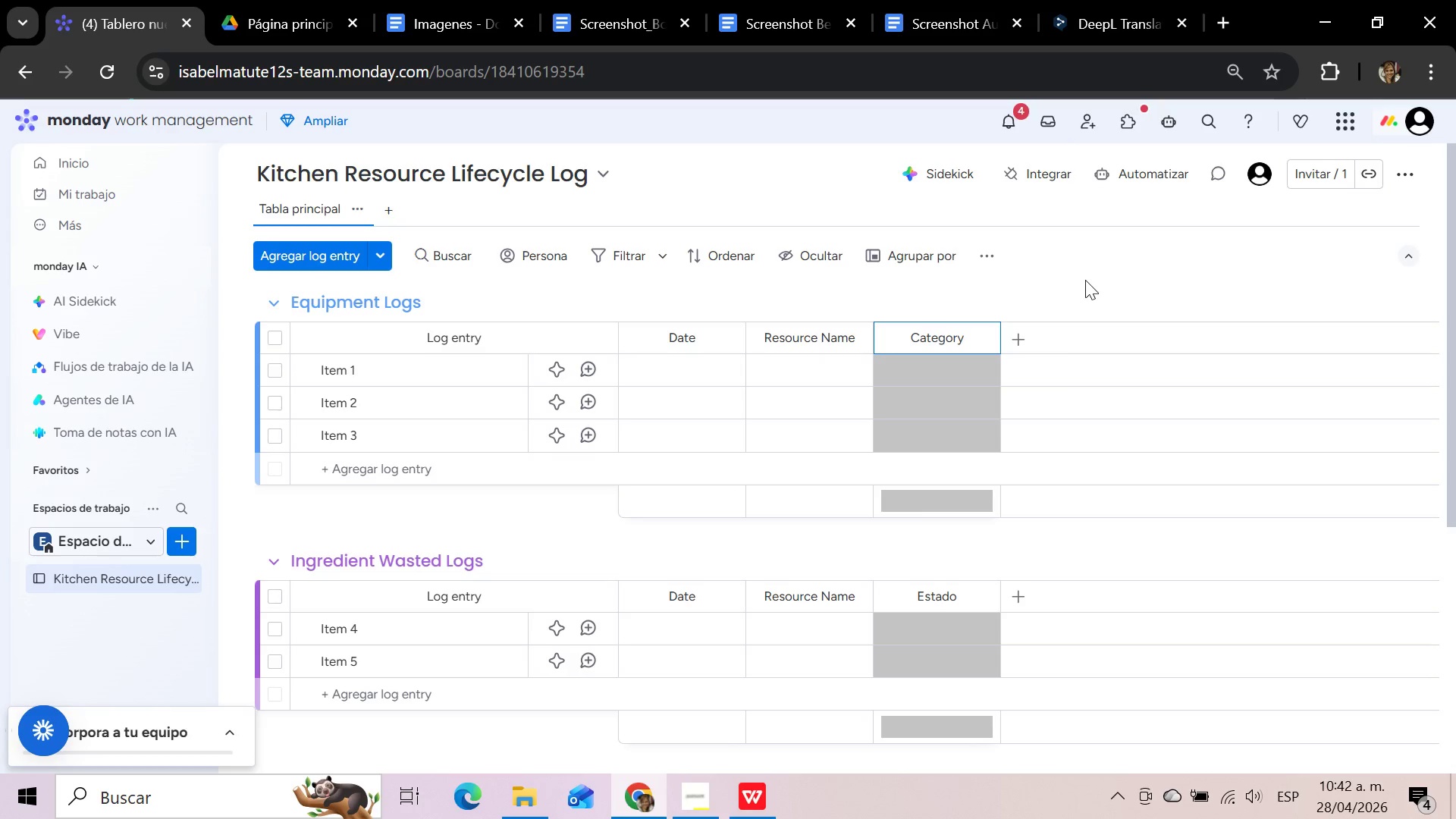 
left_click([1074, 288])
 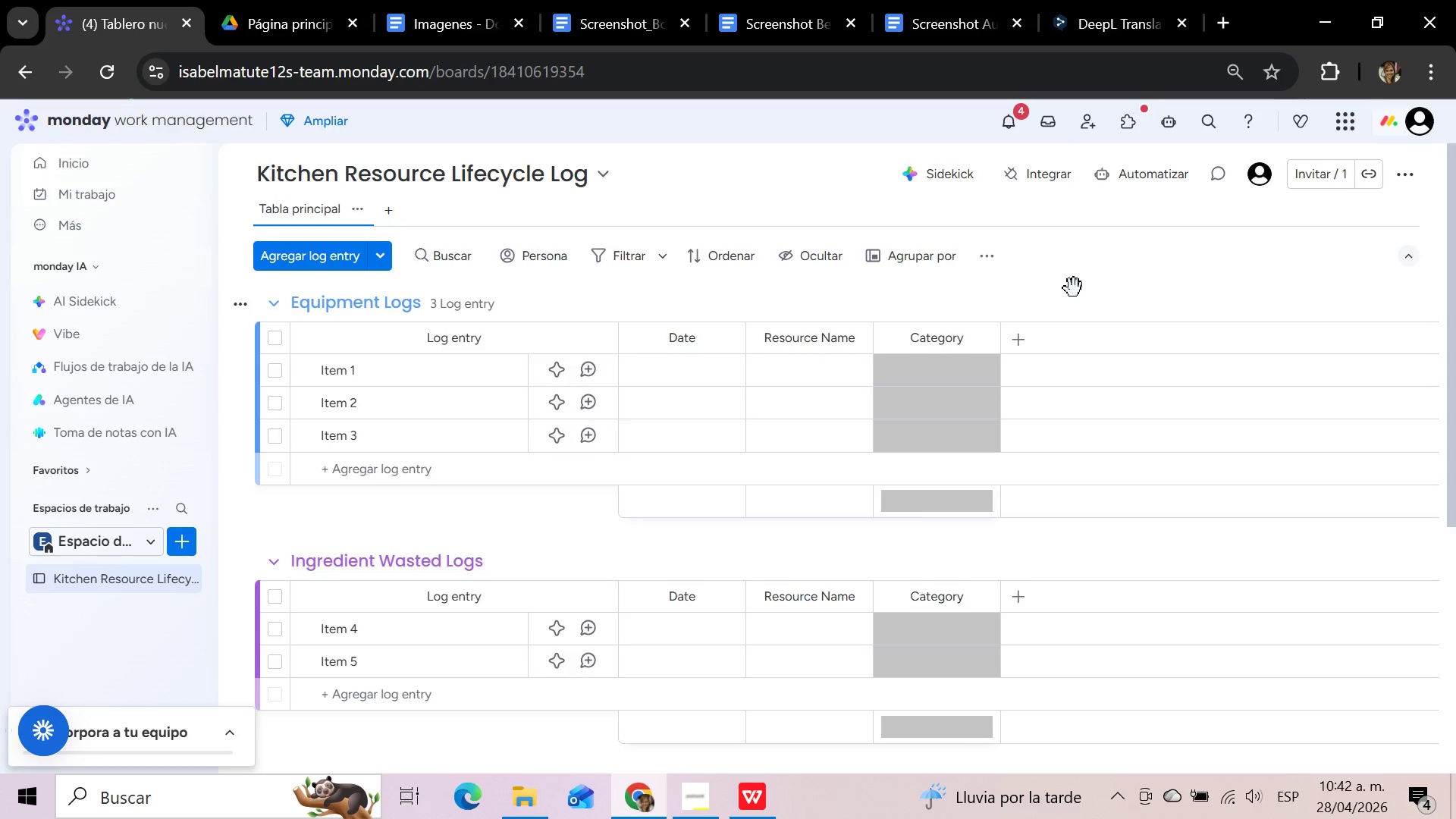 
wait(14.3)
 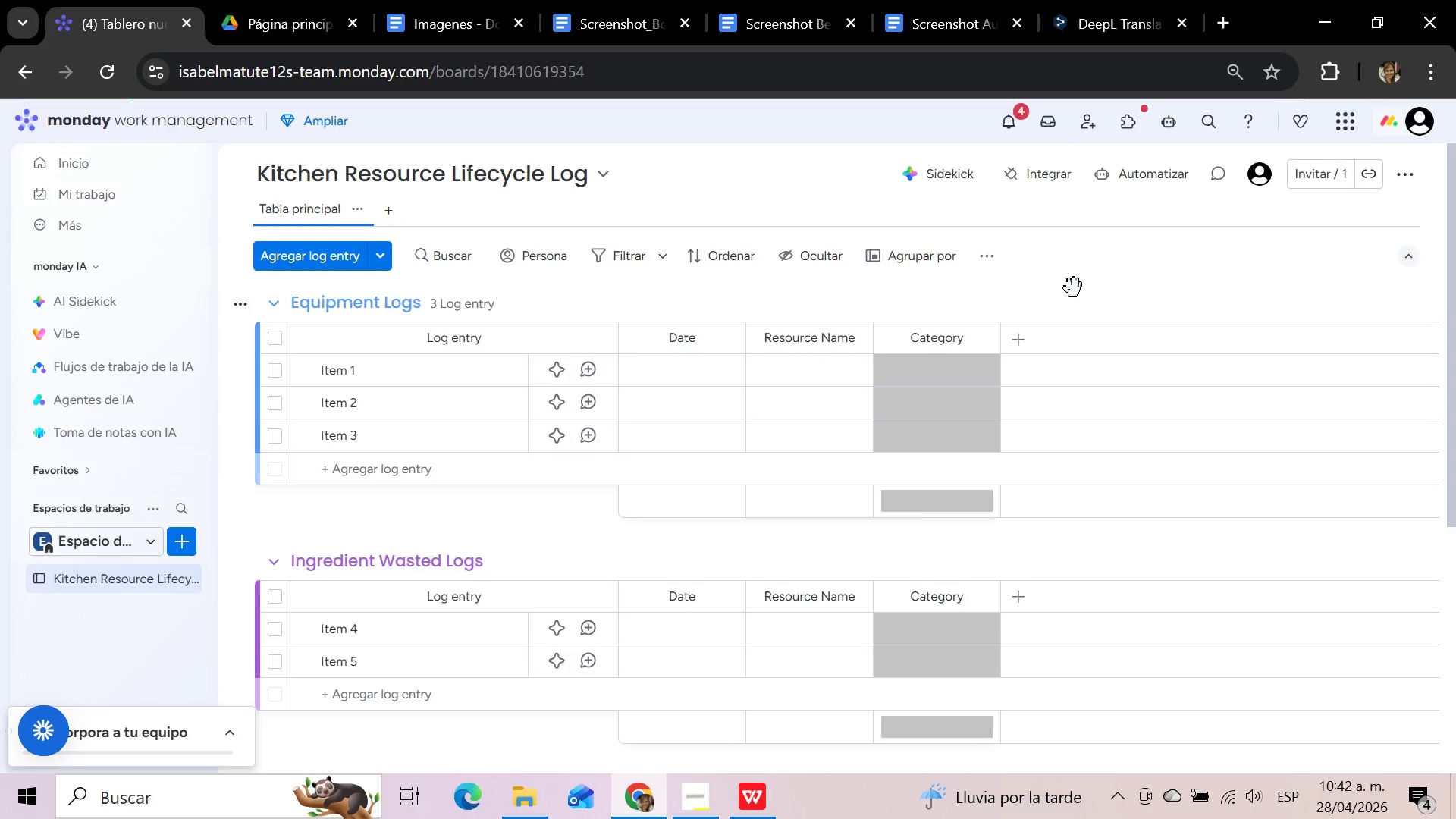 
left_click([1077, 267])
 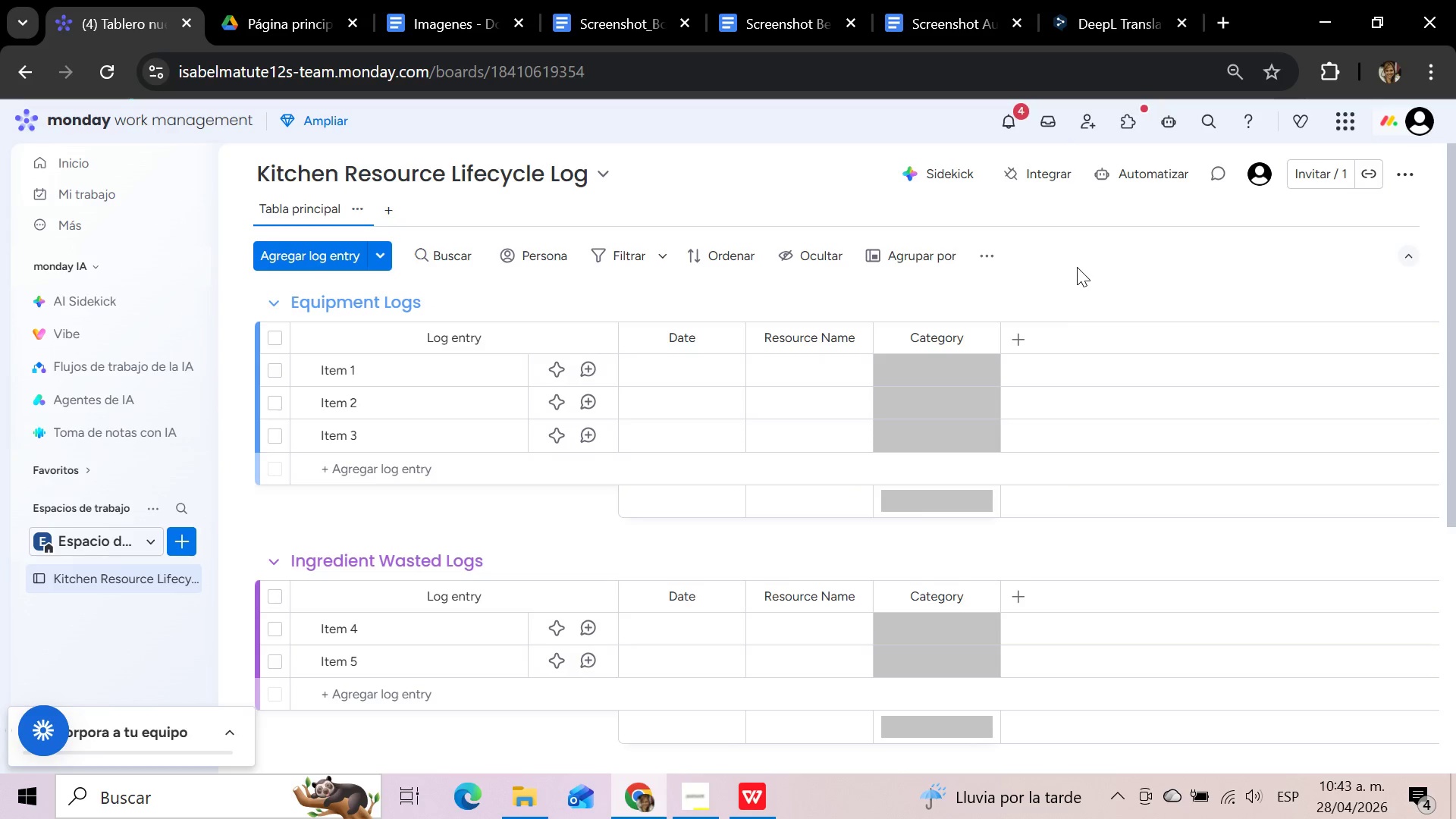 
wait(7.27)
 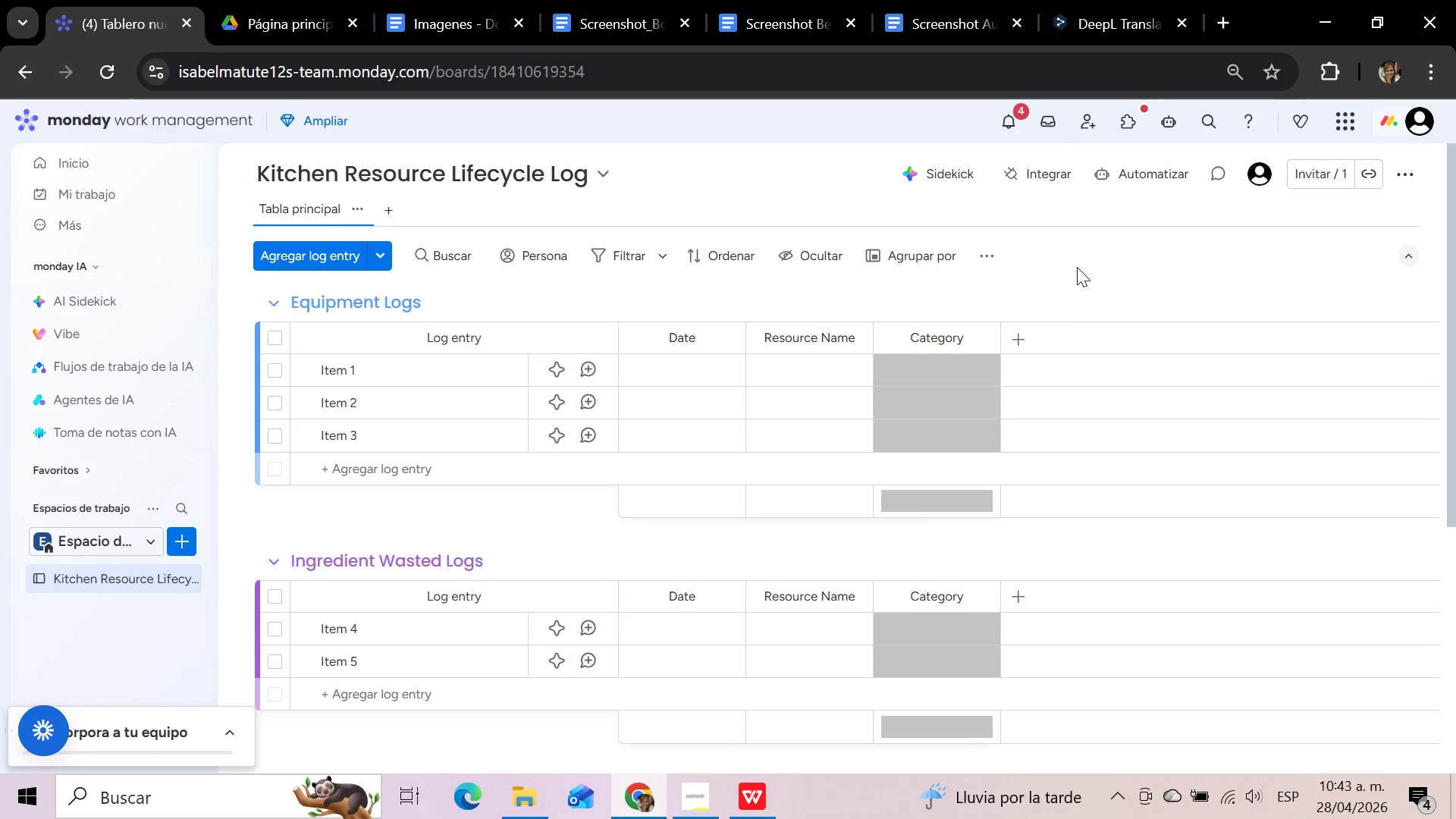 
left_click([1077, 267])
 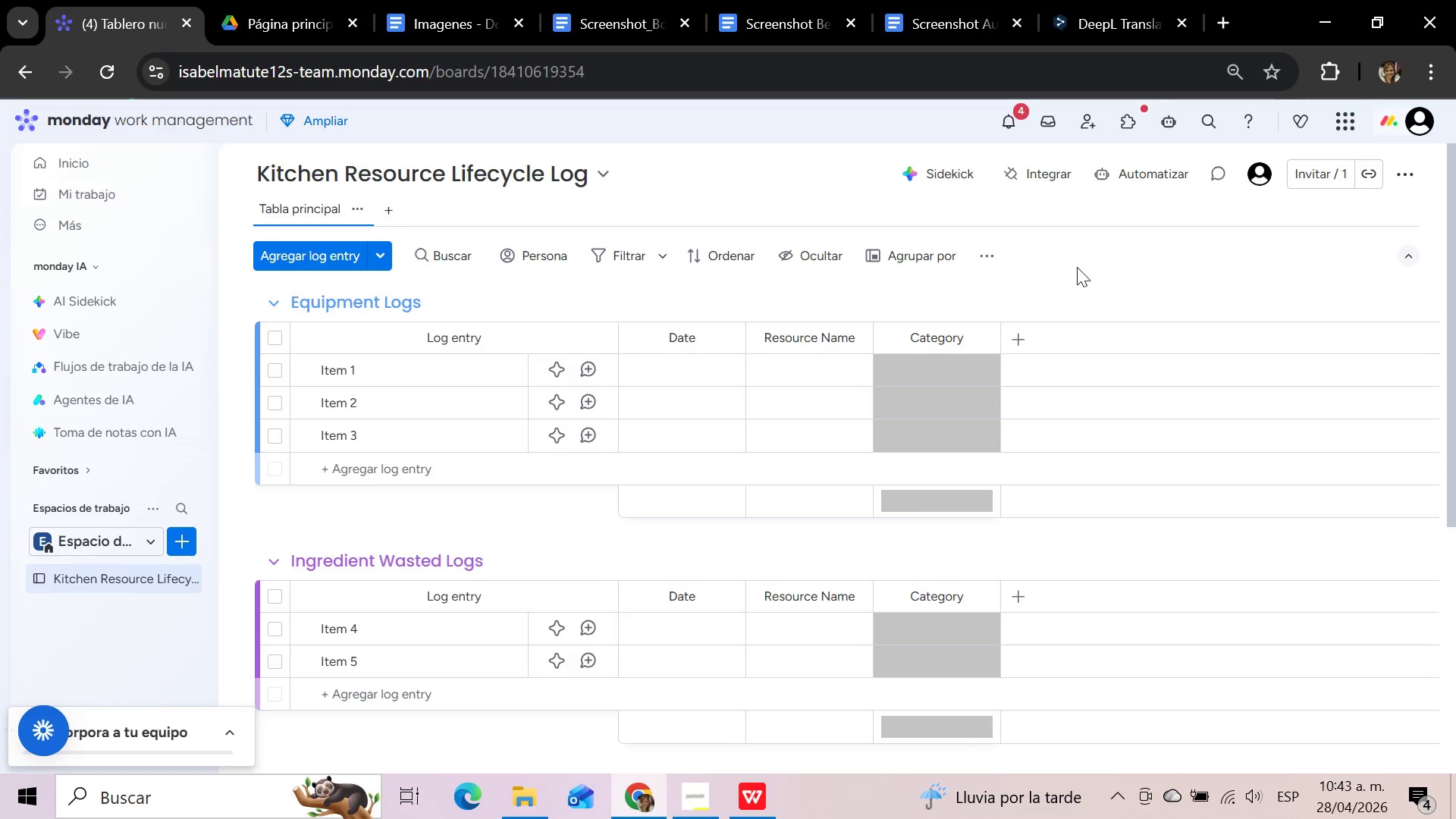 
left_click([1077, 267])
 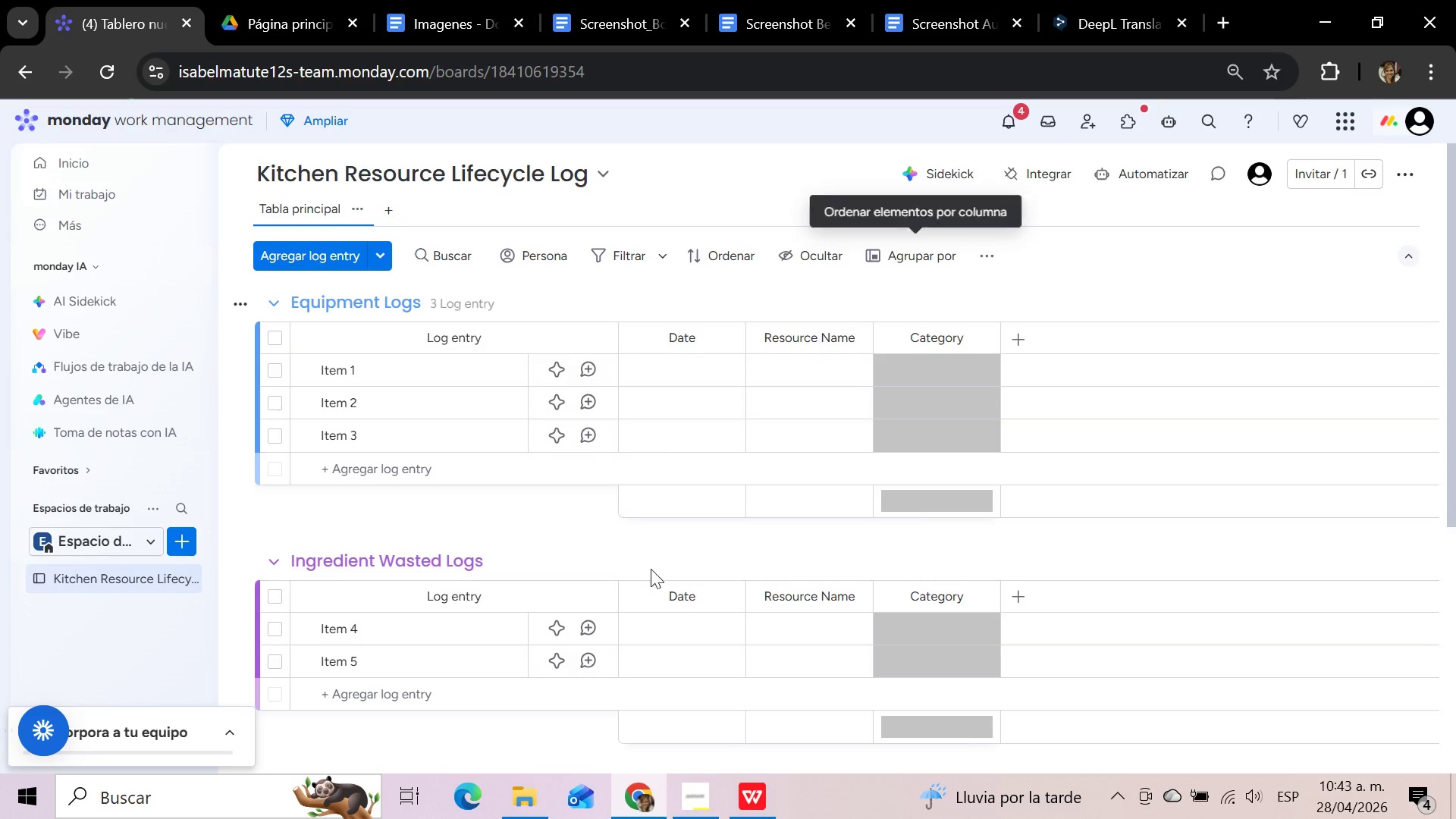 
left_click([742, 810])
 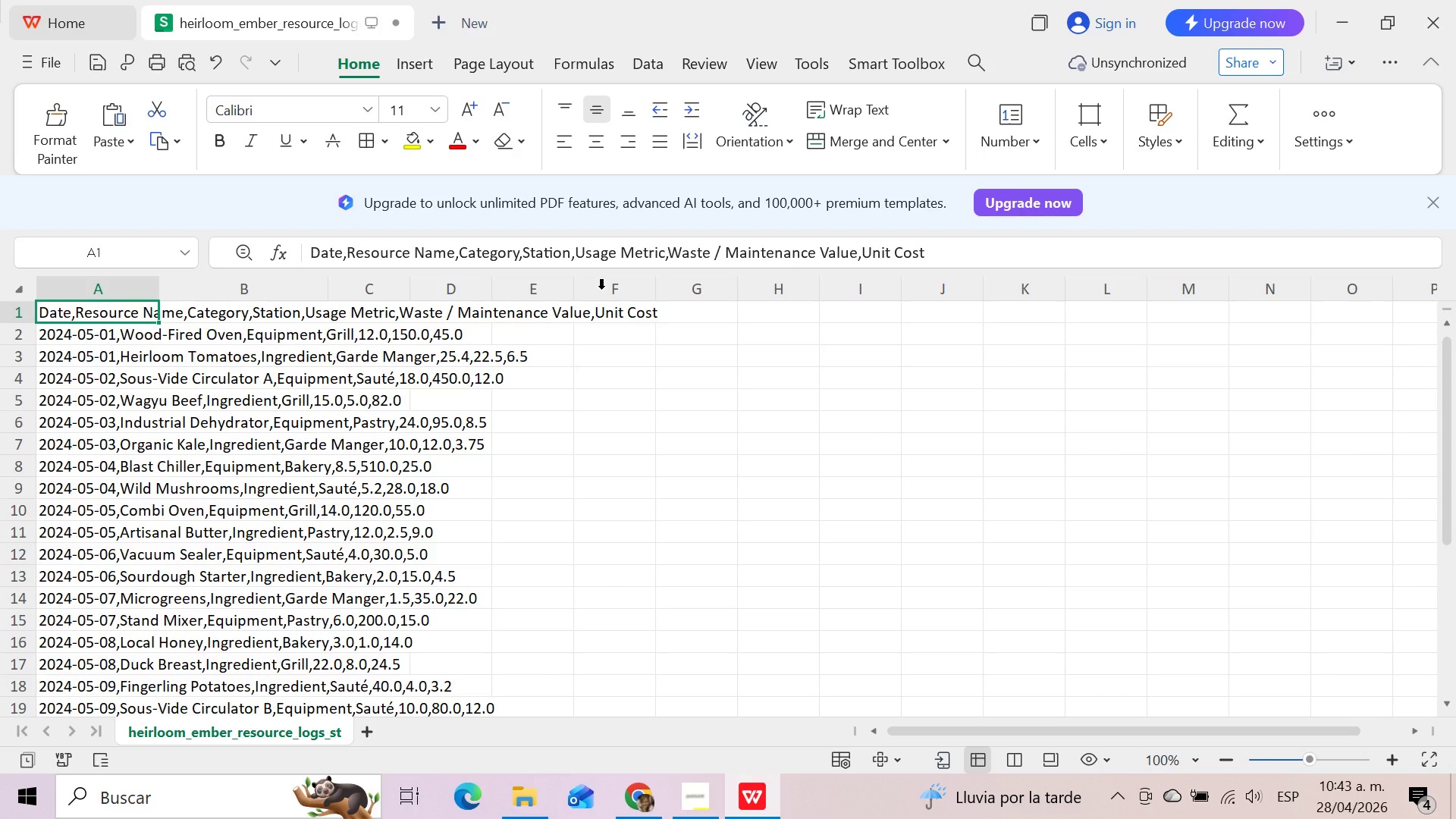 
wait(6.55)
 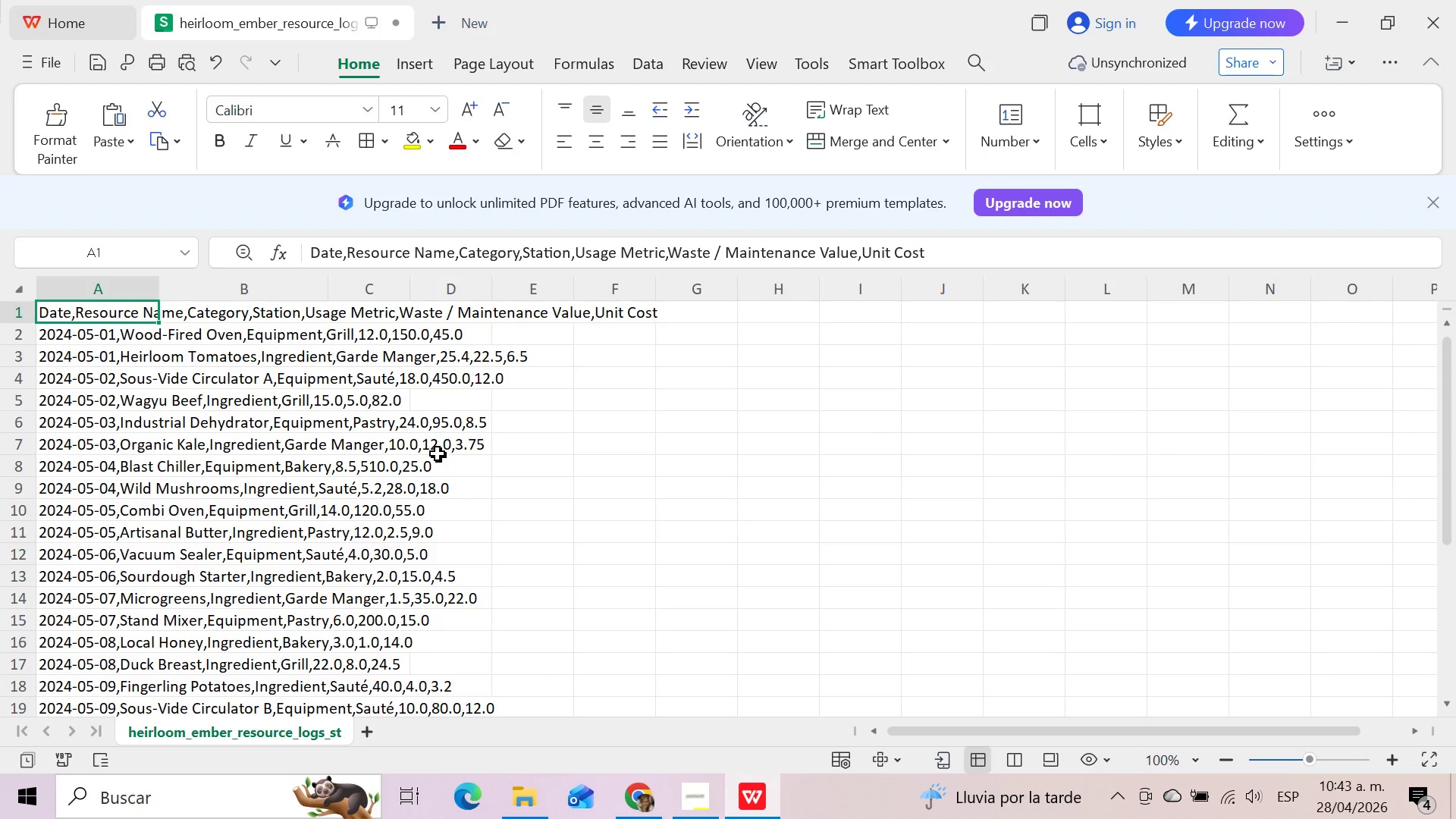 
left_click([765, 805])
 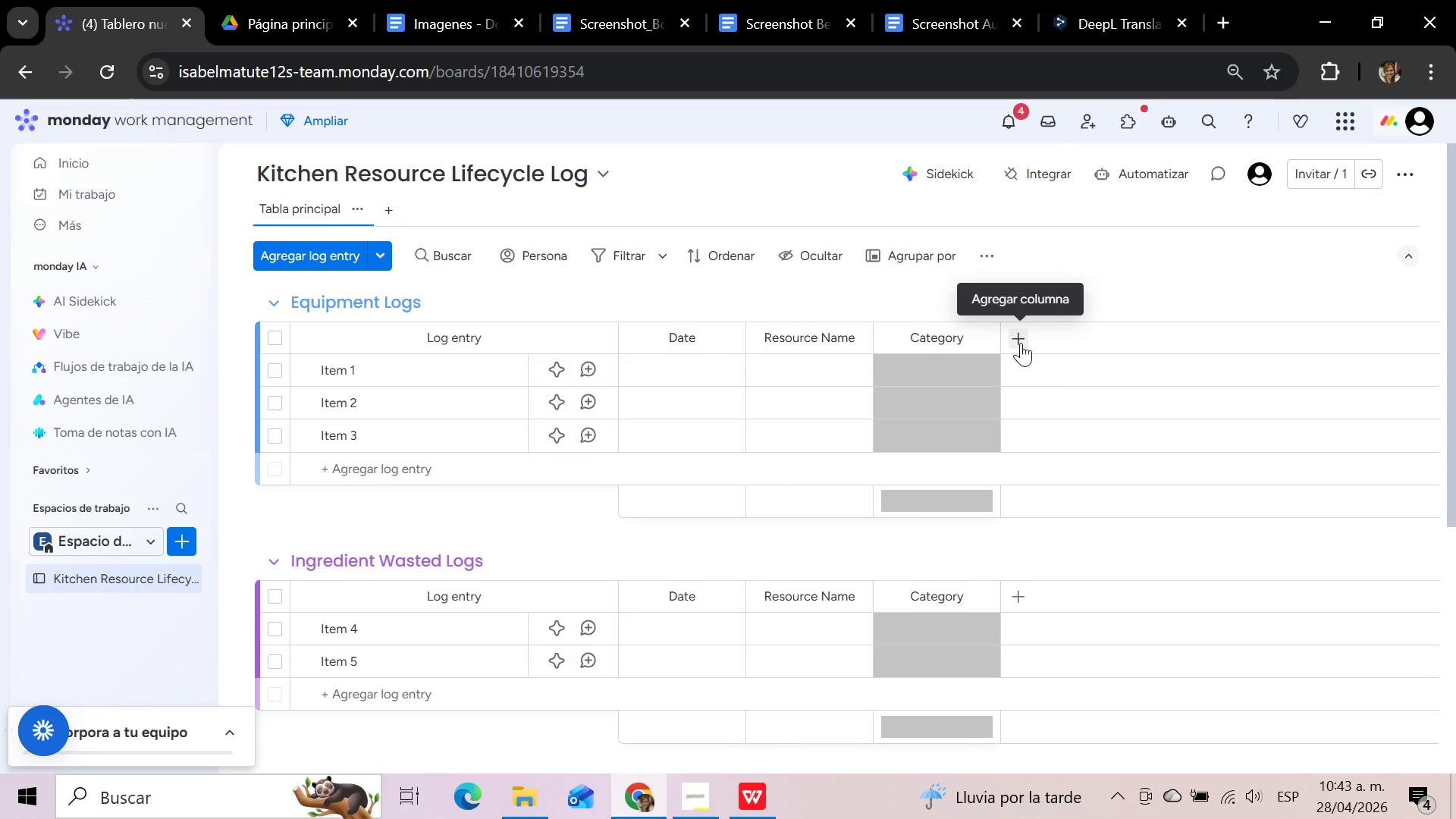 
wait(5.03)
 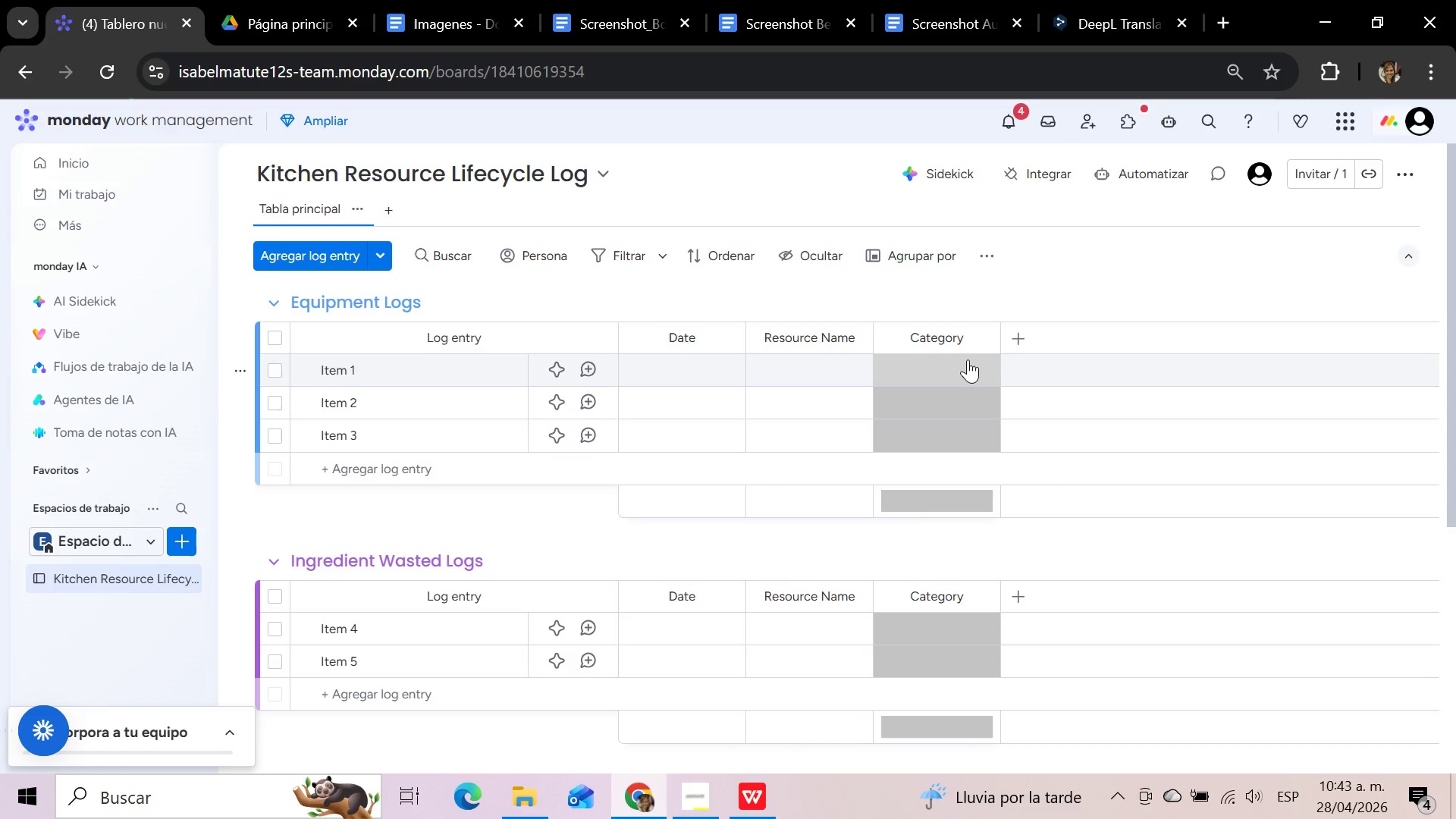 
left_click([1021, 343])
 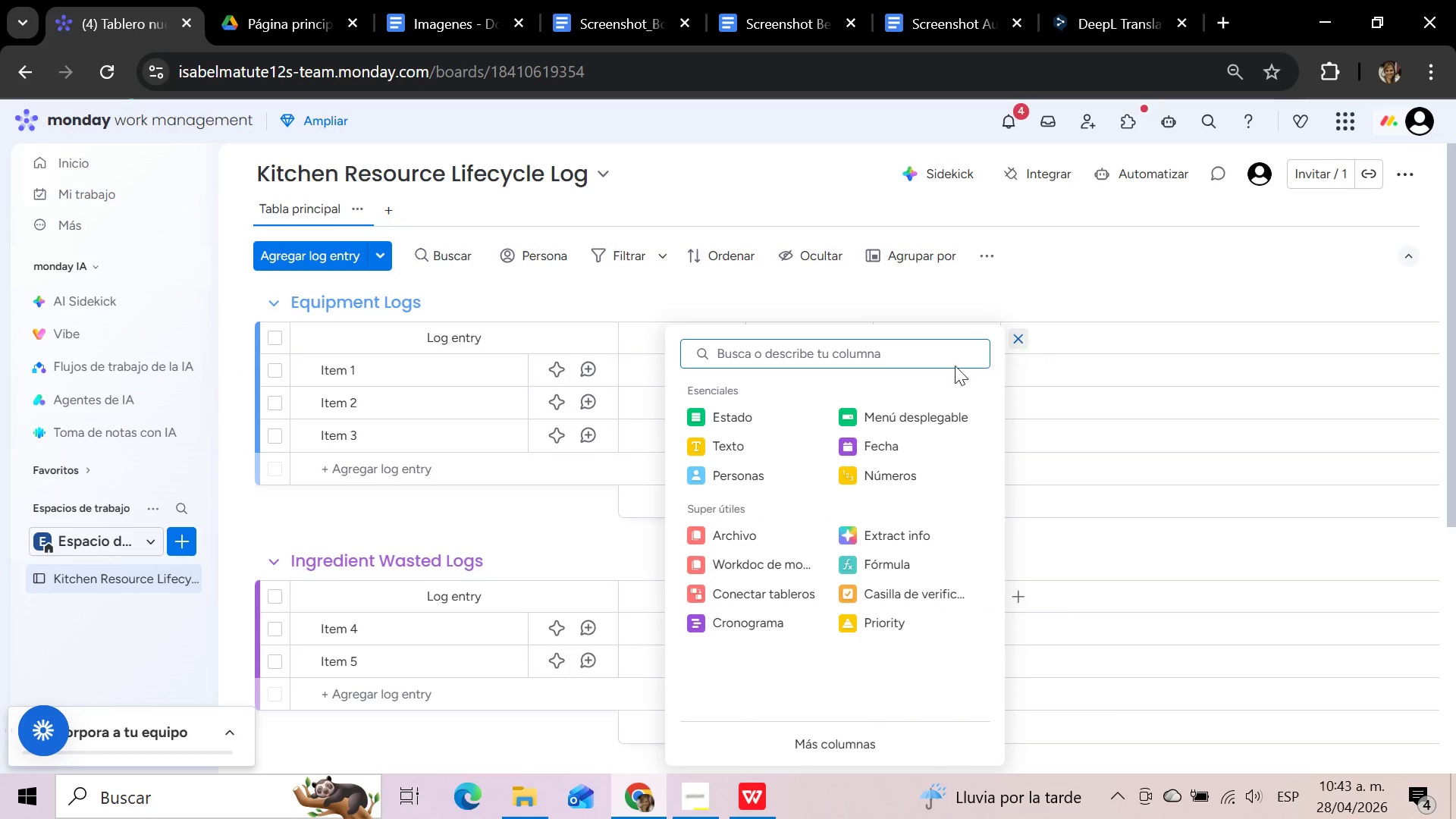 
left_click([744, 428])
 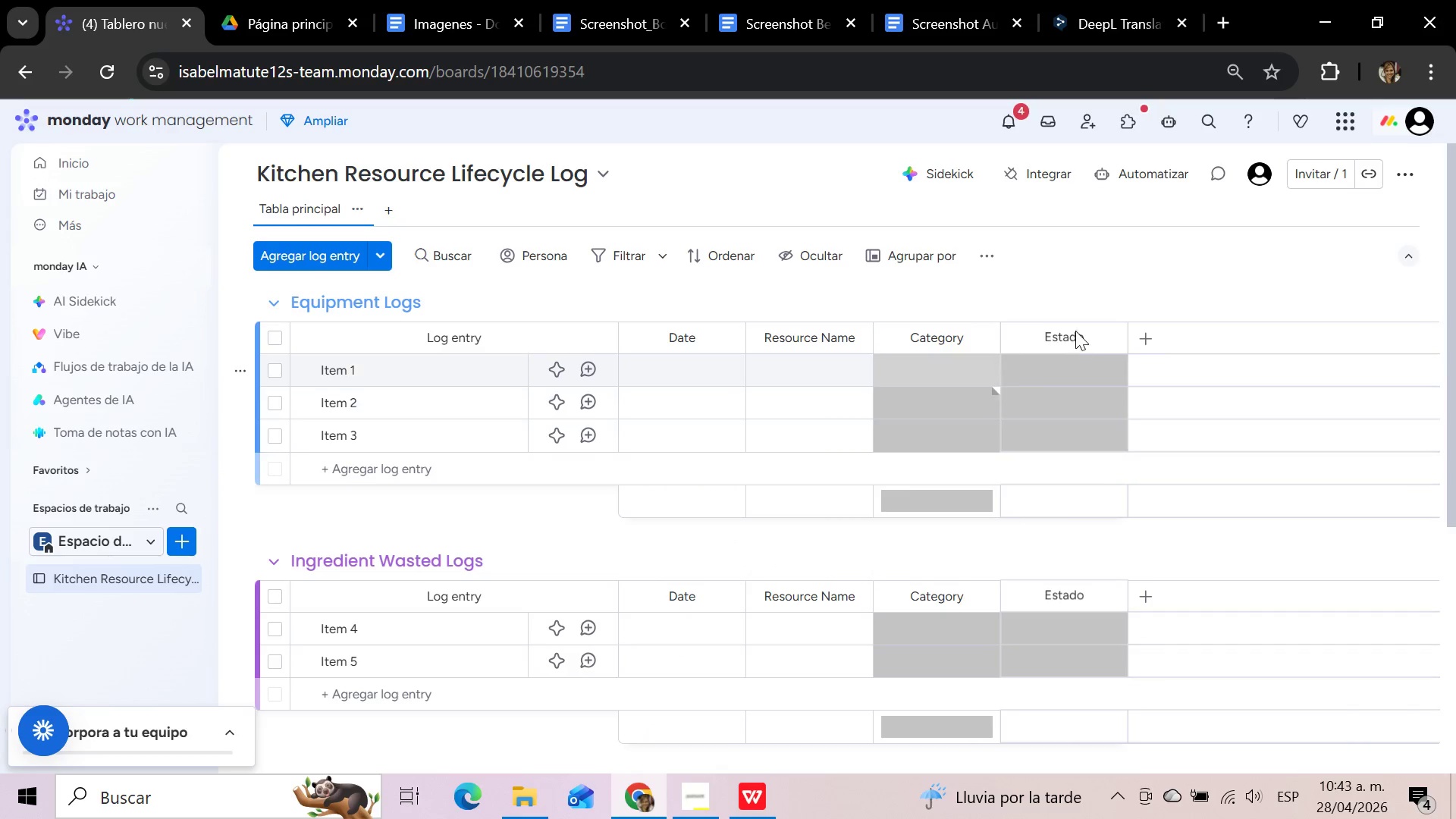 
left_click([1075, 331])
 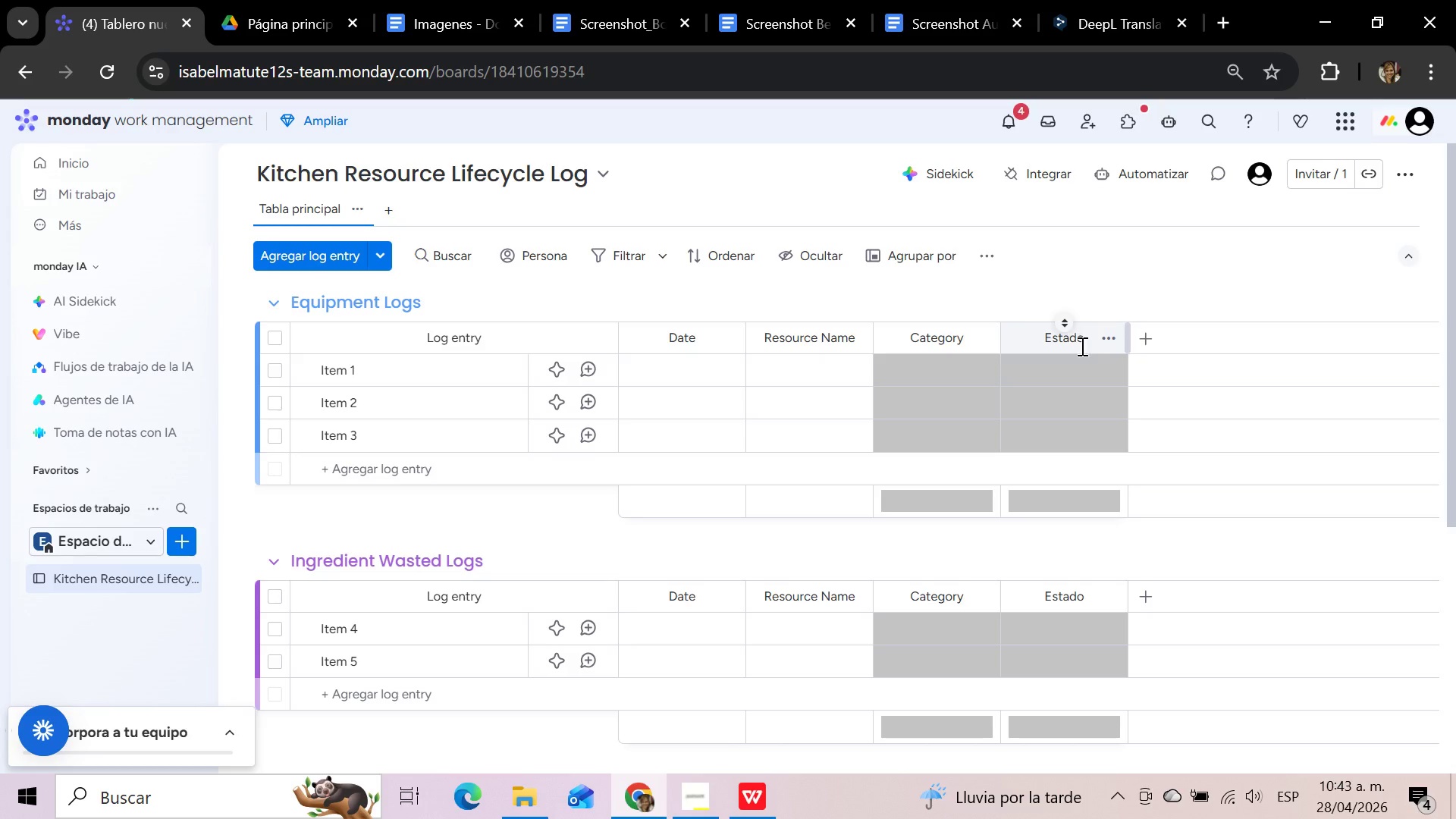 
left_click([1081, 346])
 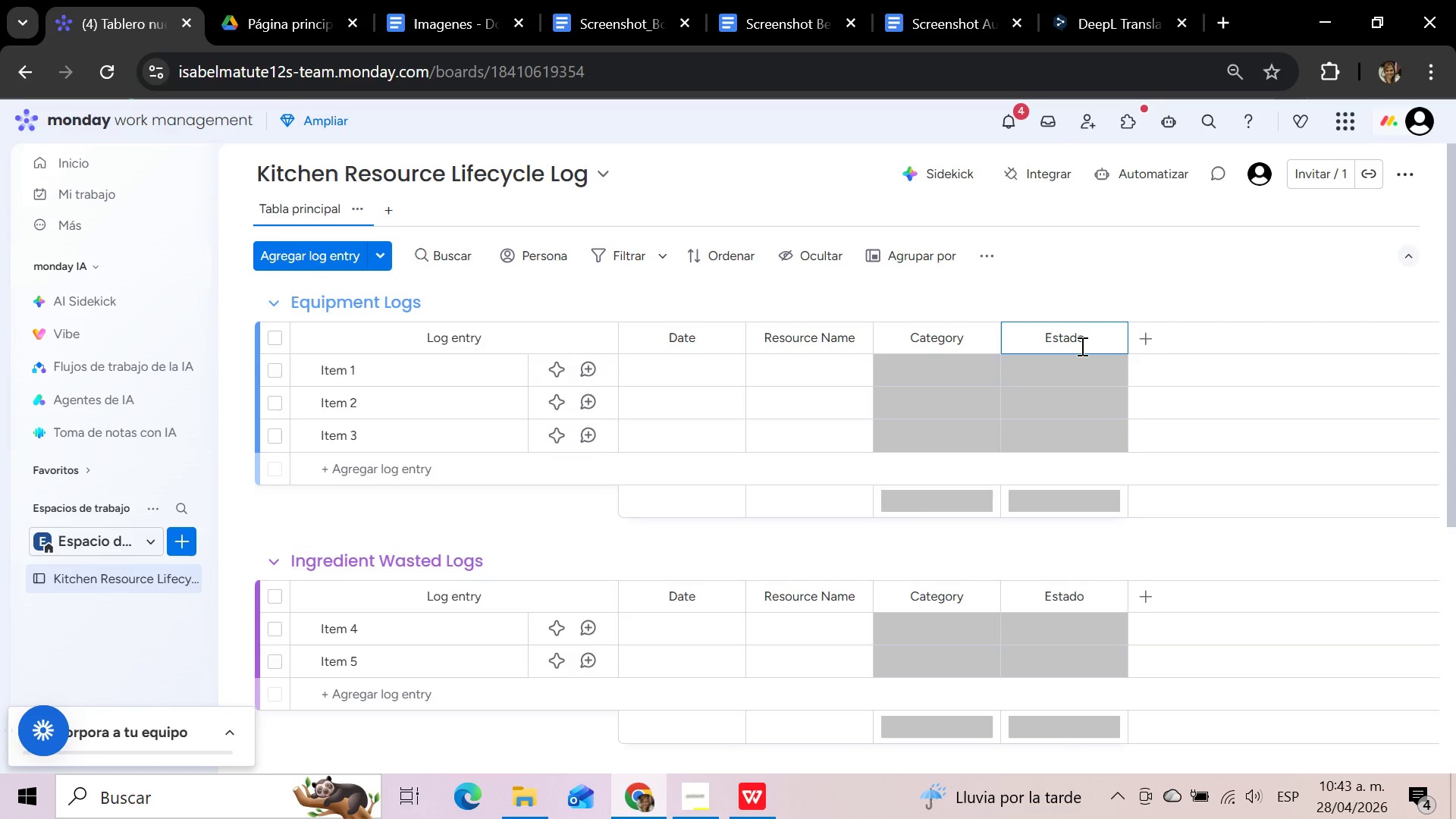 
hold_key(key=Backspace, duration=0.89)
 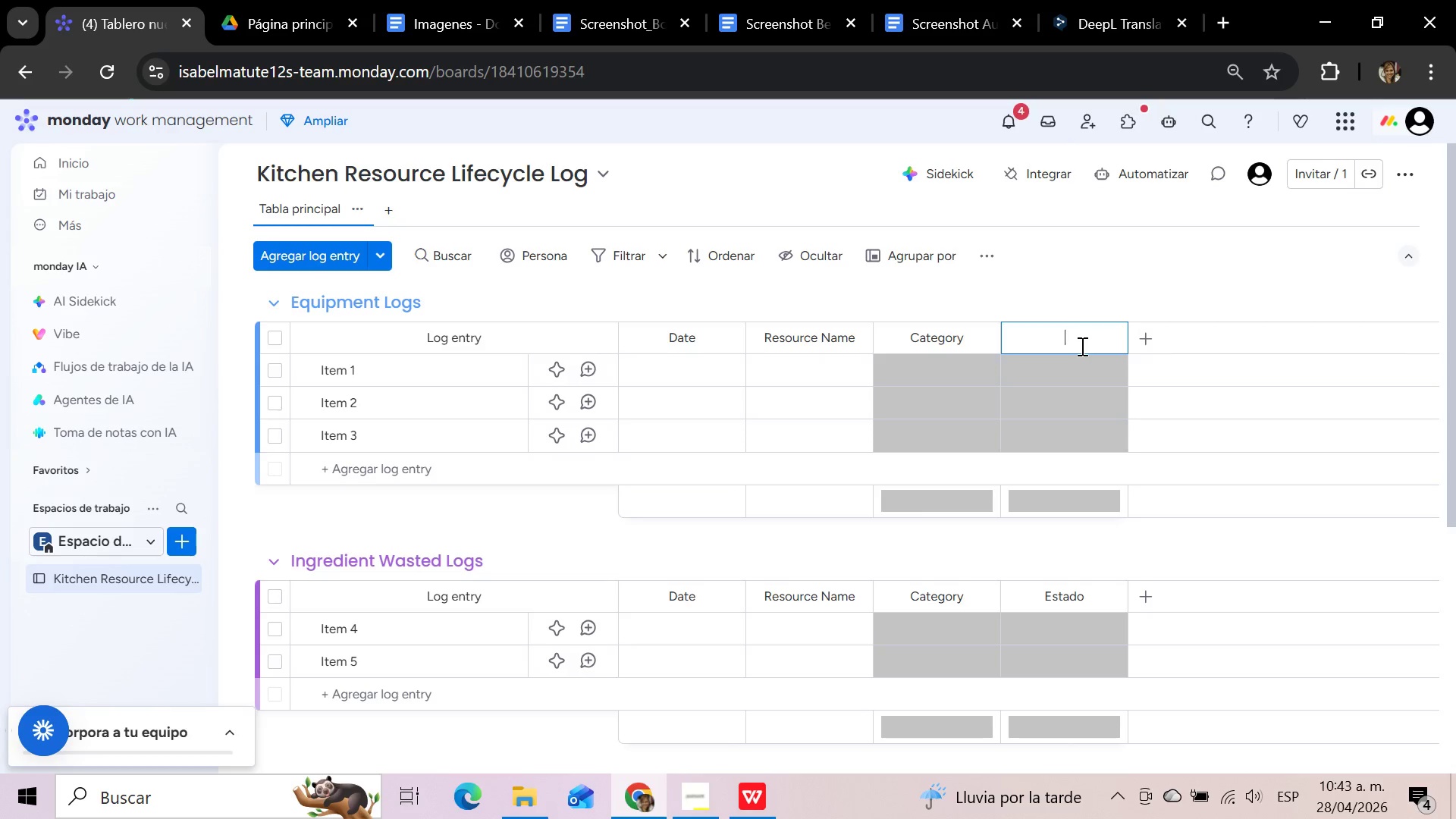 
type(Assigned Station)
 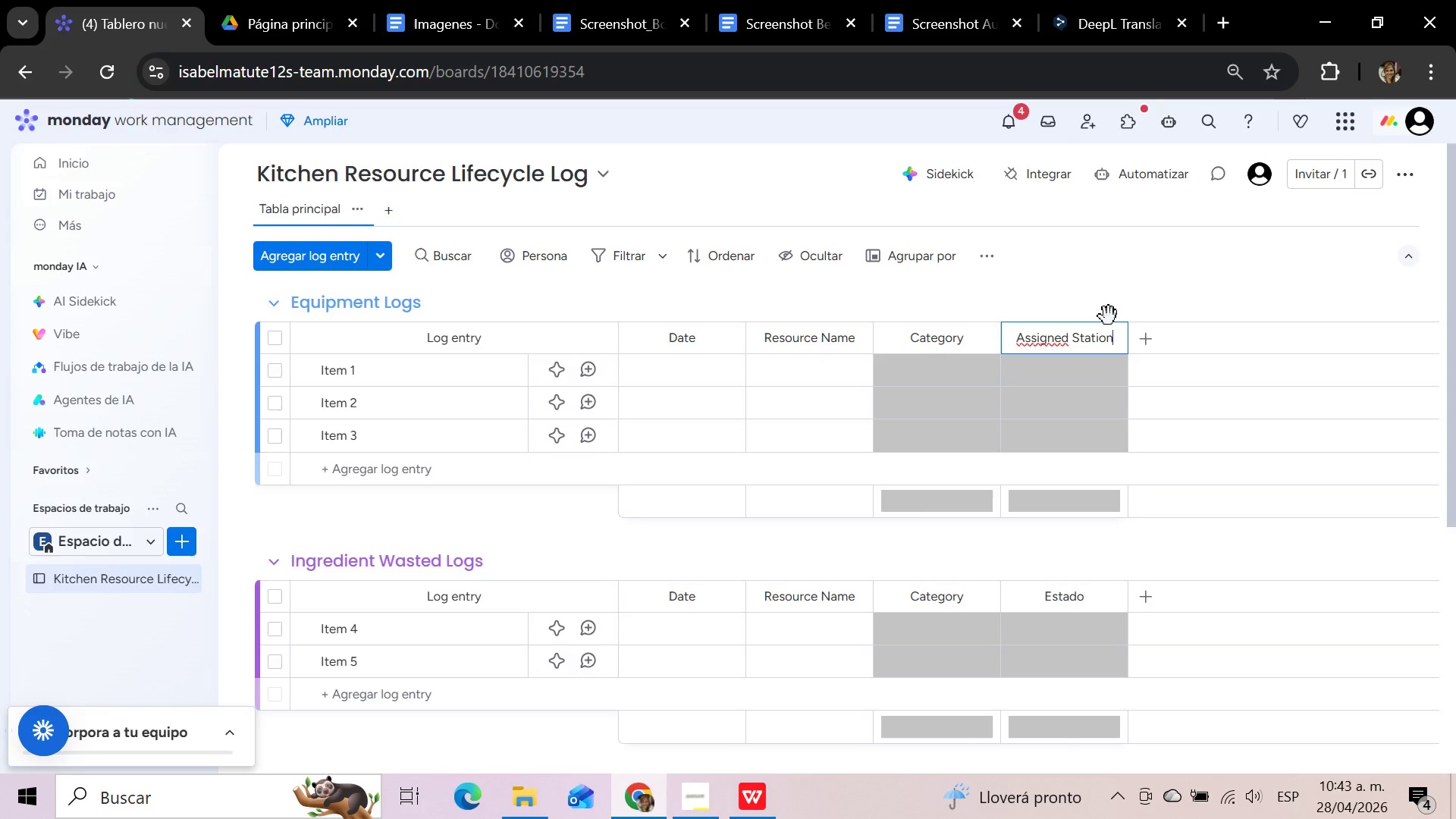 
left_click([1133, 286])
 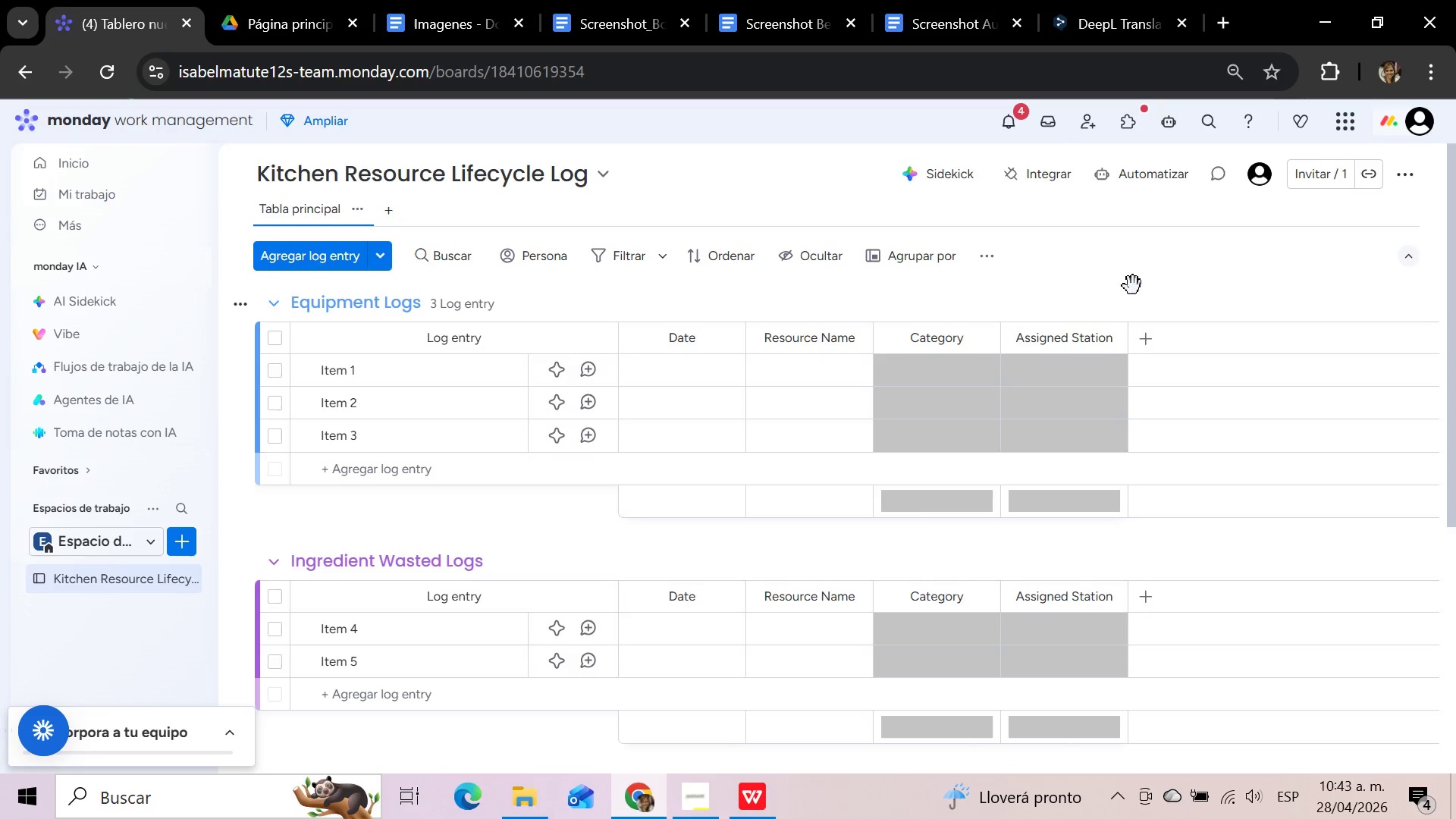 
left_click([754, 806])
 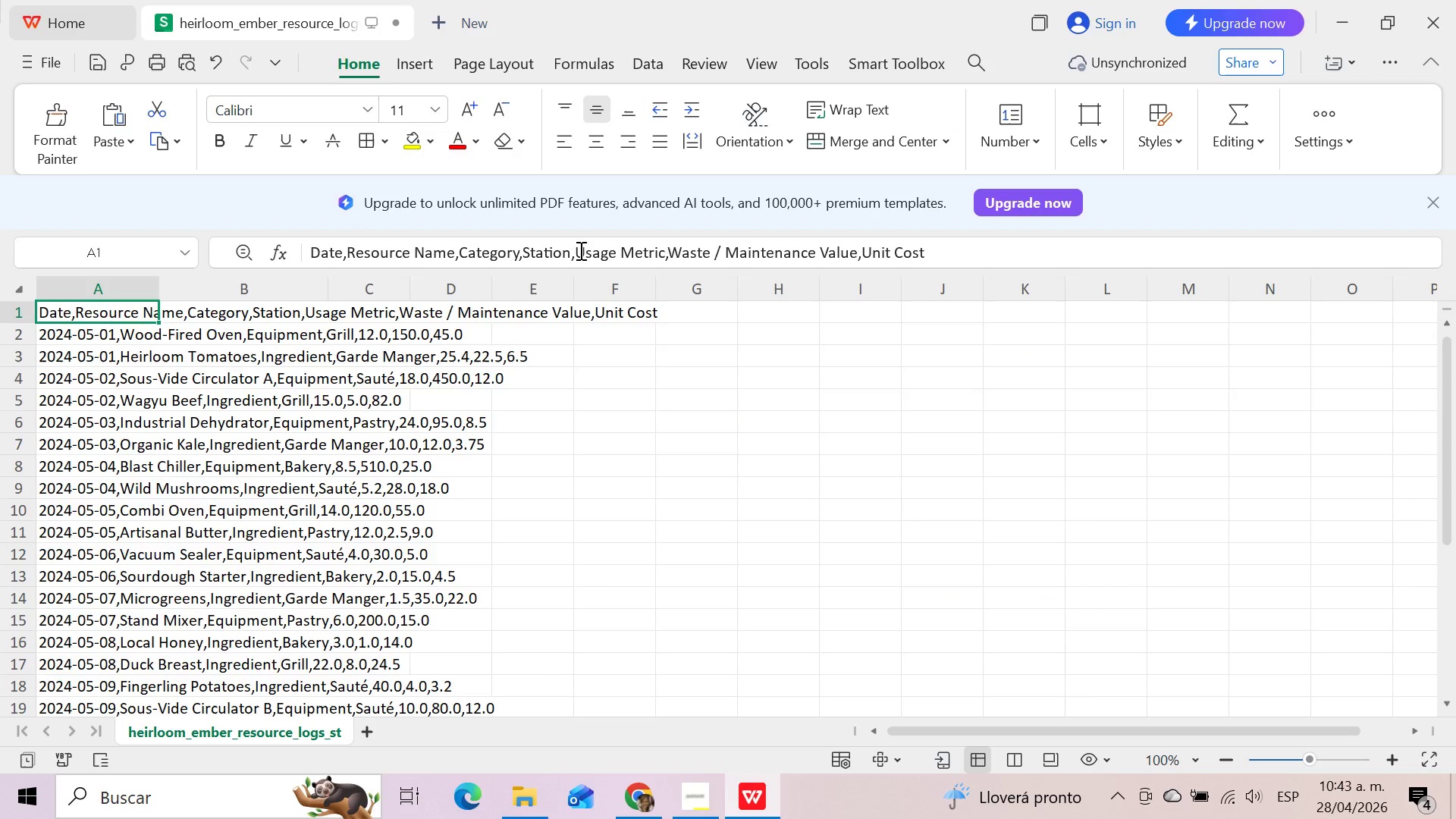 
left_click_drag(start_coordinate=[579, 250], to_coordinate=[663, 259])
 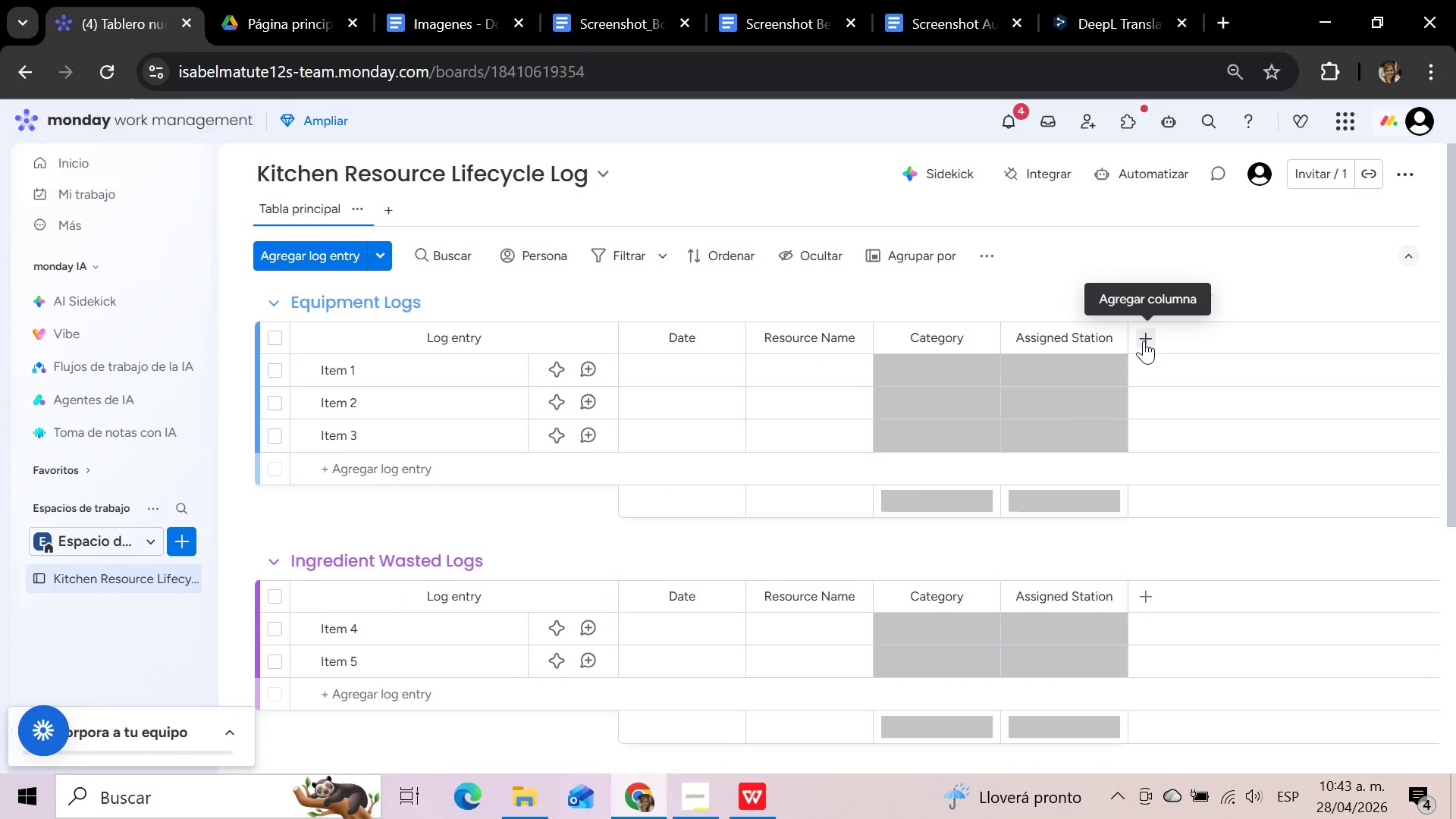 
wait(6.53)
 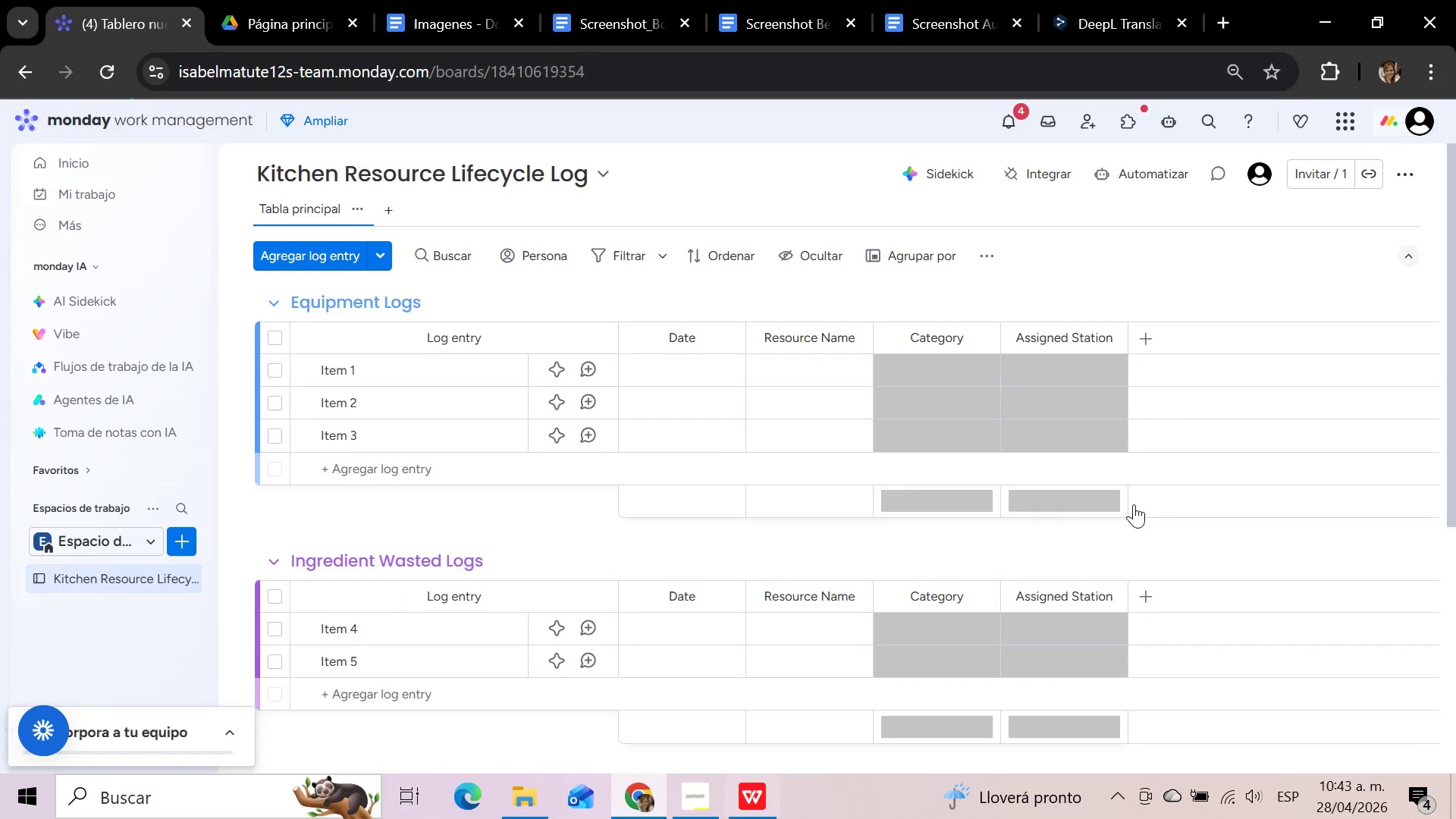 
left_click([1144, 340])
 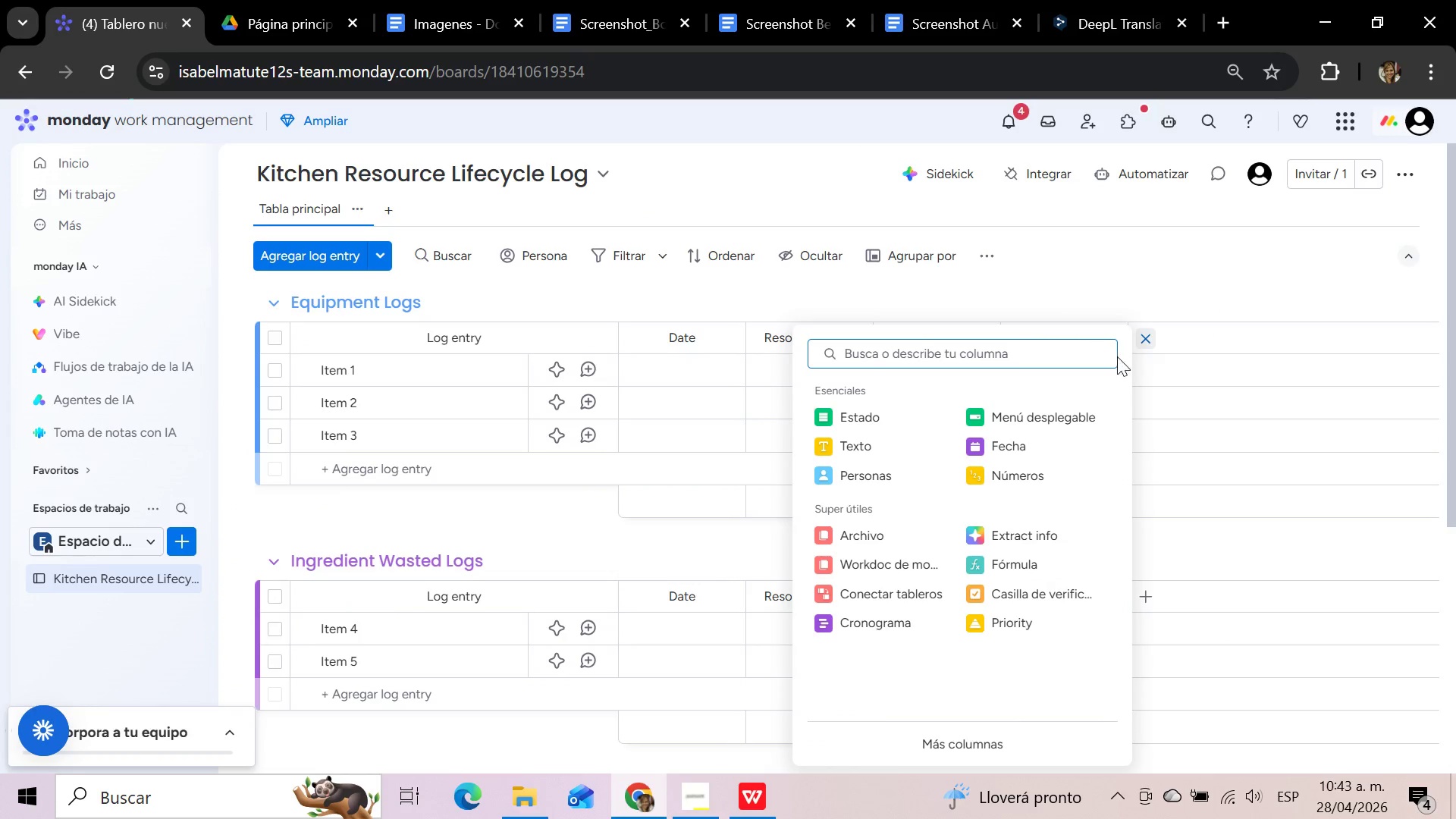 
left_click([1019, 484])
 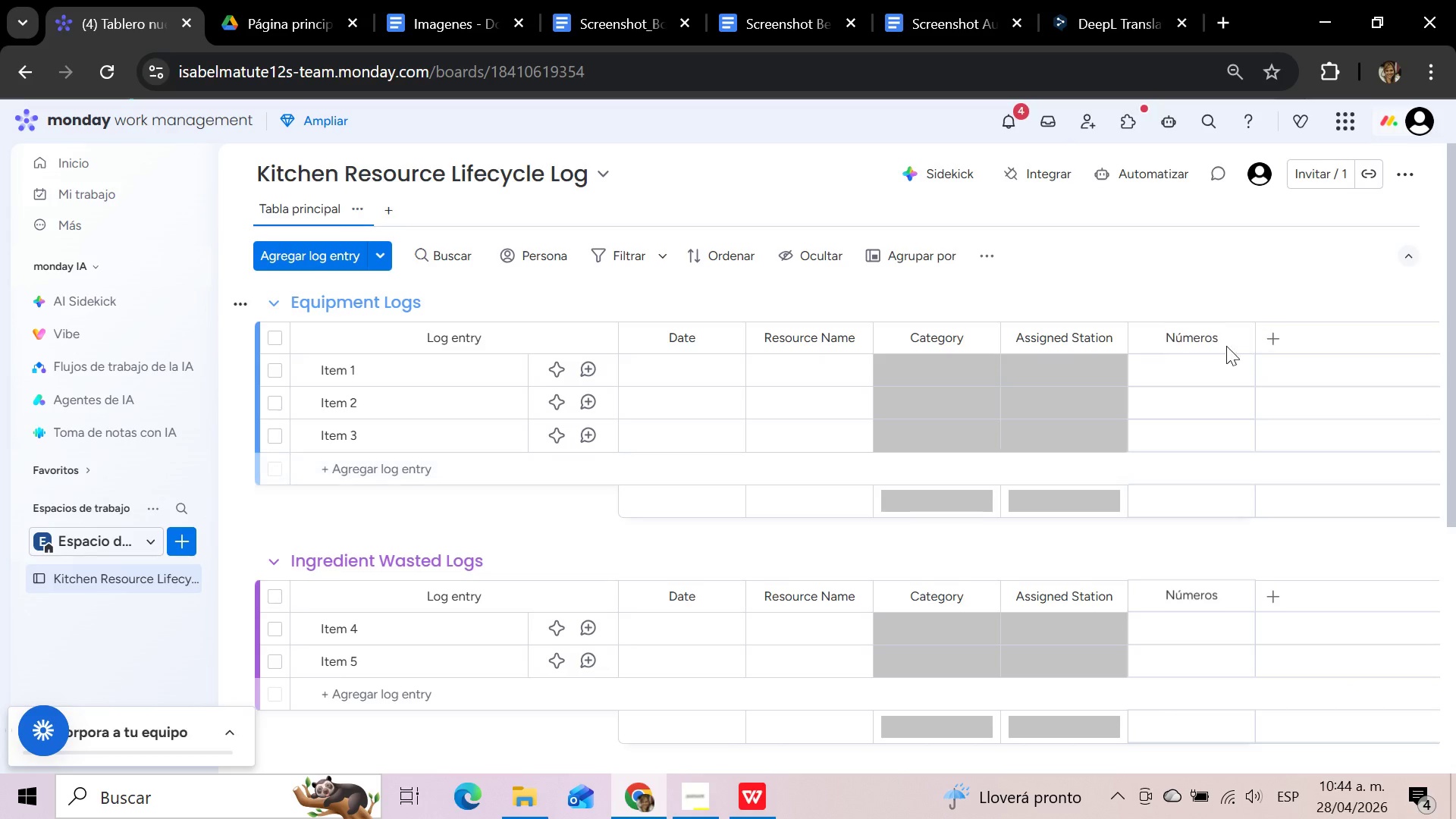 
left_click([1218, 336])
 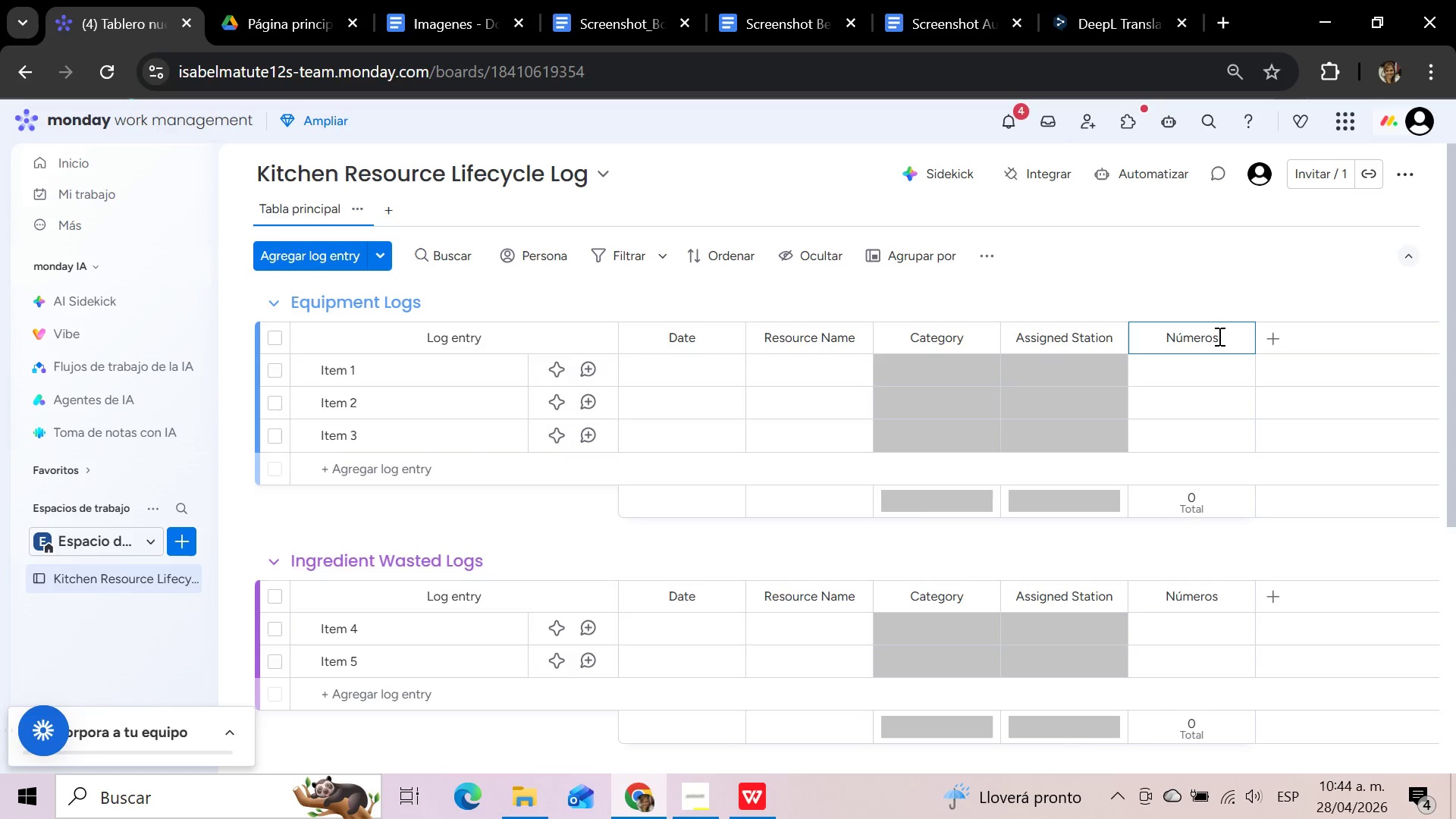 
key(Backspace)
key(Backspace)
key(Backspace)
key(Backspace)
key(Backspace)
key(Backspace)
key(Backspace)
key(Backspace)
type(Usage Metrics)
 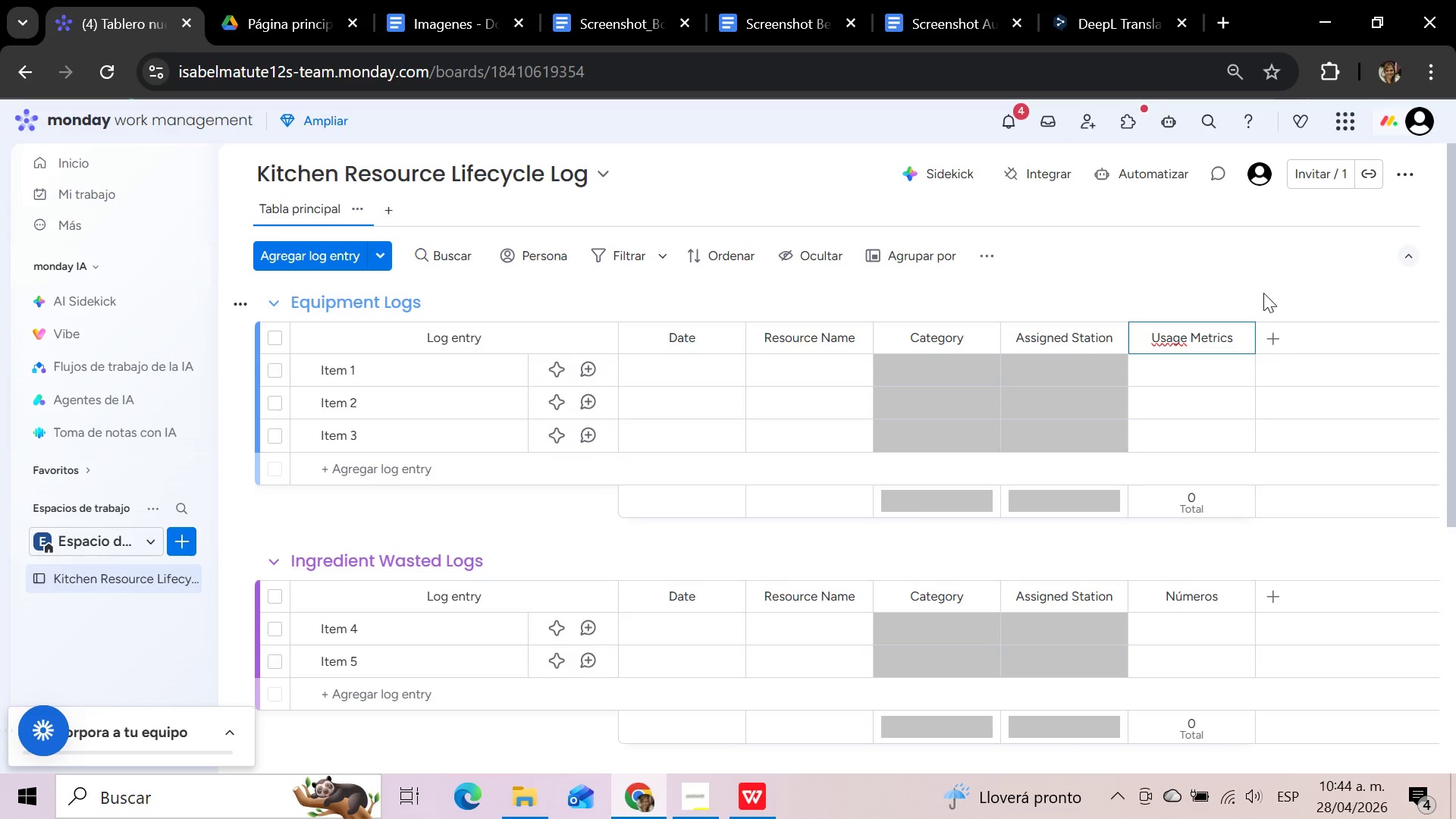 
left_click([1263, 293])
 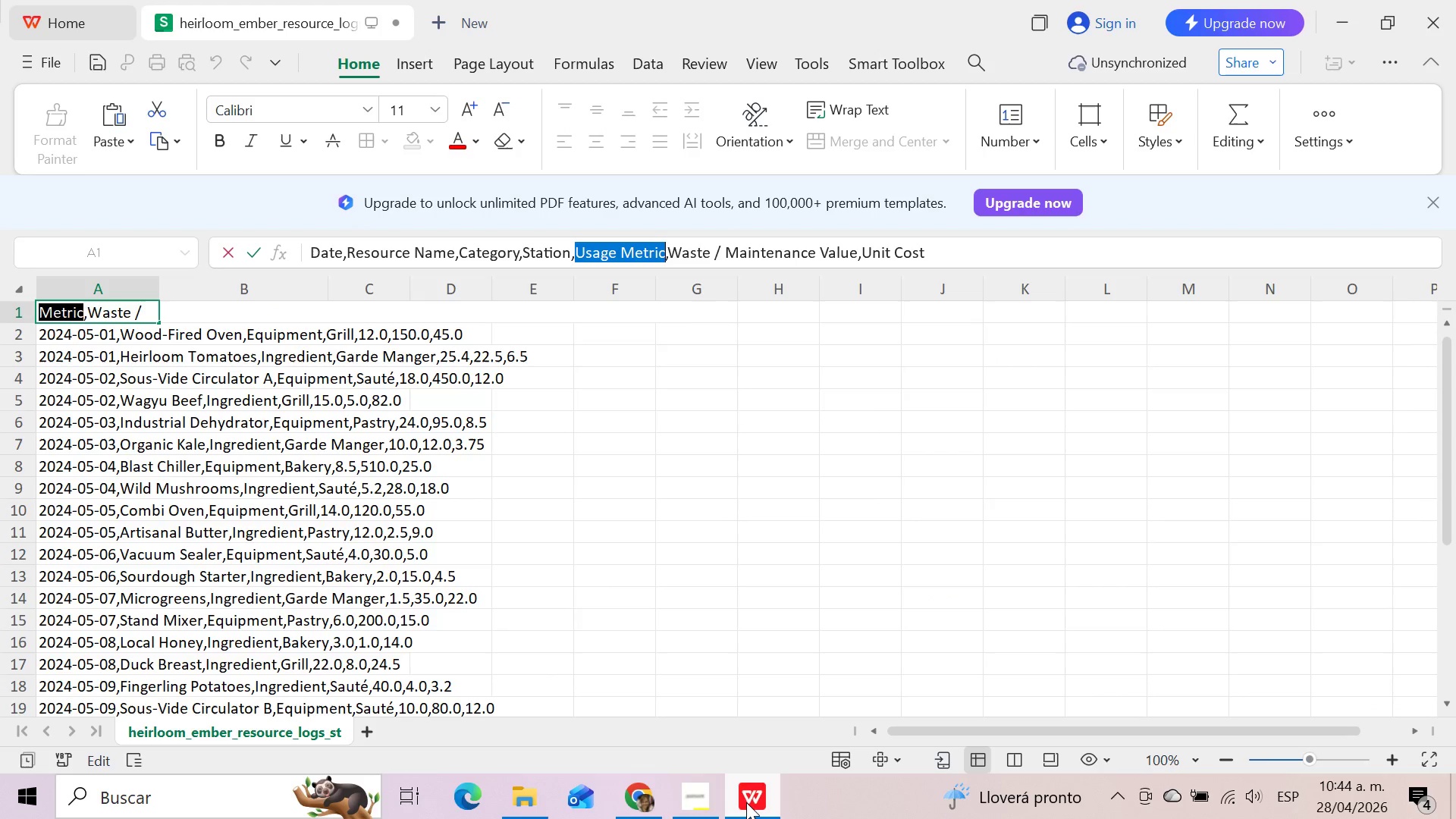 
left_click([746, 802])
 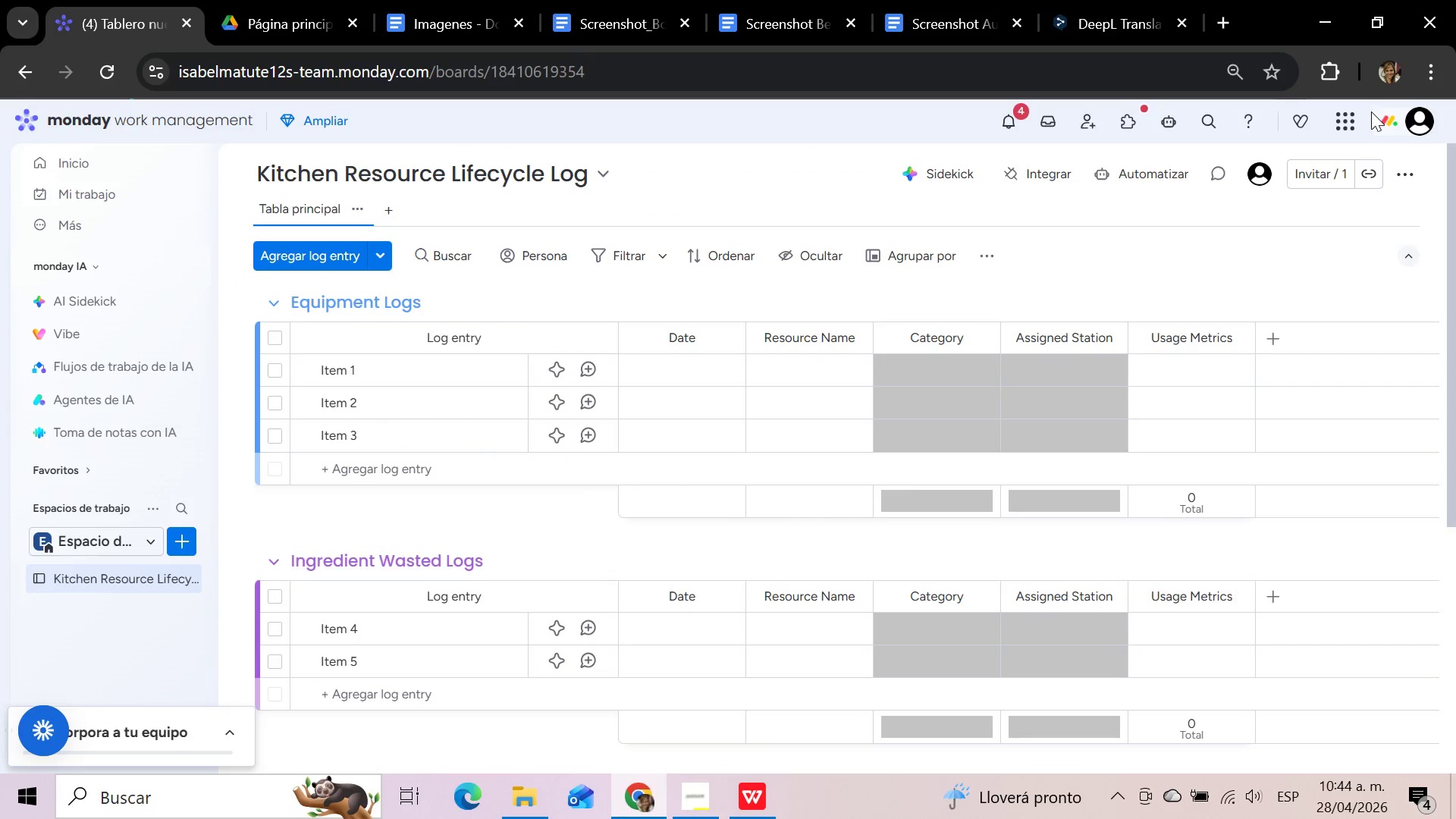 
mouse_move([1373, 165])
 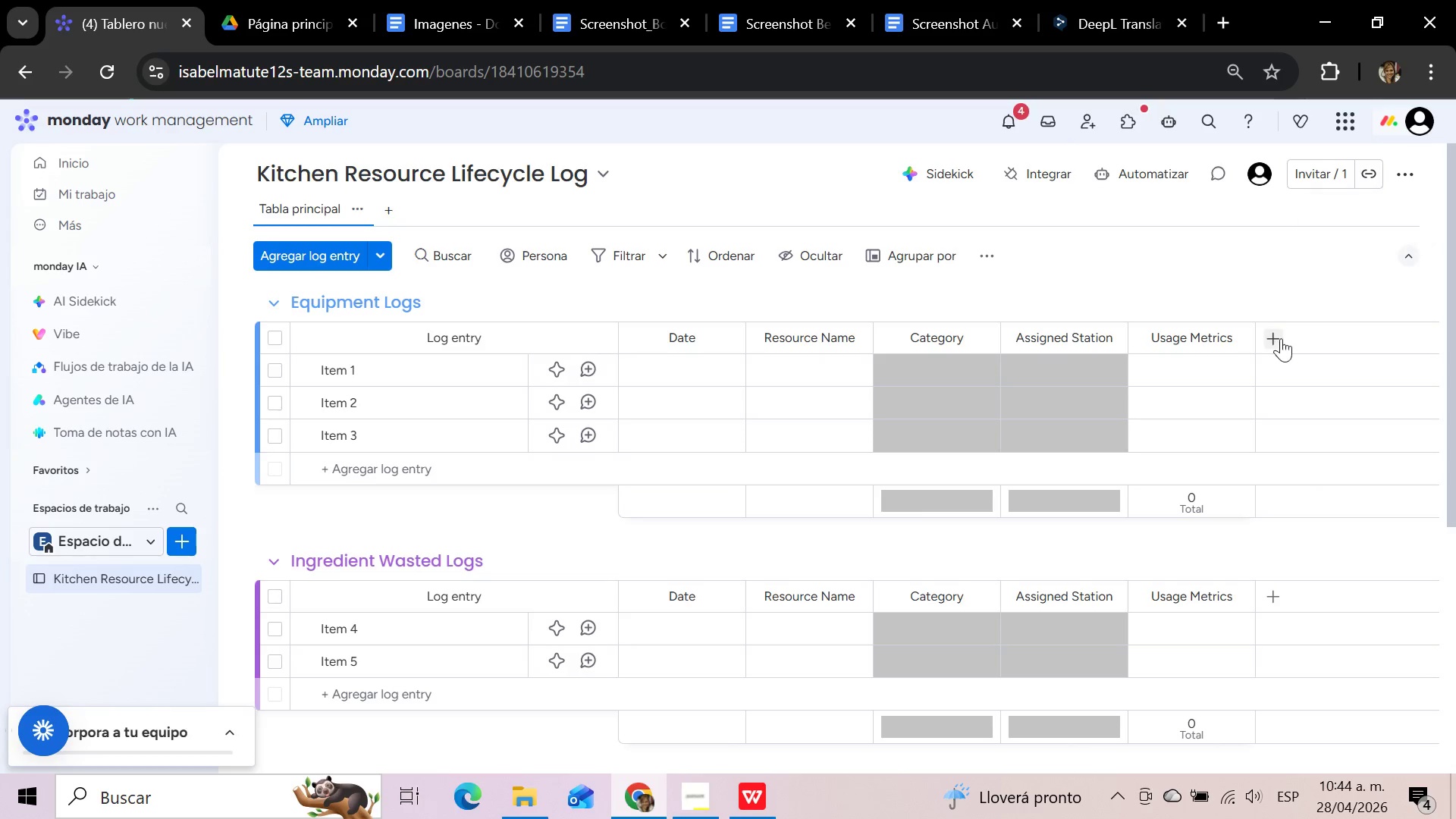 
left_click([1271, 340])
 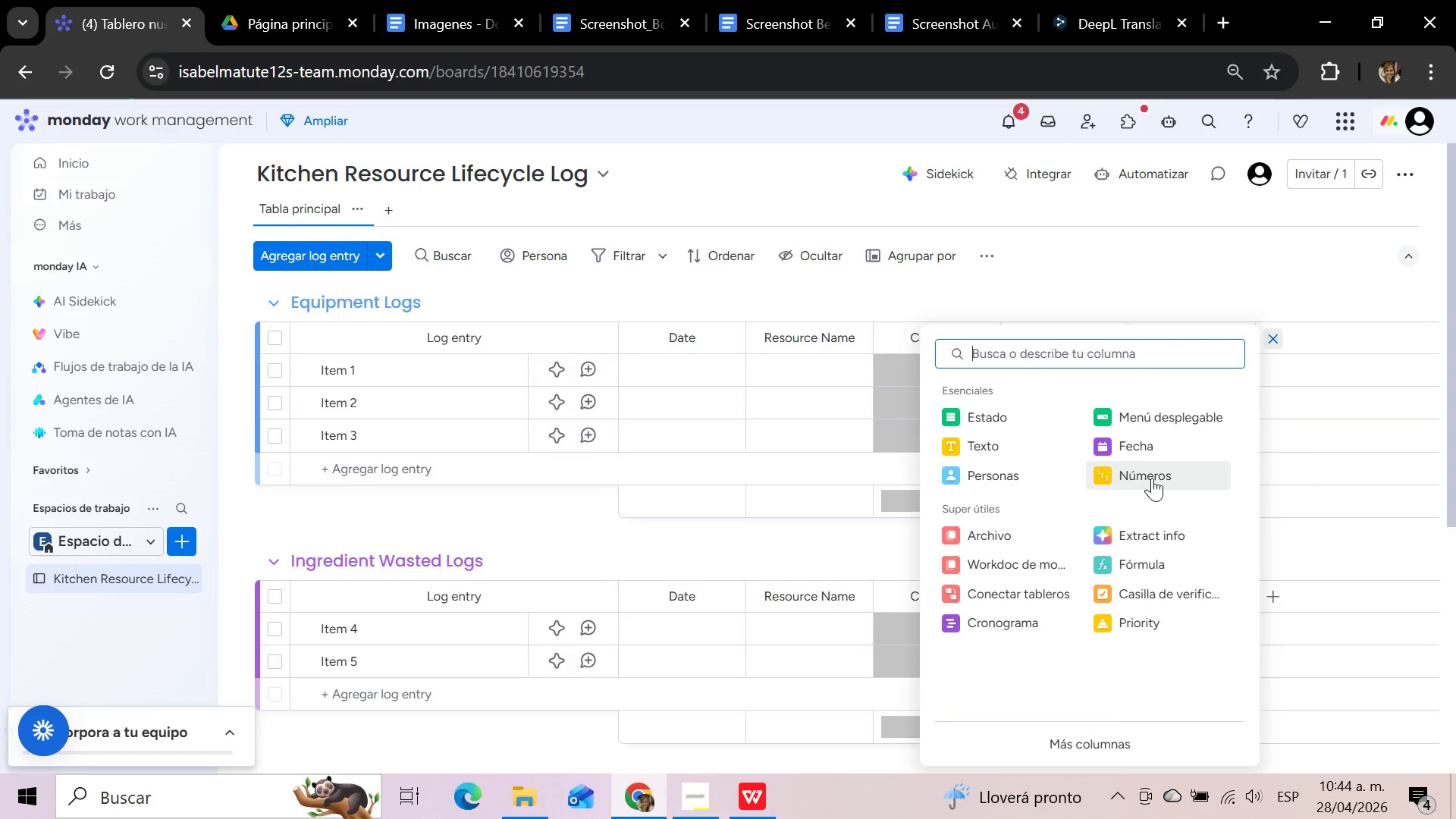 
wait(5.88)
 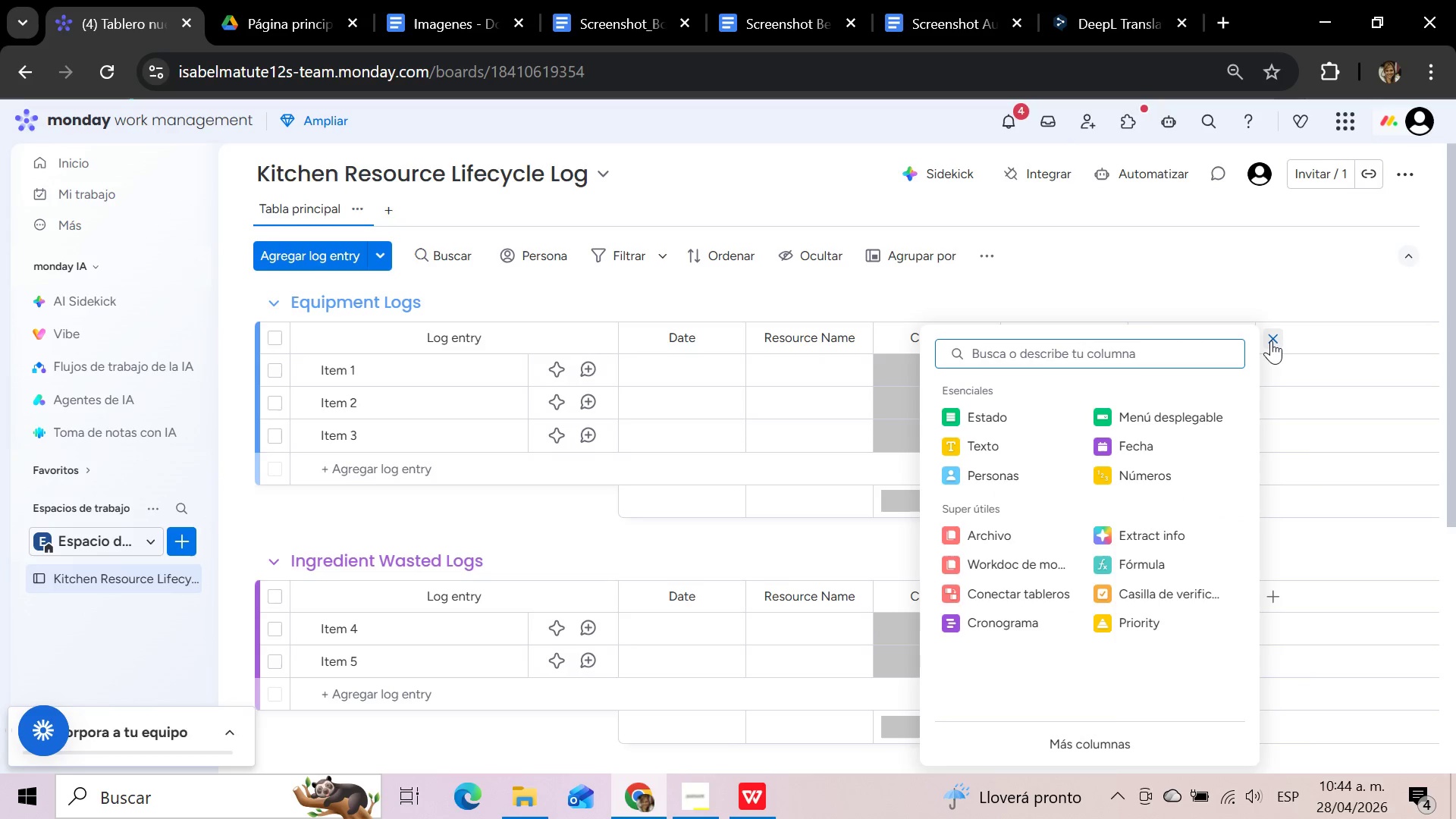 
left_click([1152, 478])
 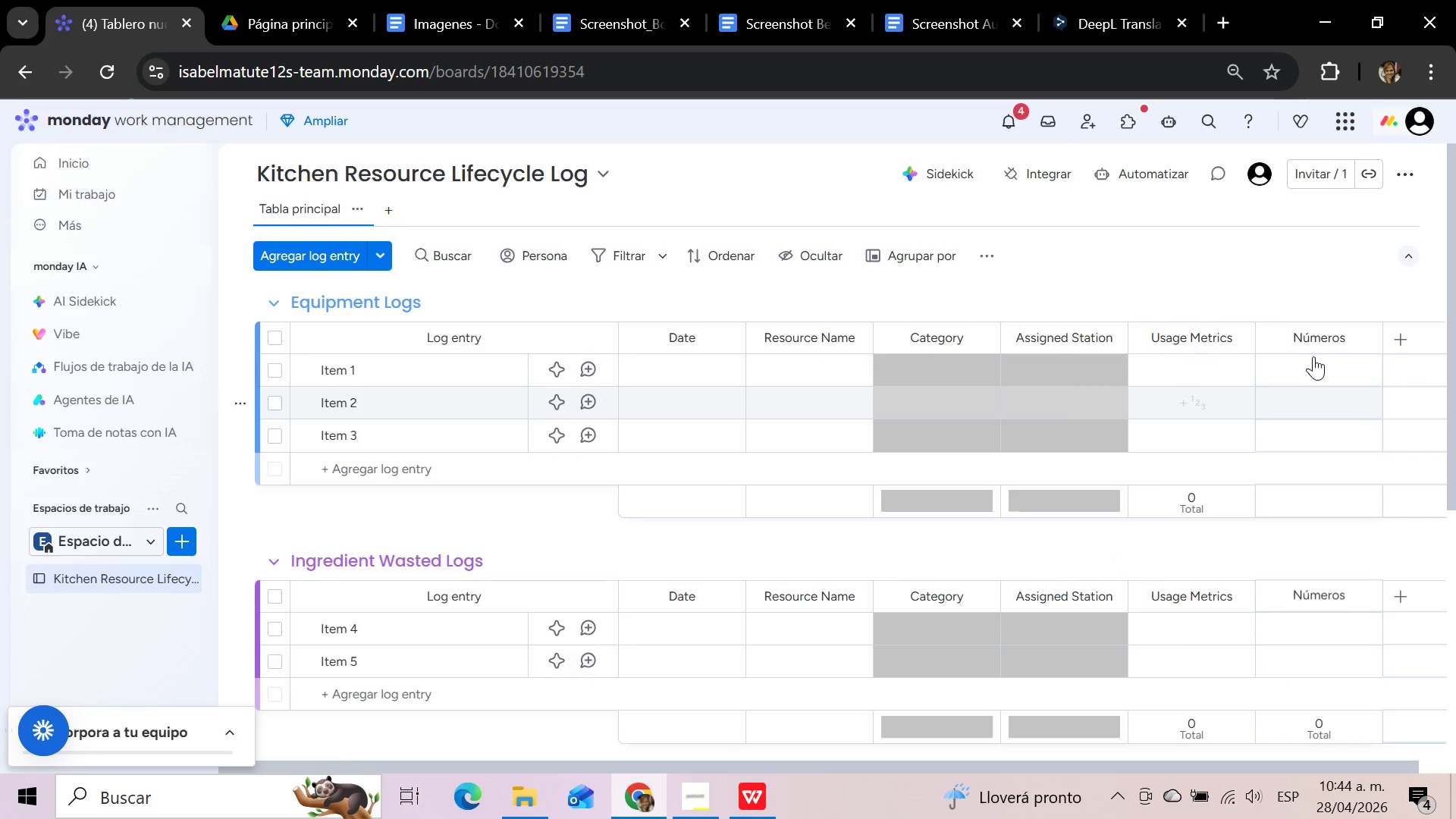 
left_click([1344, 333])
 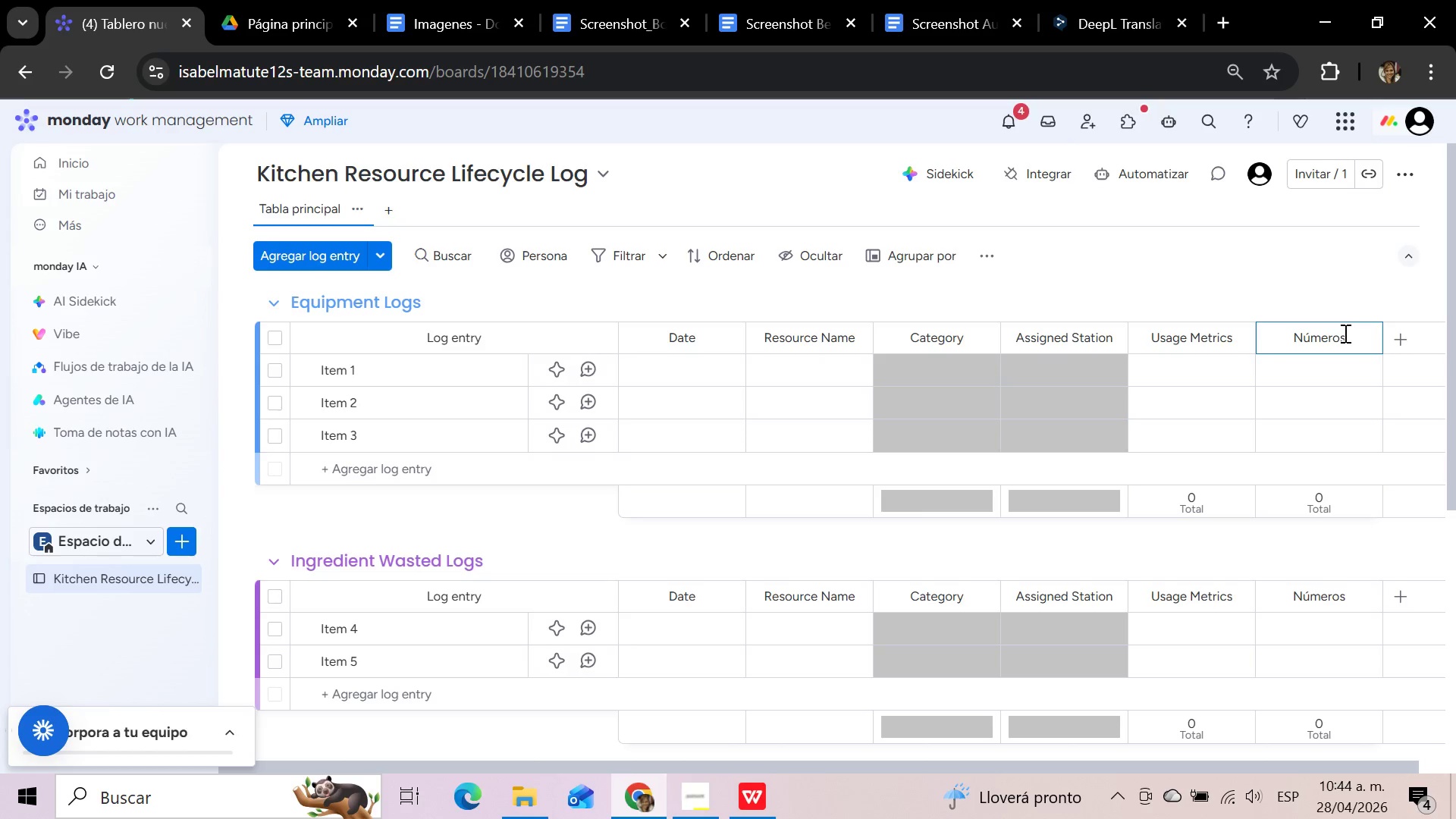 
hold_key(key=Backspace, duration=0.98)
 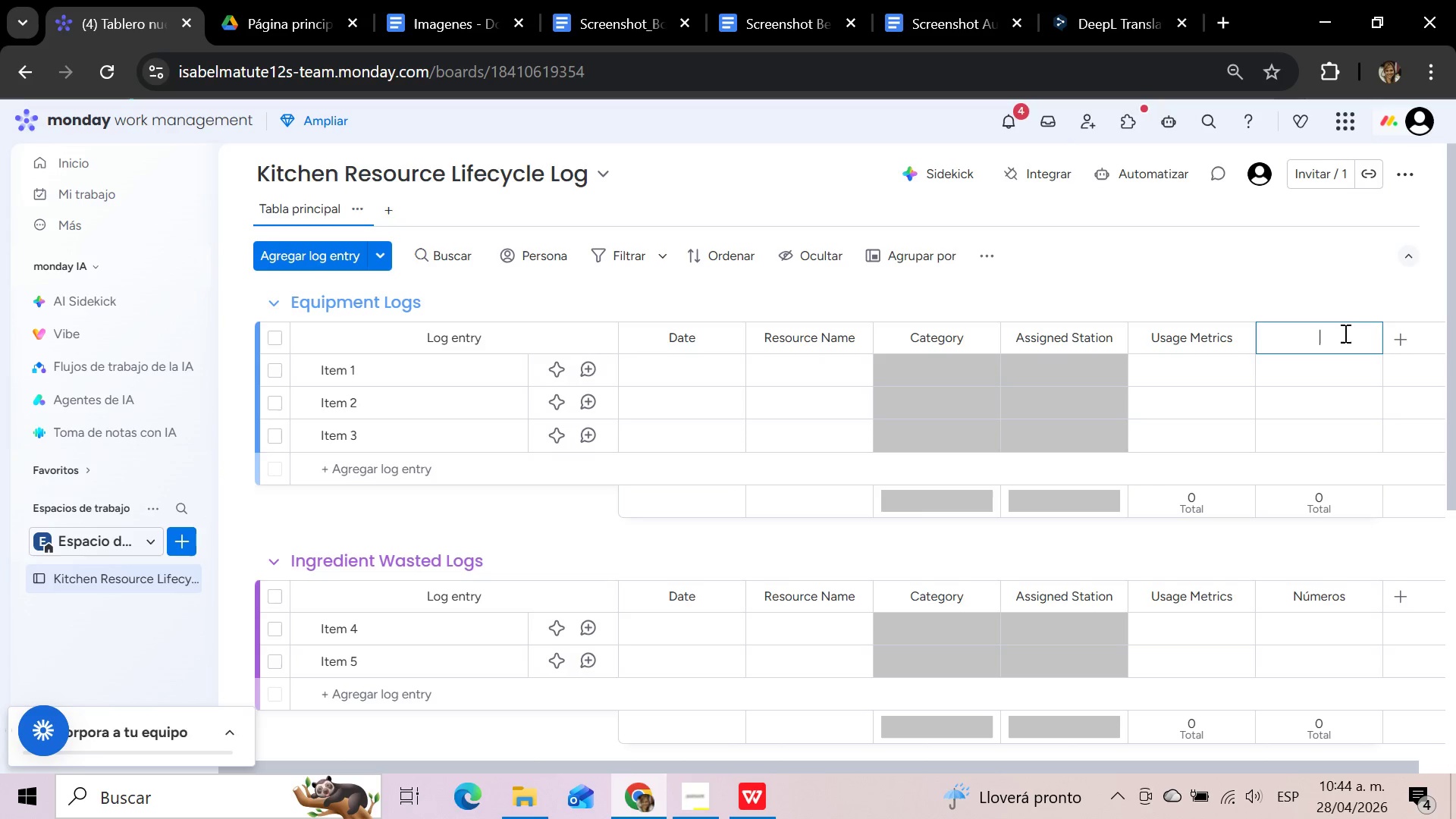 
type(Waste Percentage)
 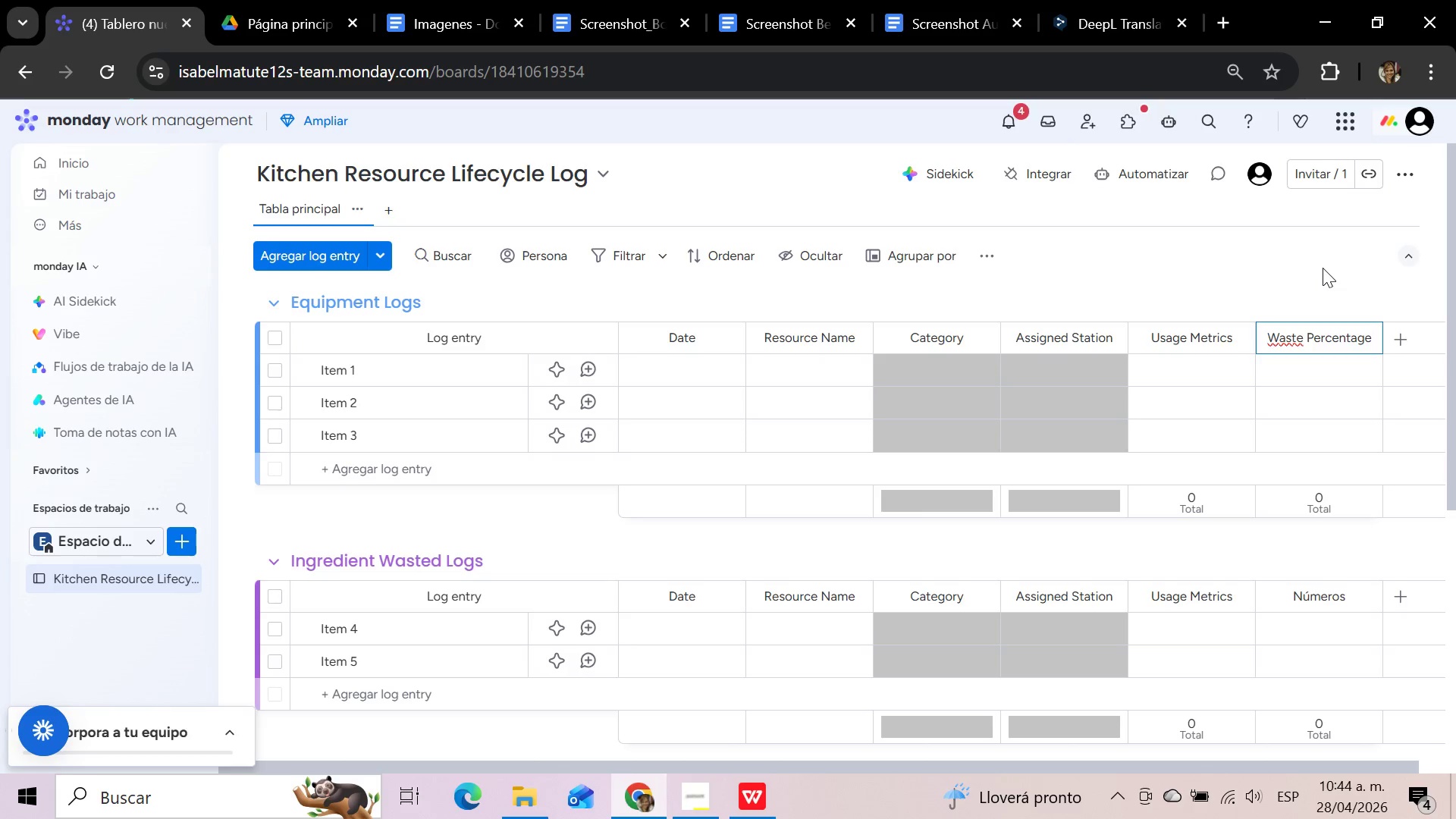 
wait(17.7)
 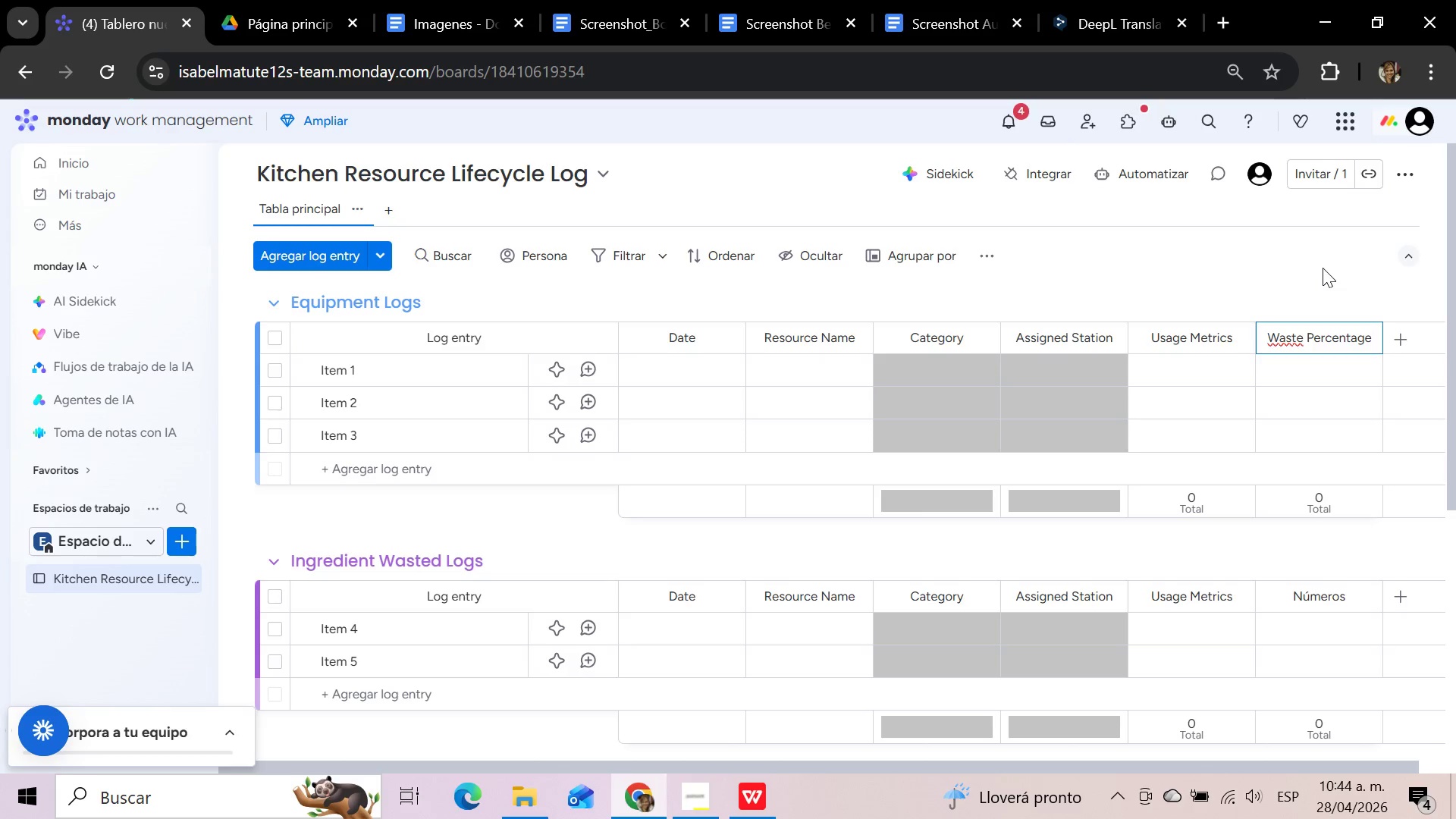 
left_click([748, 795])
 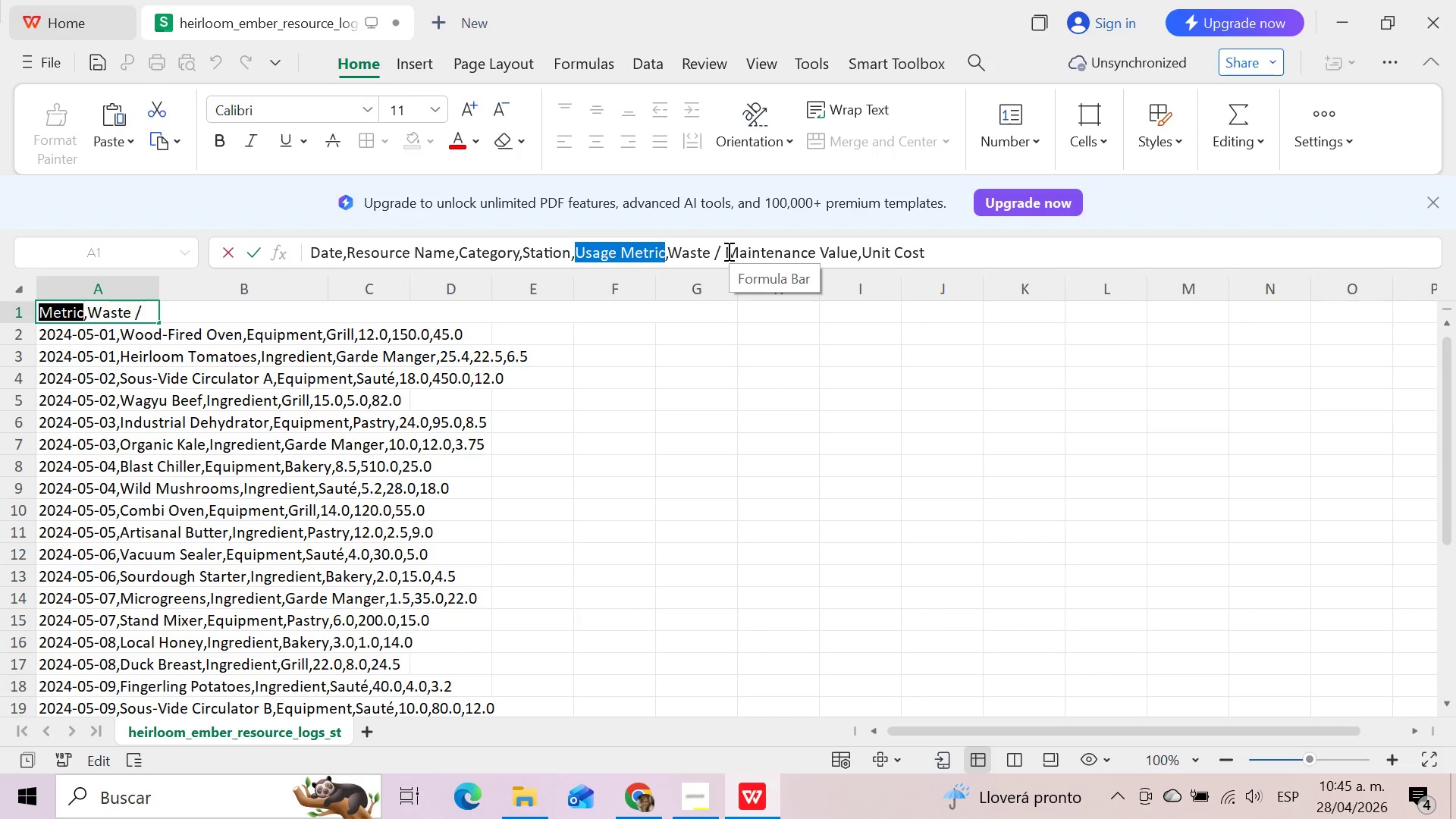 
wait(18.7)
 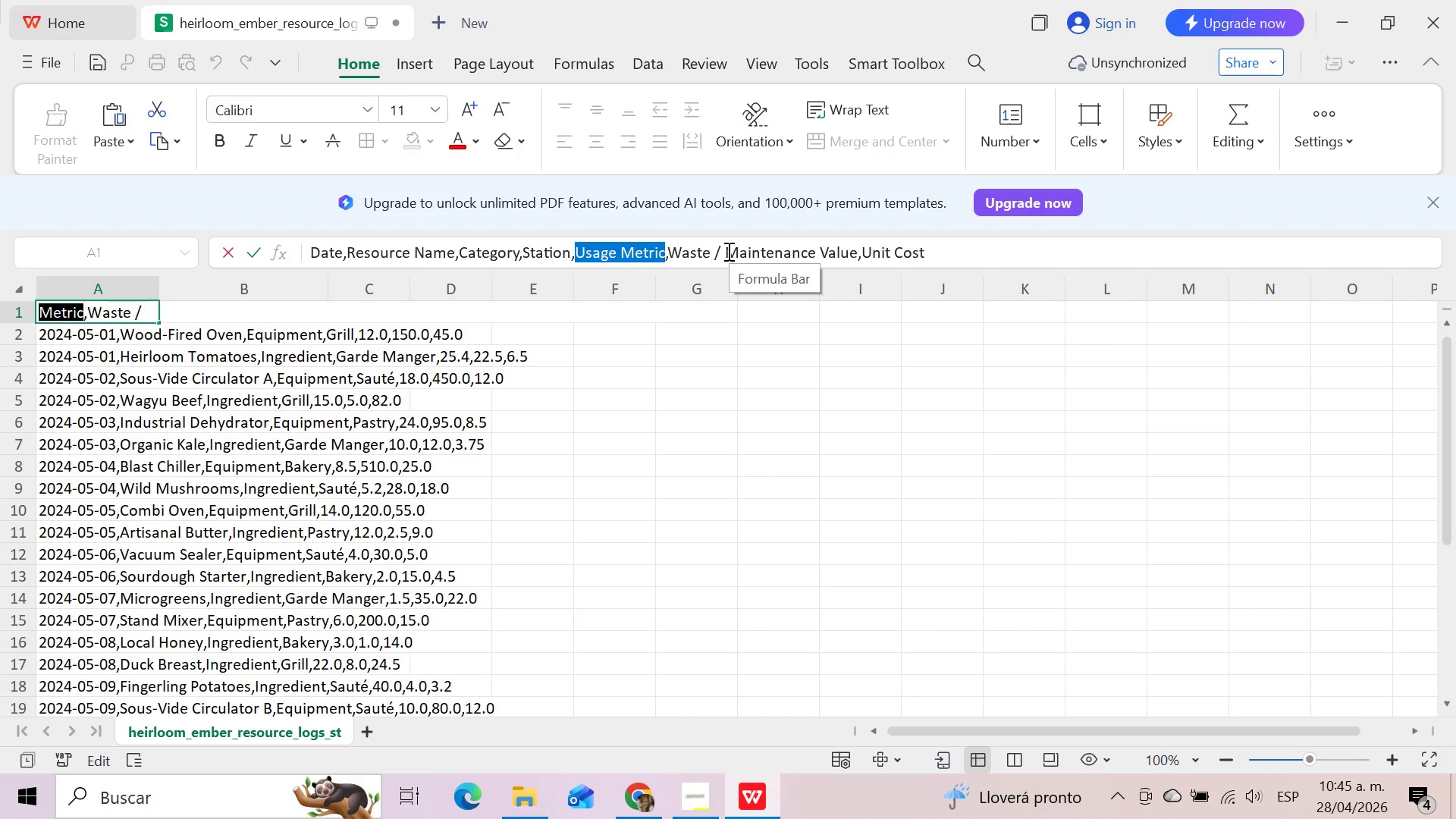 
left_click_drag(start_coordinate=[727, 251], to_coordinate=[853, 253])
 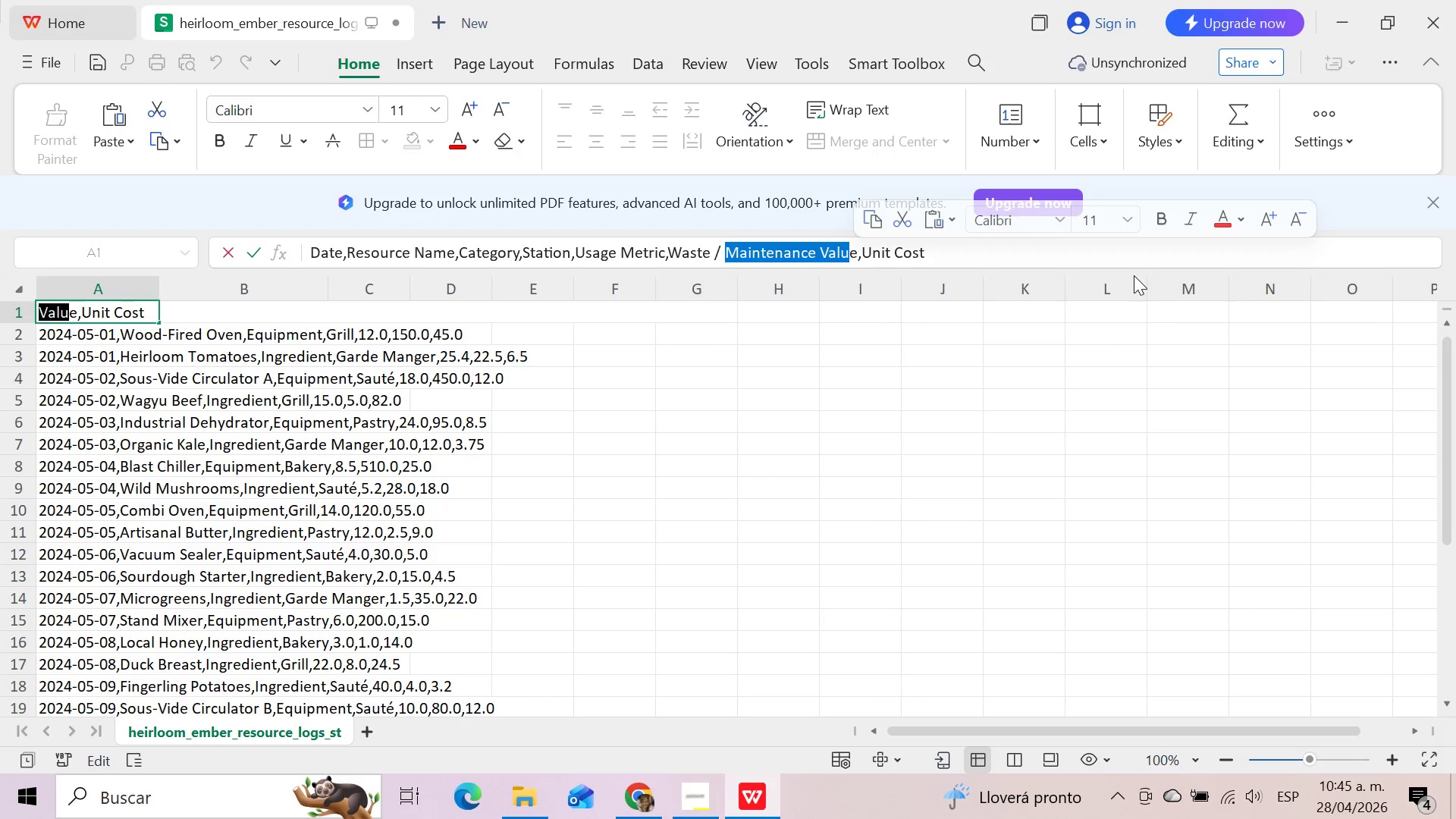 
wait(8.59)
 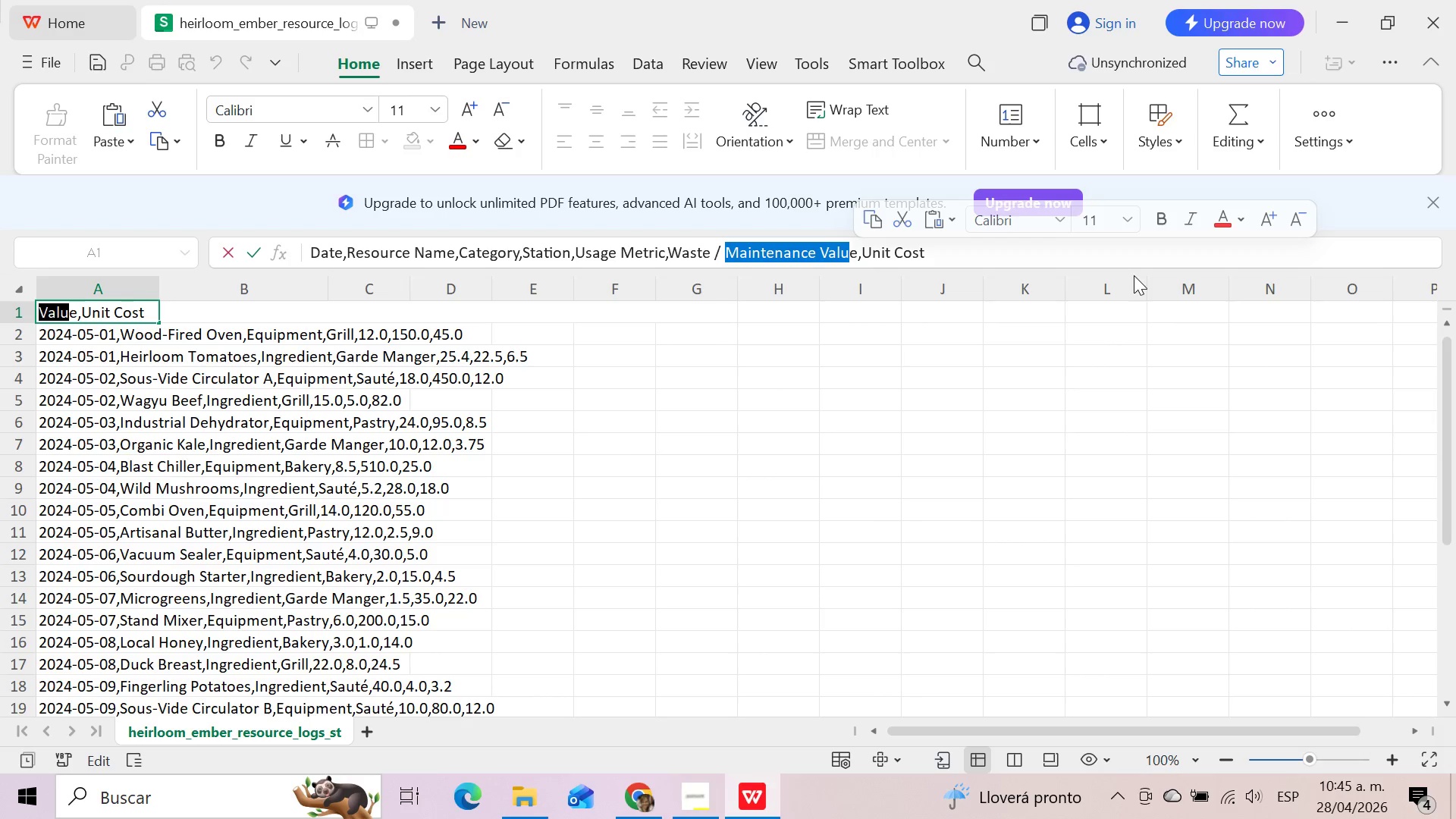 
left_click([972, 256])
 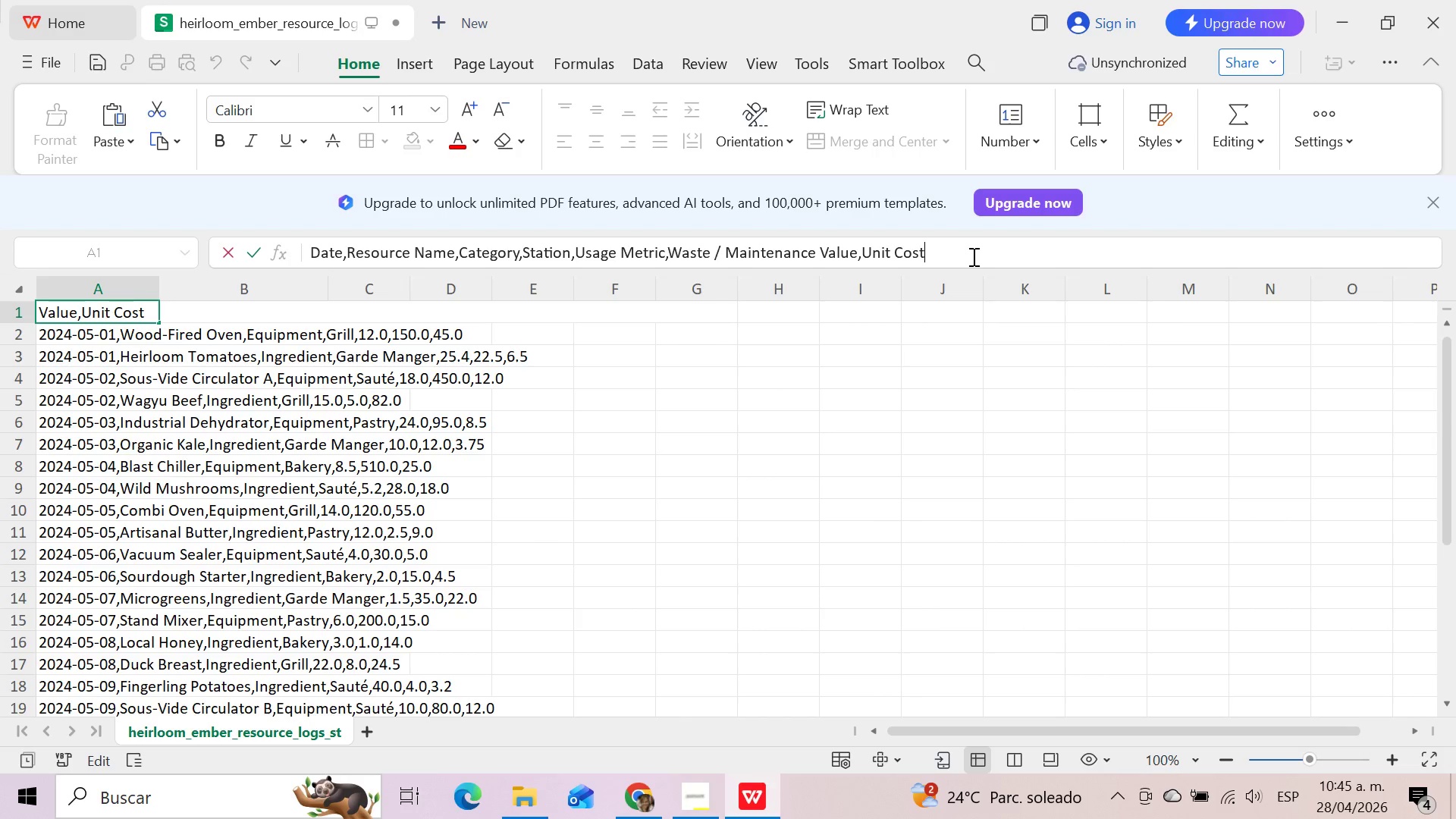 
wait(30.55)
 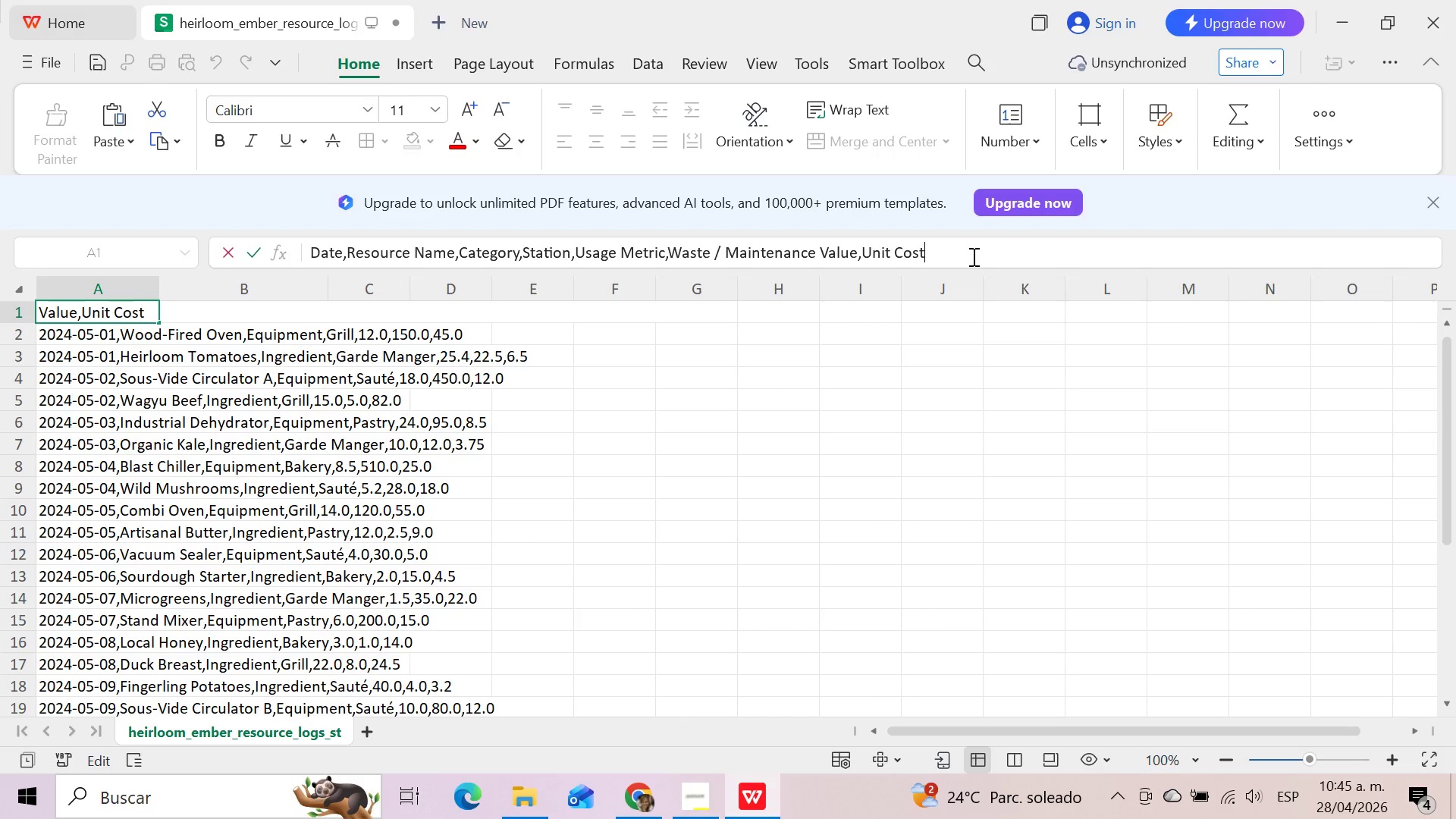 
left_click_drag(start_coordinate=[726, 244], to_coordinate=[856, 251])
 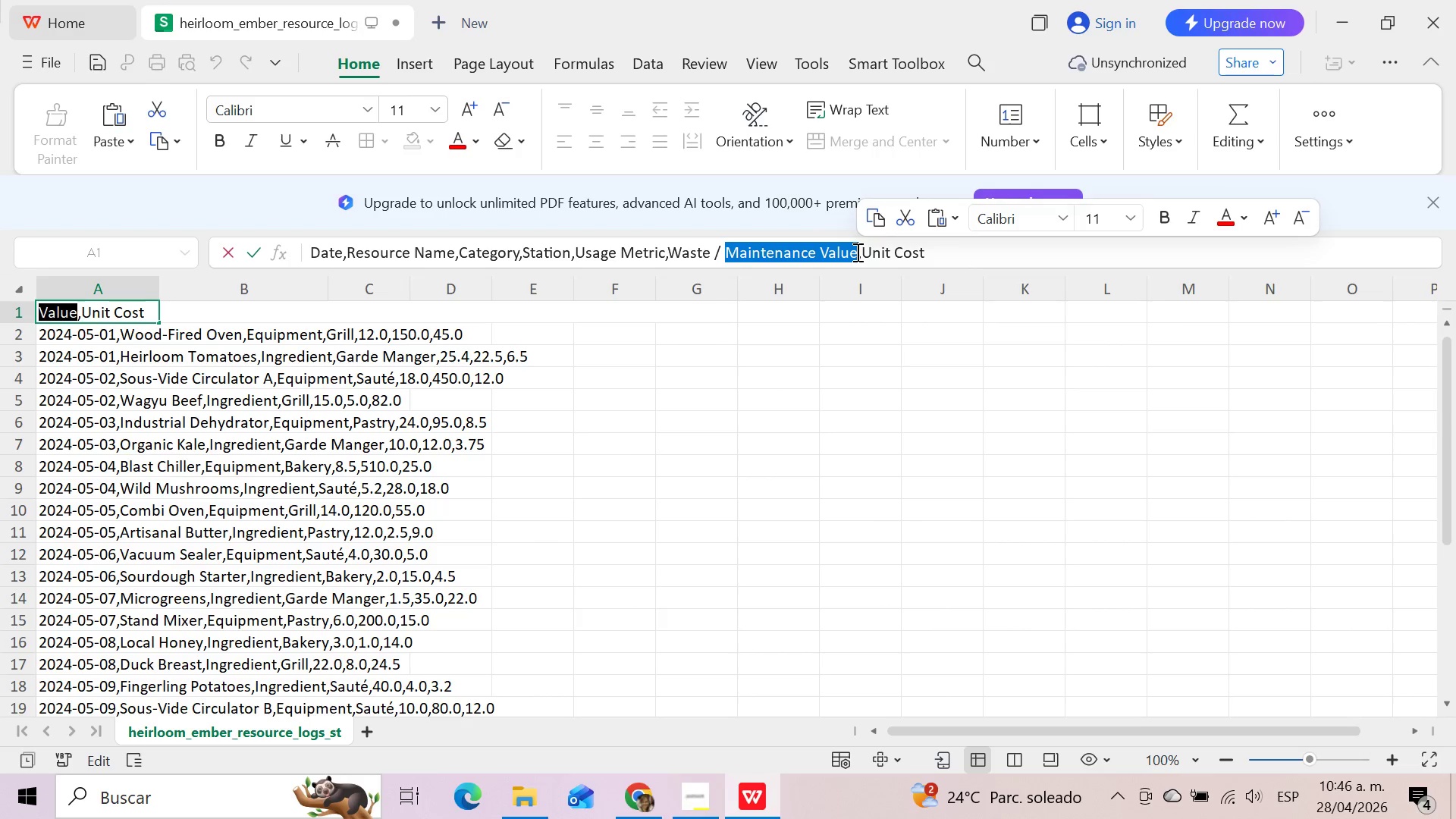 
key(Control+C)
 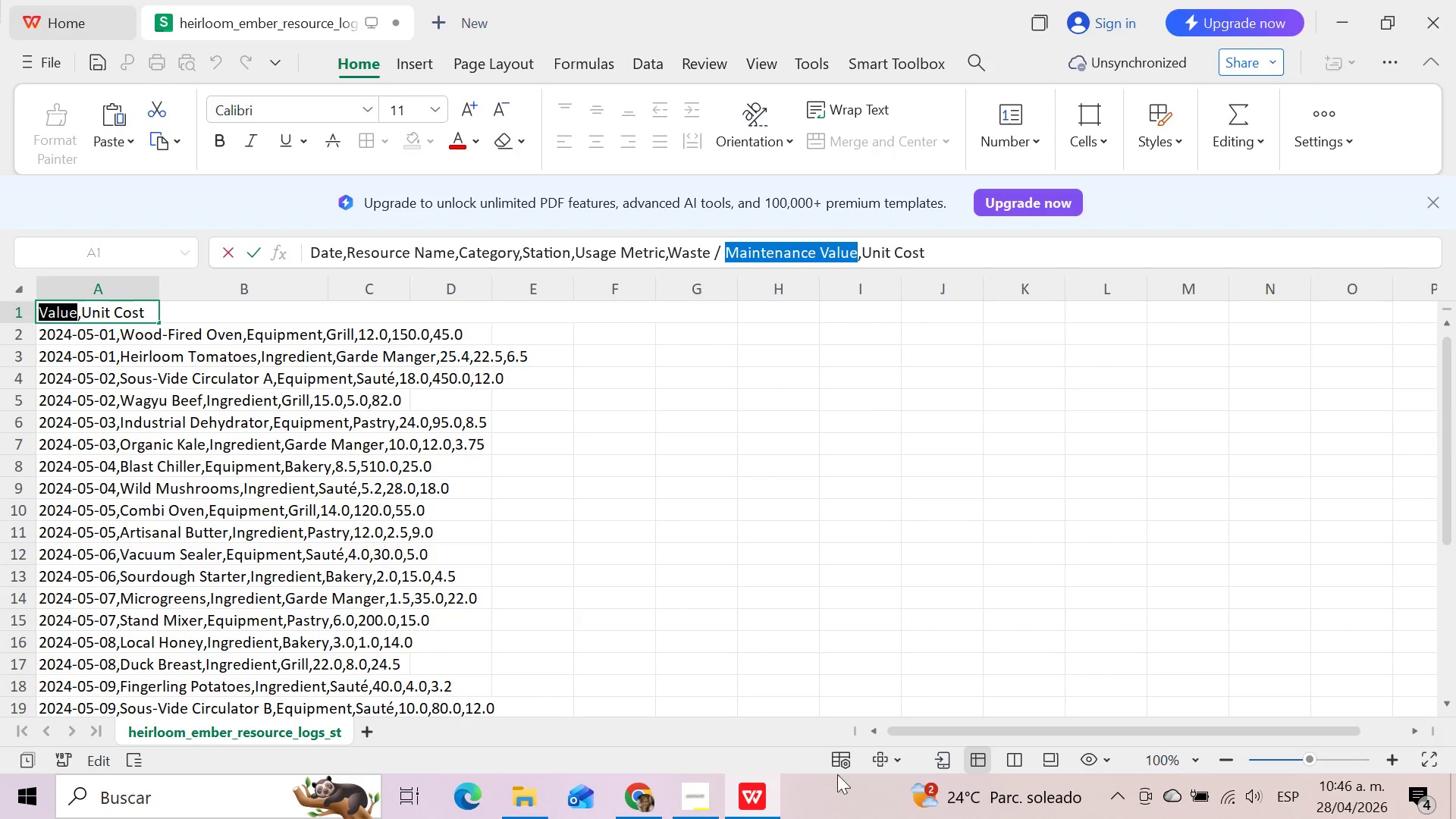 
wait(6.16)
 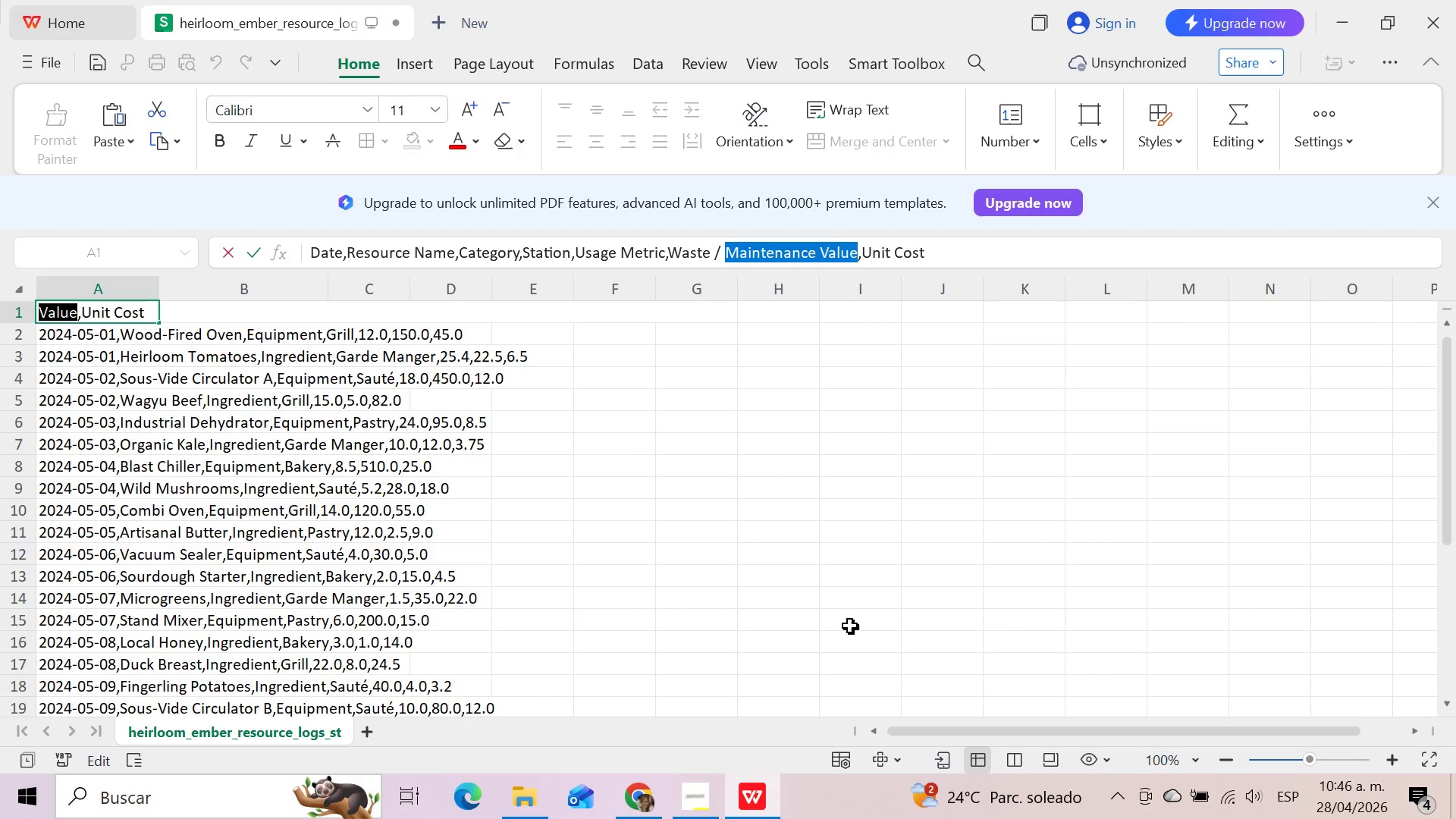 
left_click([760, 787])
 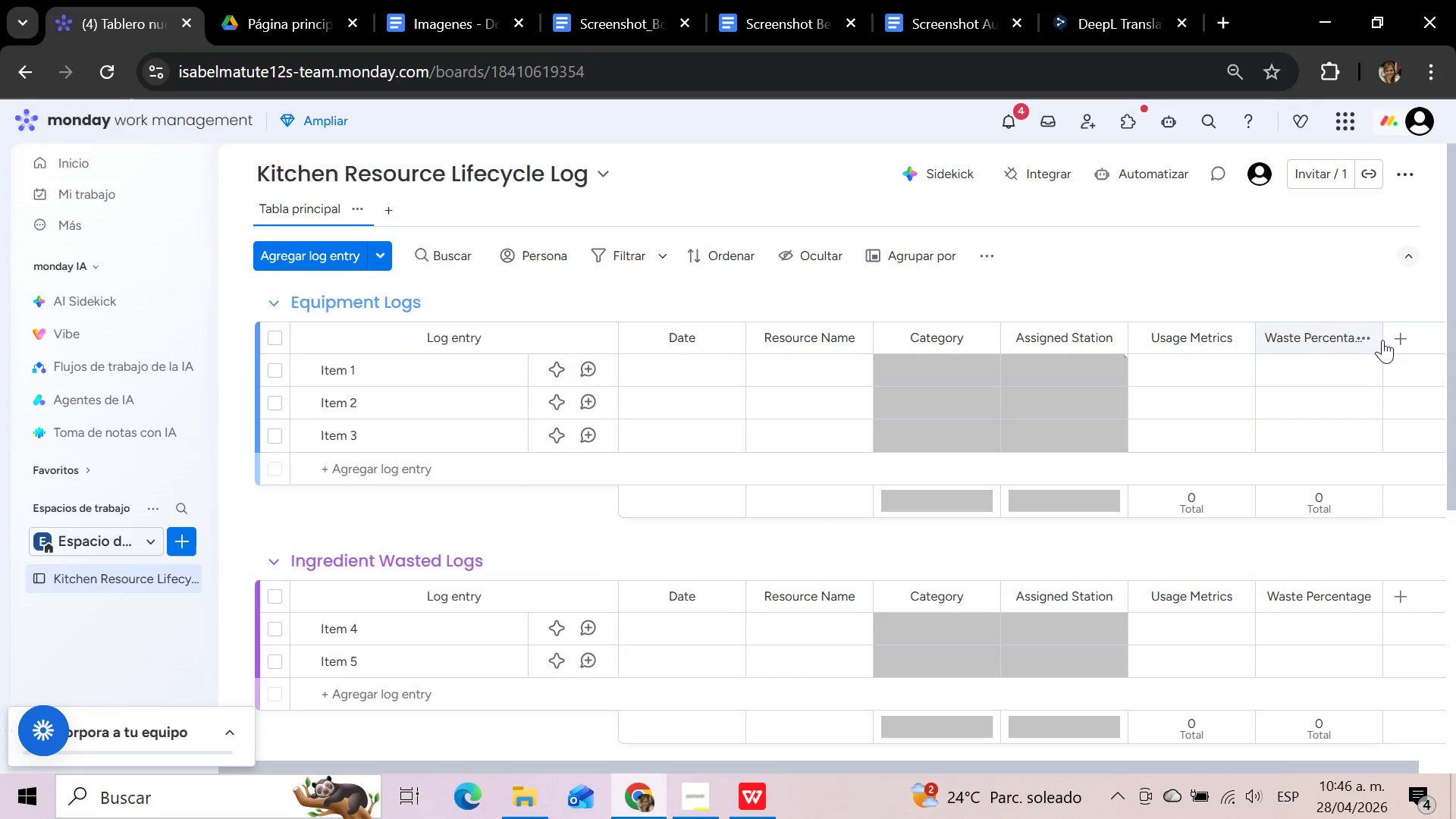 
left_click([1392, 337])
 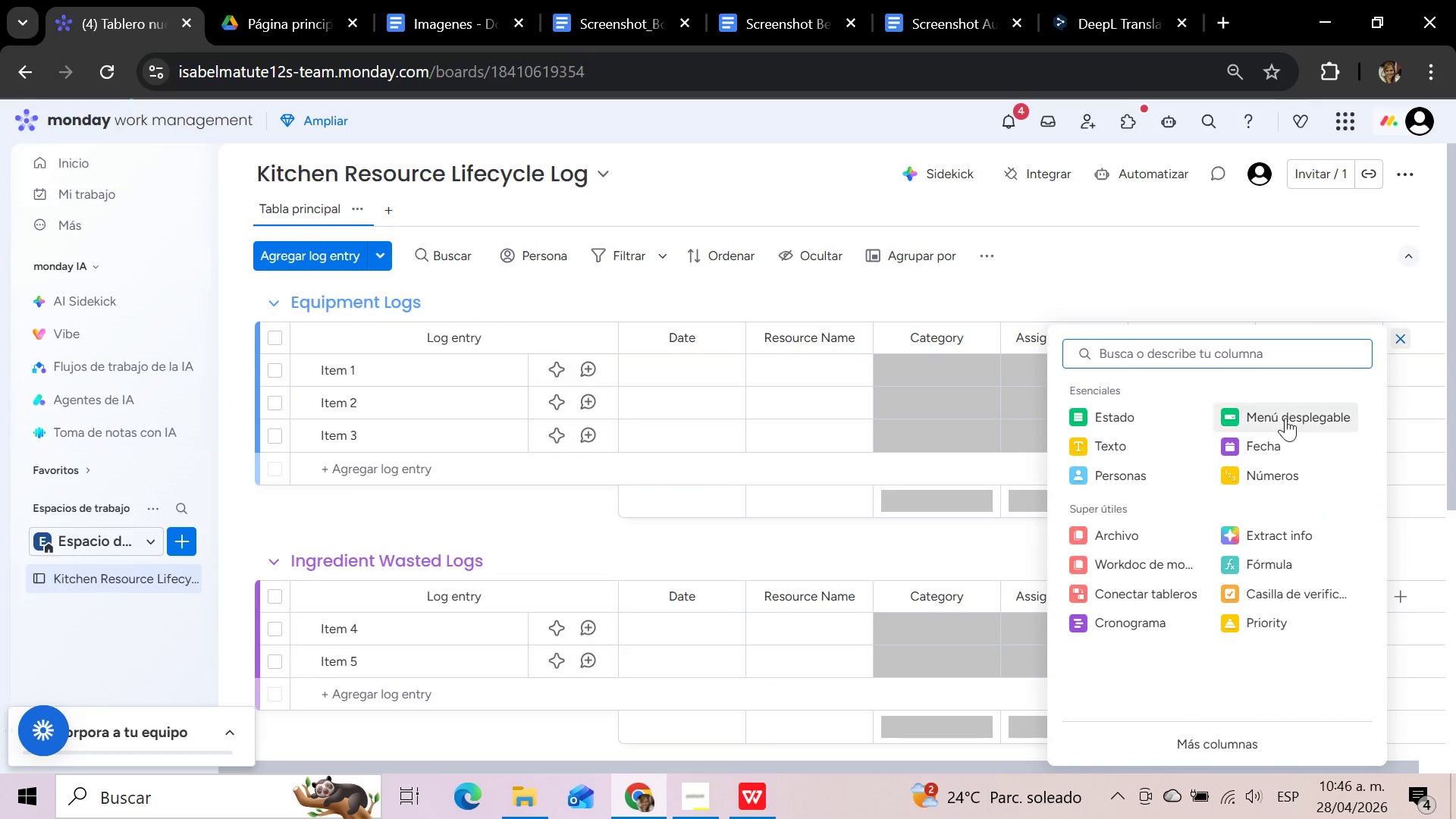 
left_click([1257, 469])
 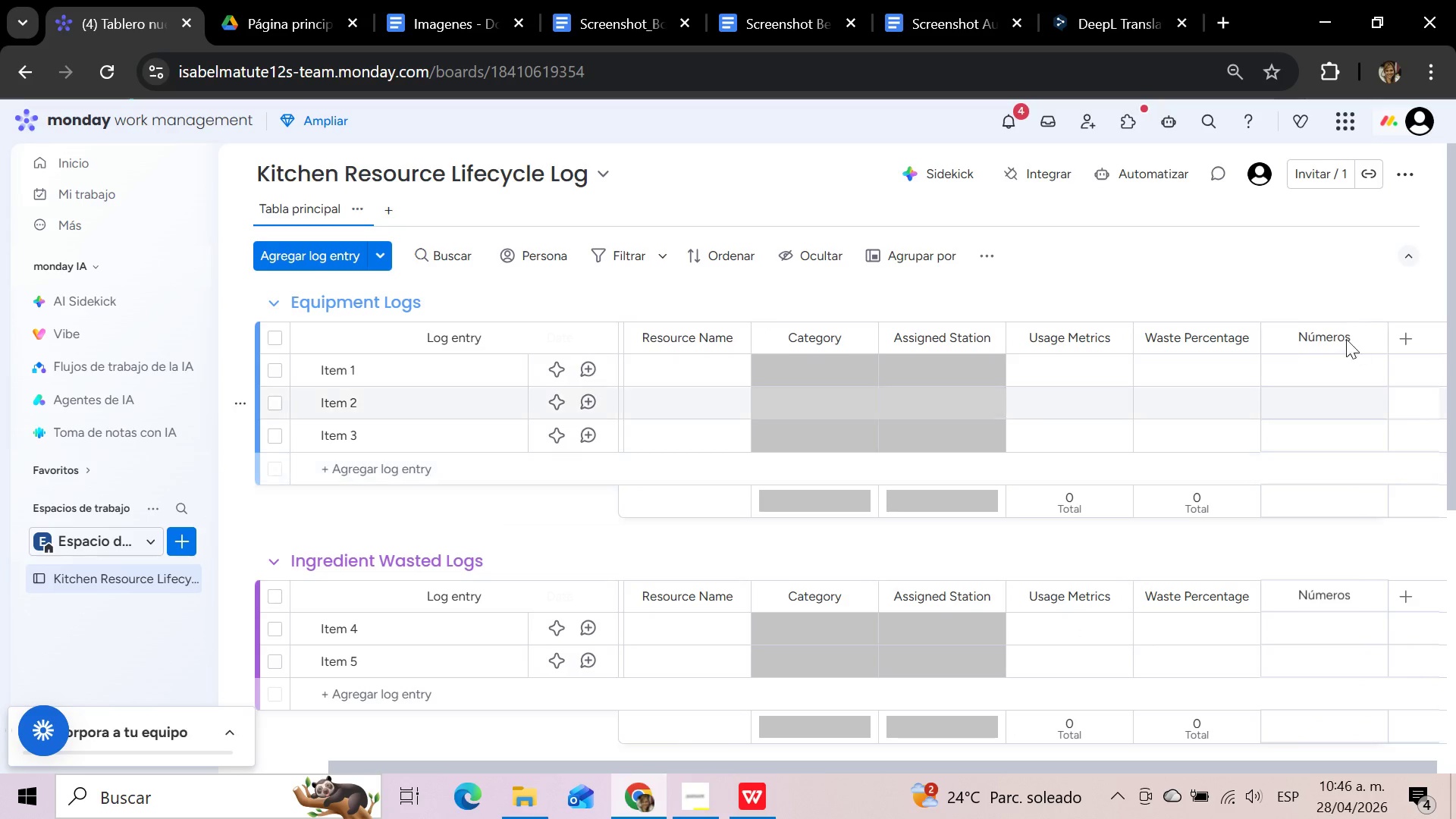 
left_click([1345, 335])
 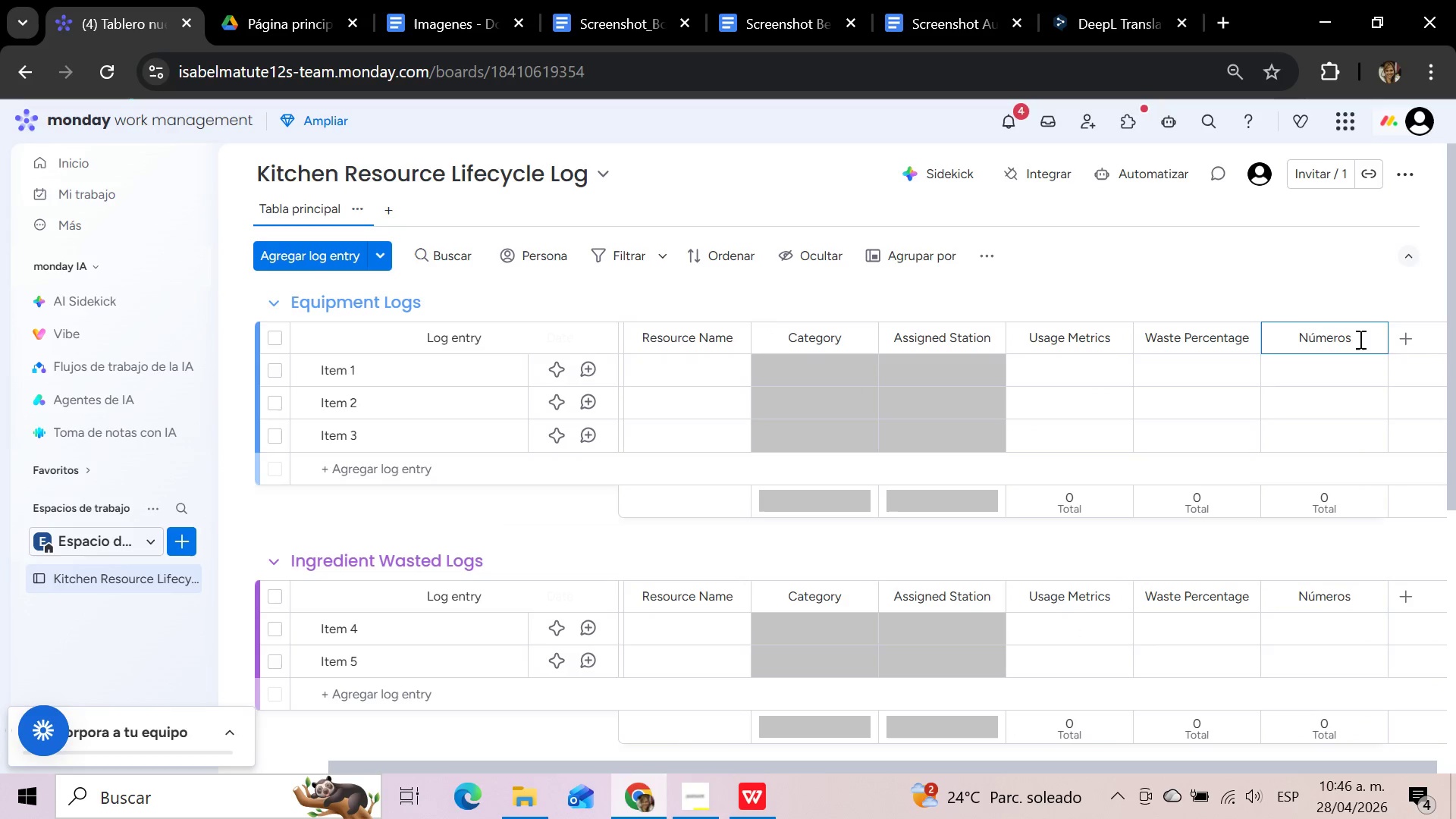 
left_click_drag(start_coordinate=[1354, 339], to_coordinate=[1296, 329])
 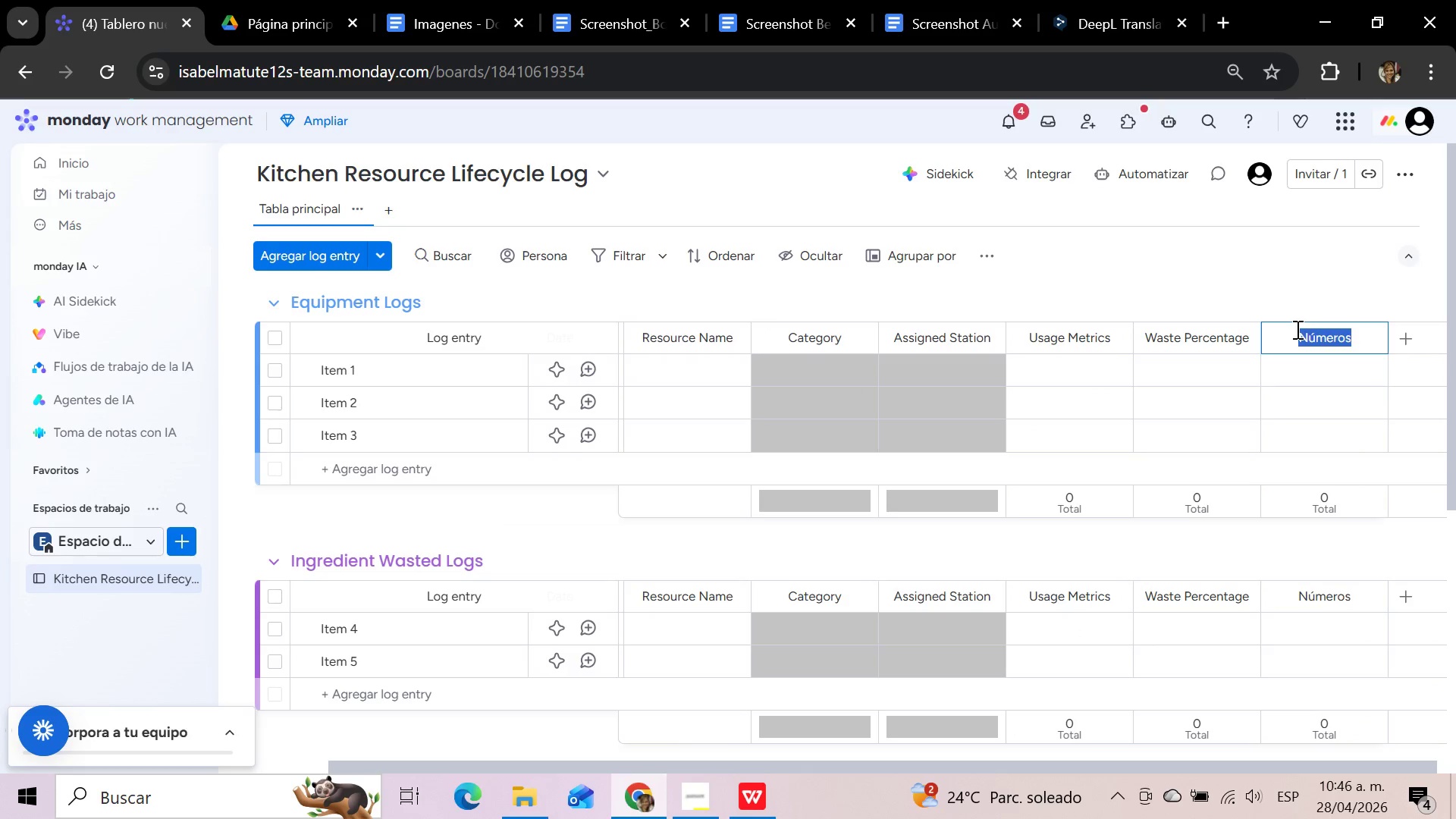 
key(Control+V)
 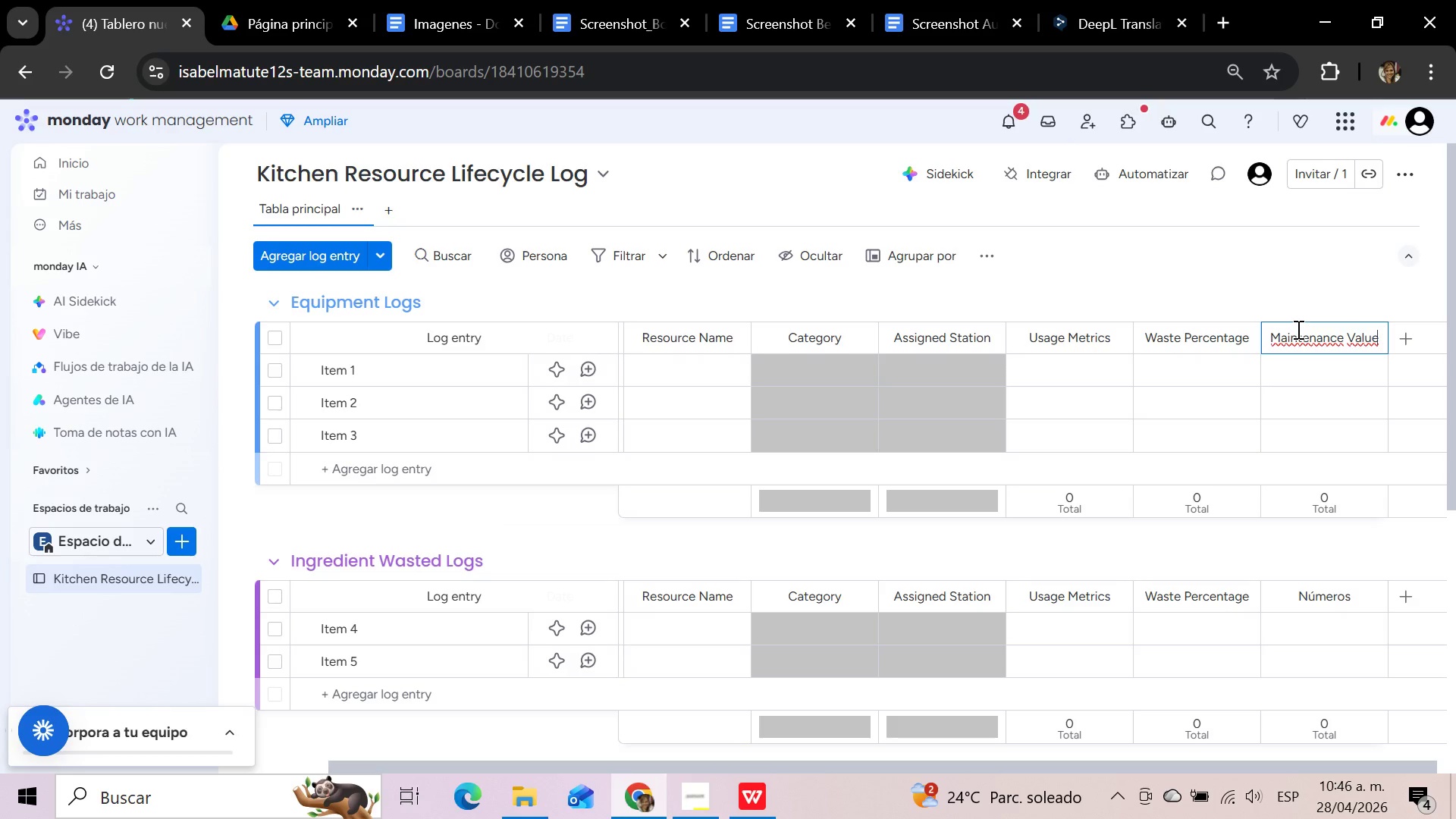 
wait(13.58)
 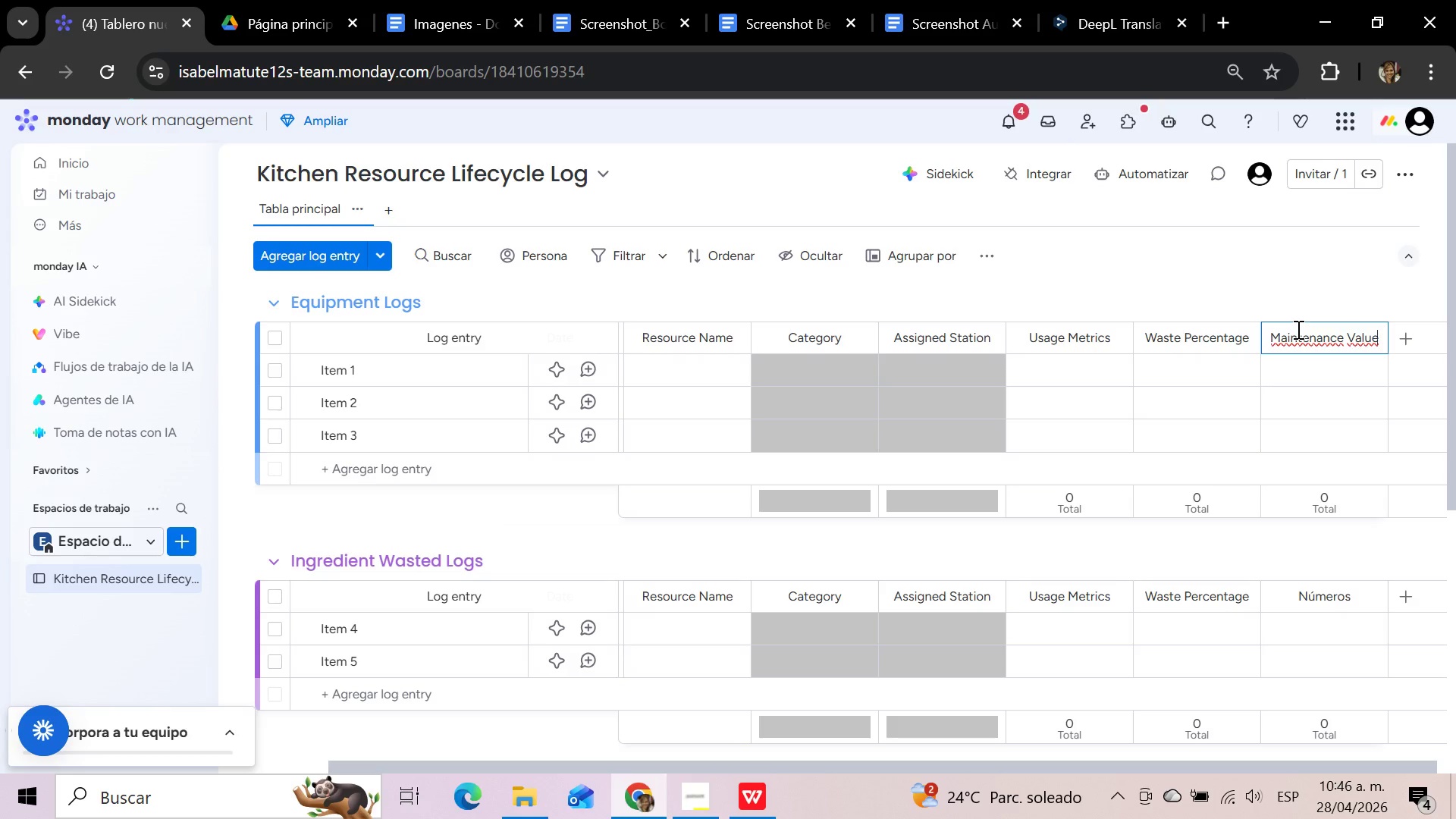 
left_click([763, 795])
 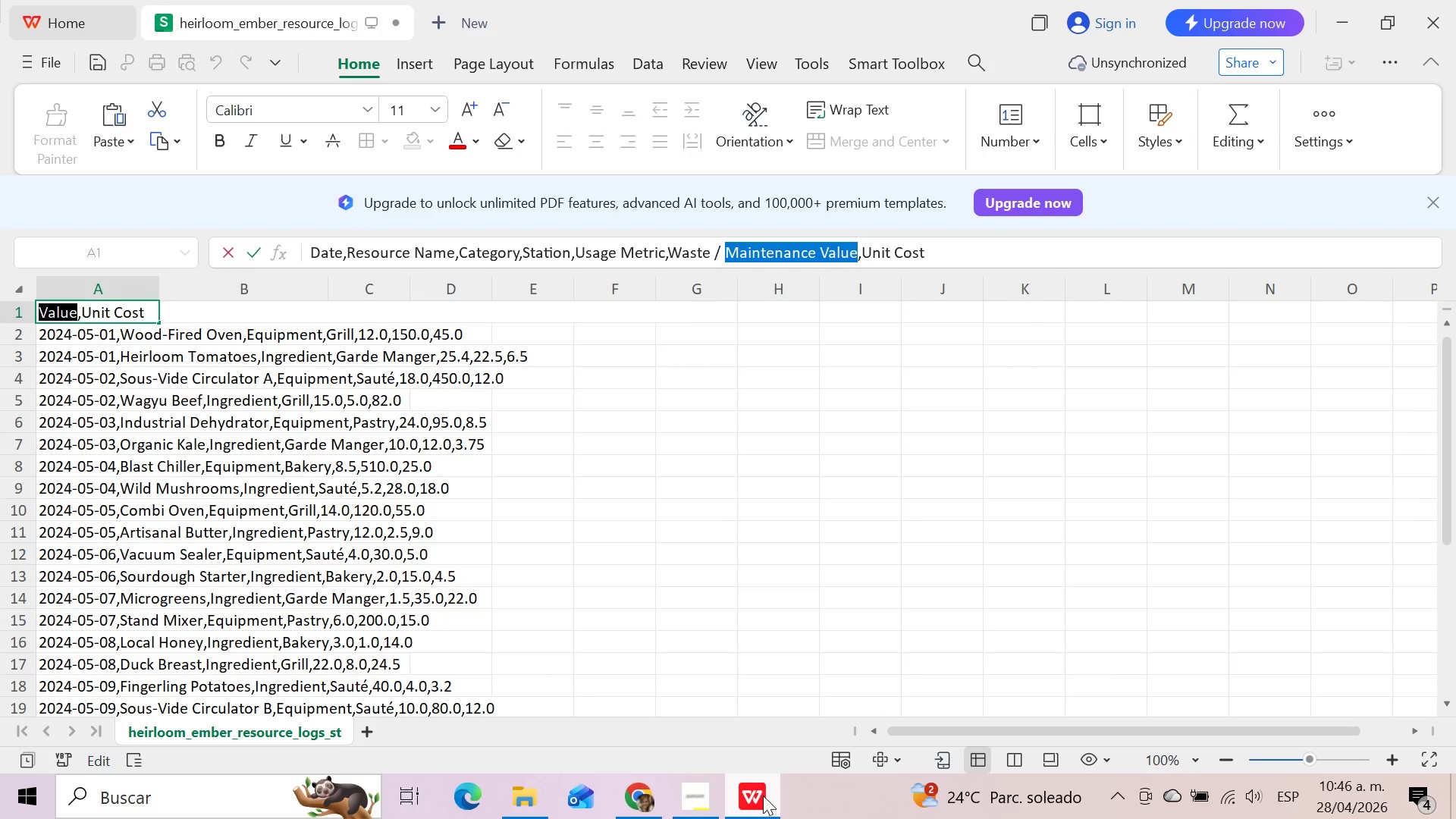 
left_click([763, 795])
 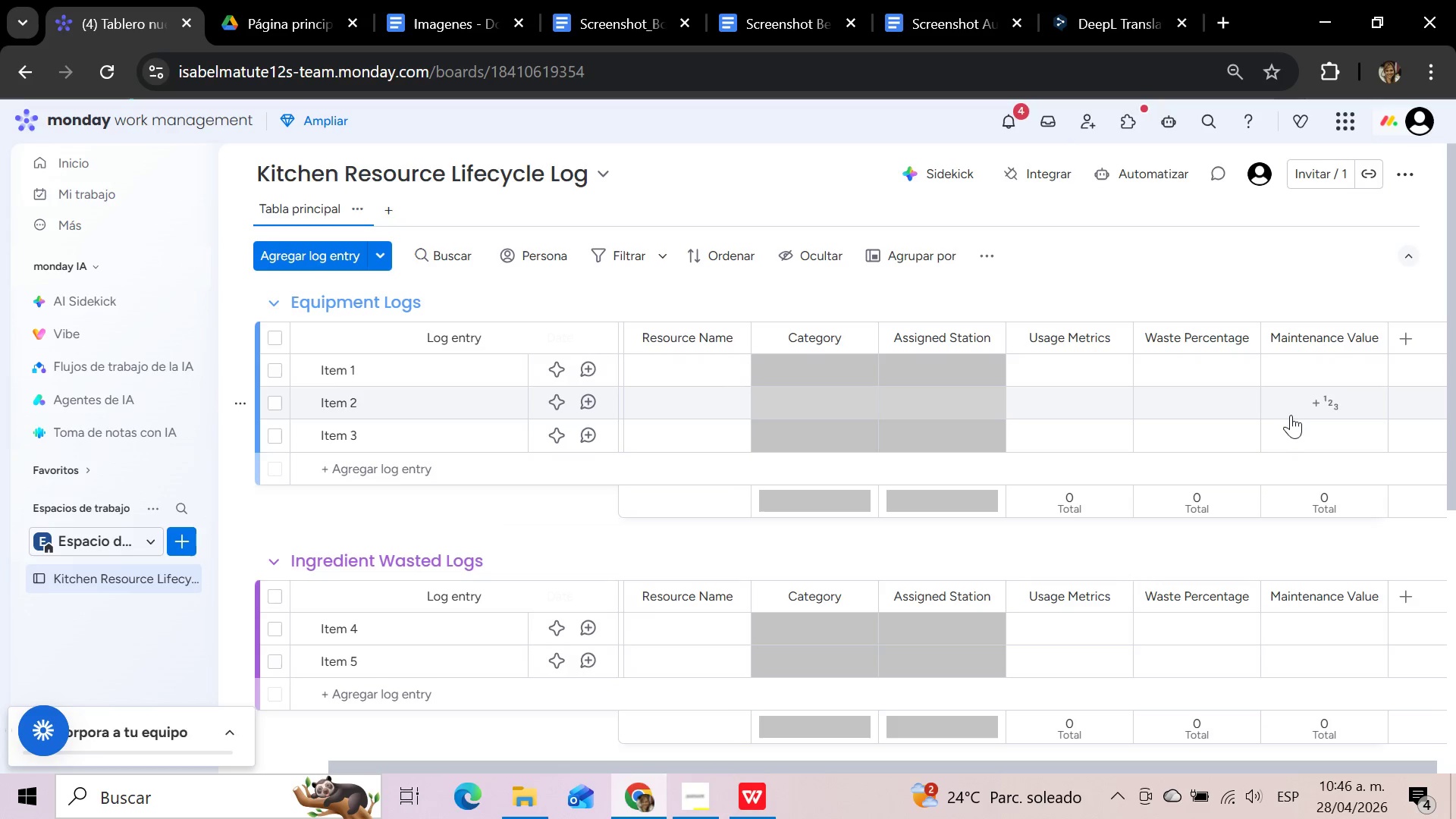 
left_click([1404, 341])
 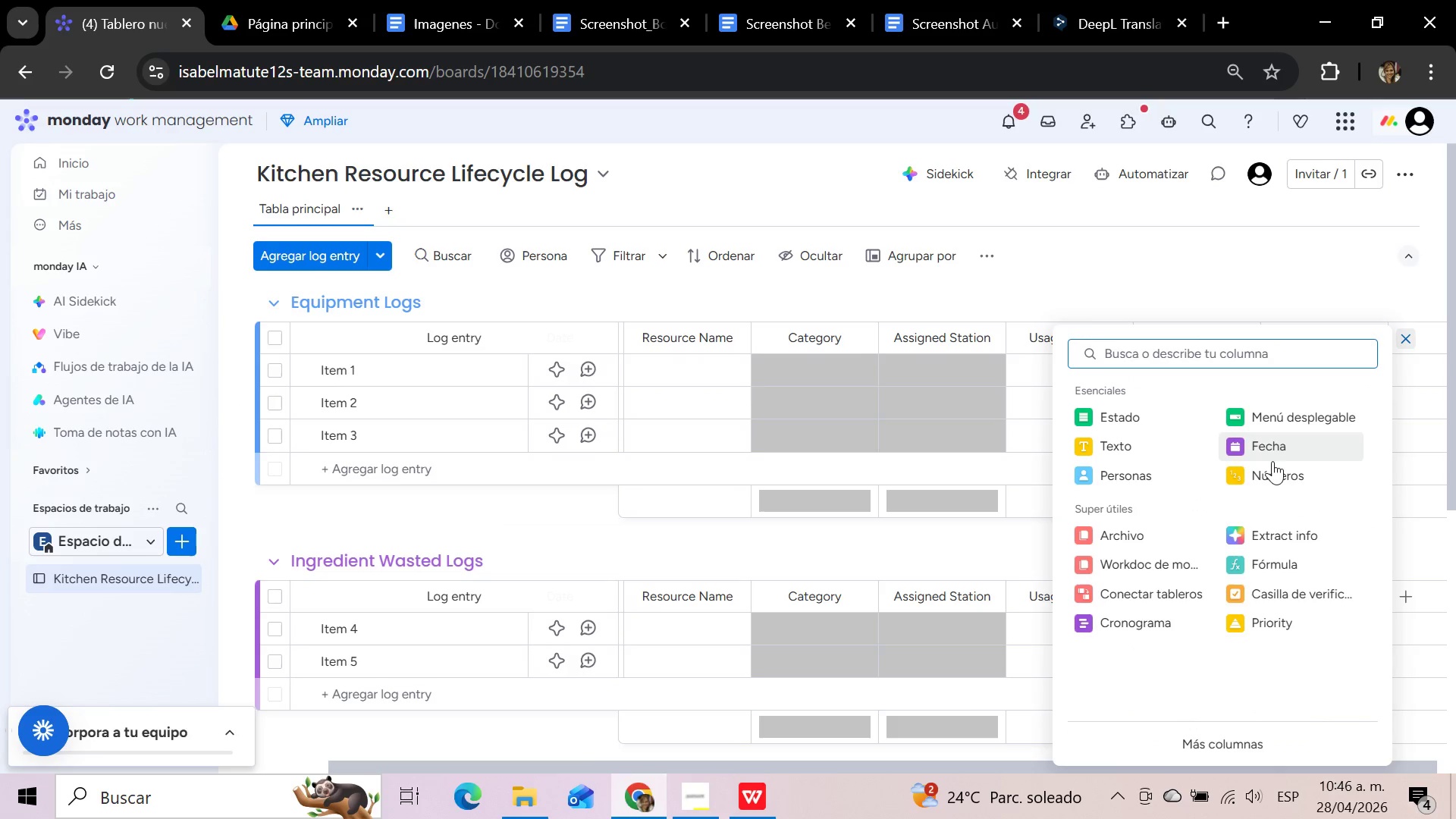 
left_click([1268, 467])
 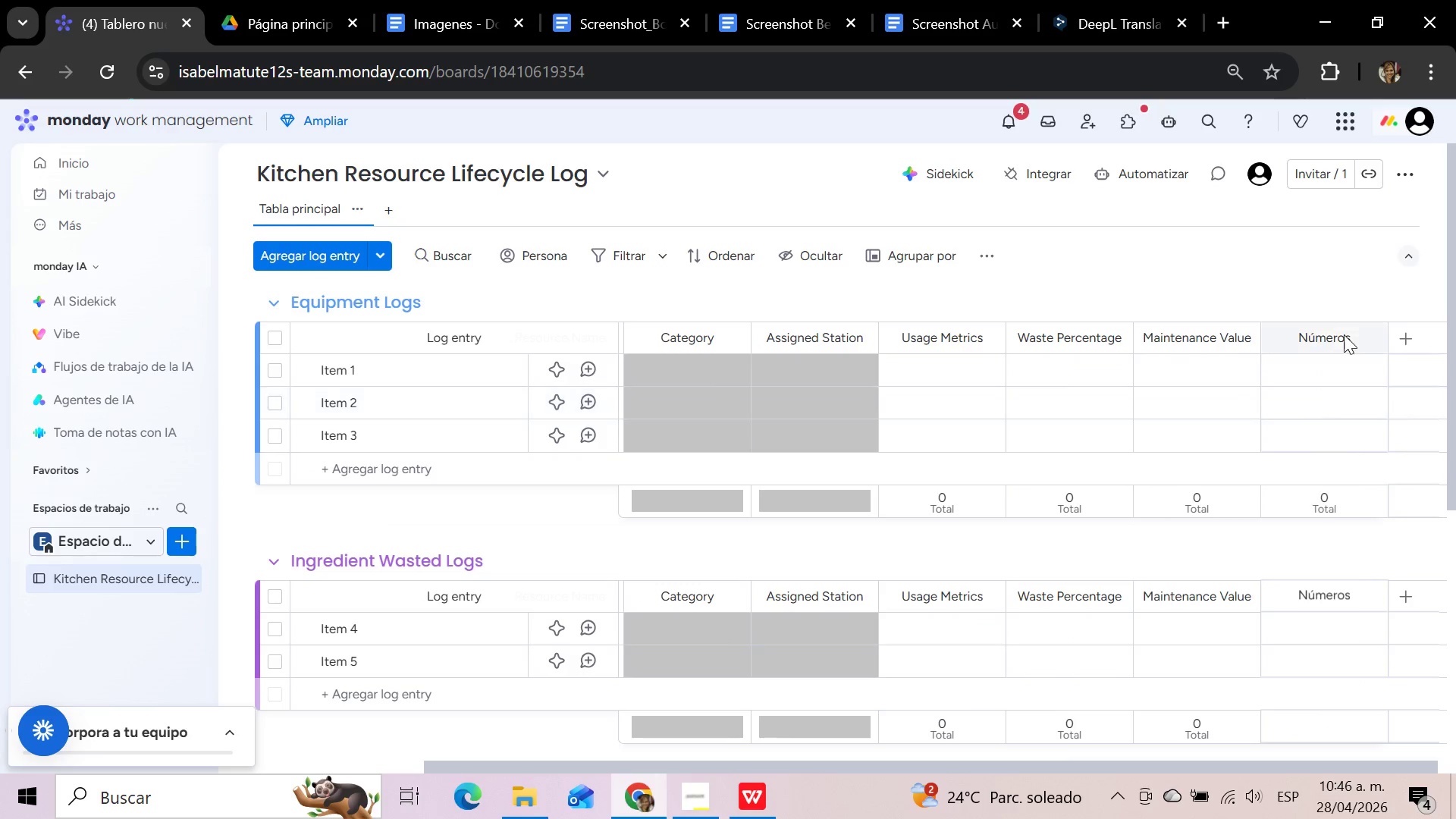 
left_click([1344, 333])
 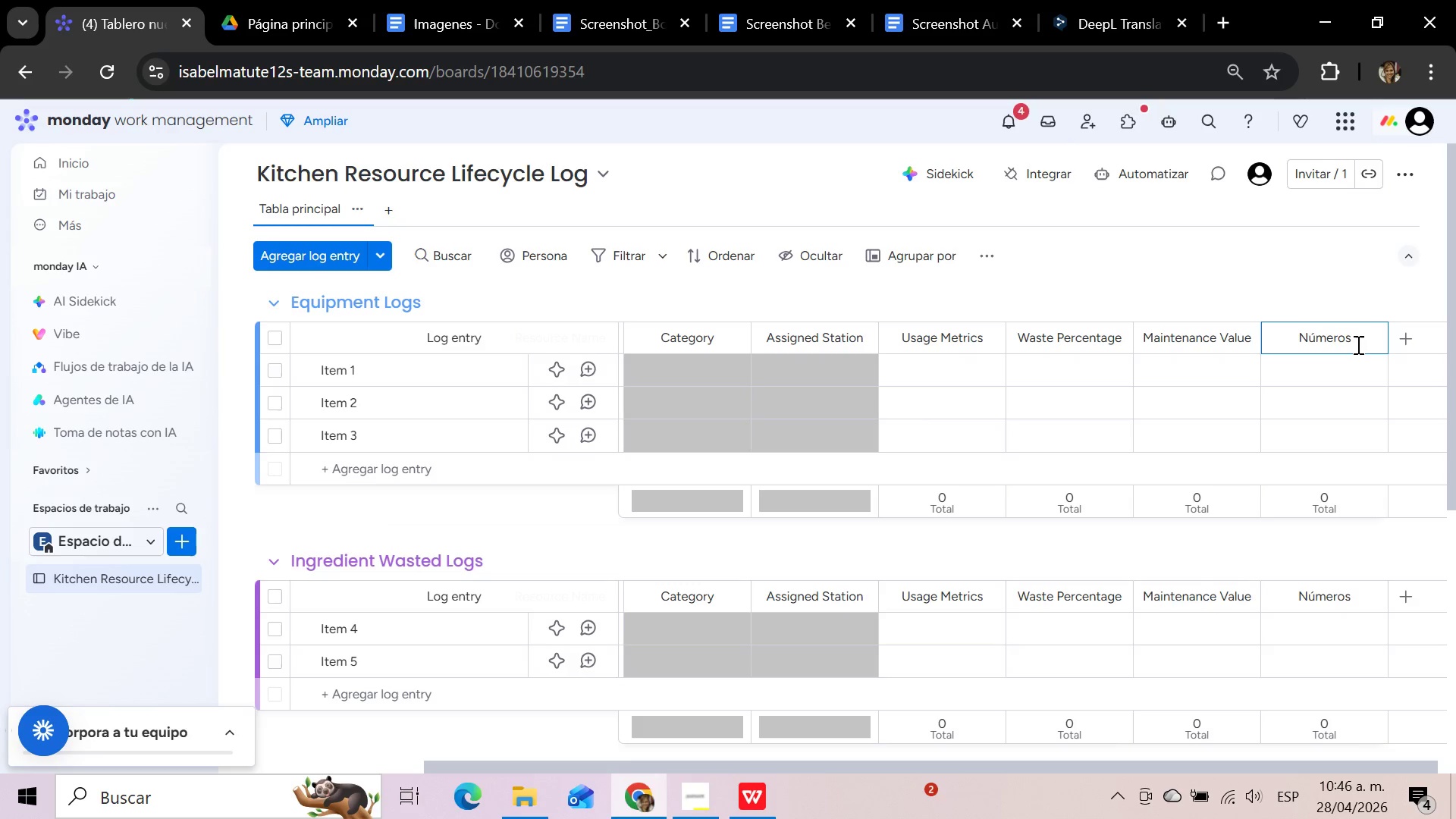 
wait(7.17)
 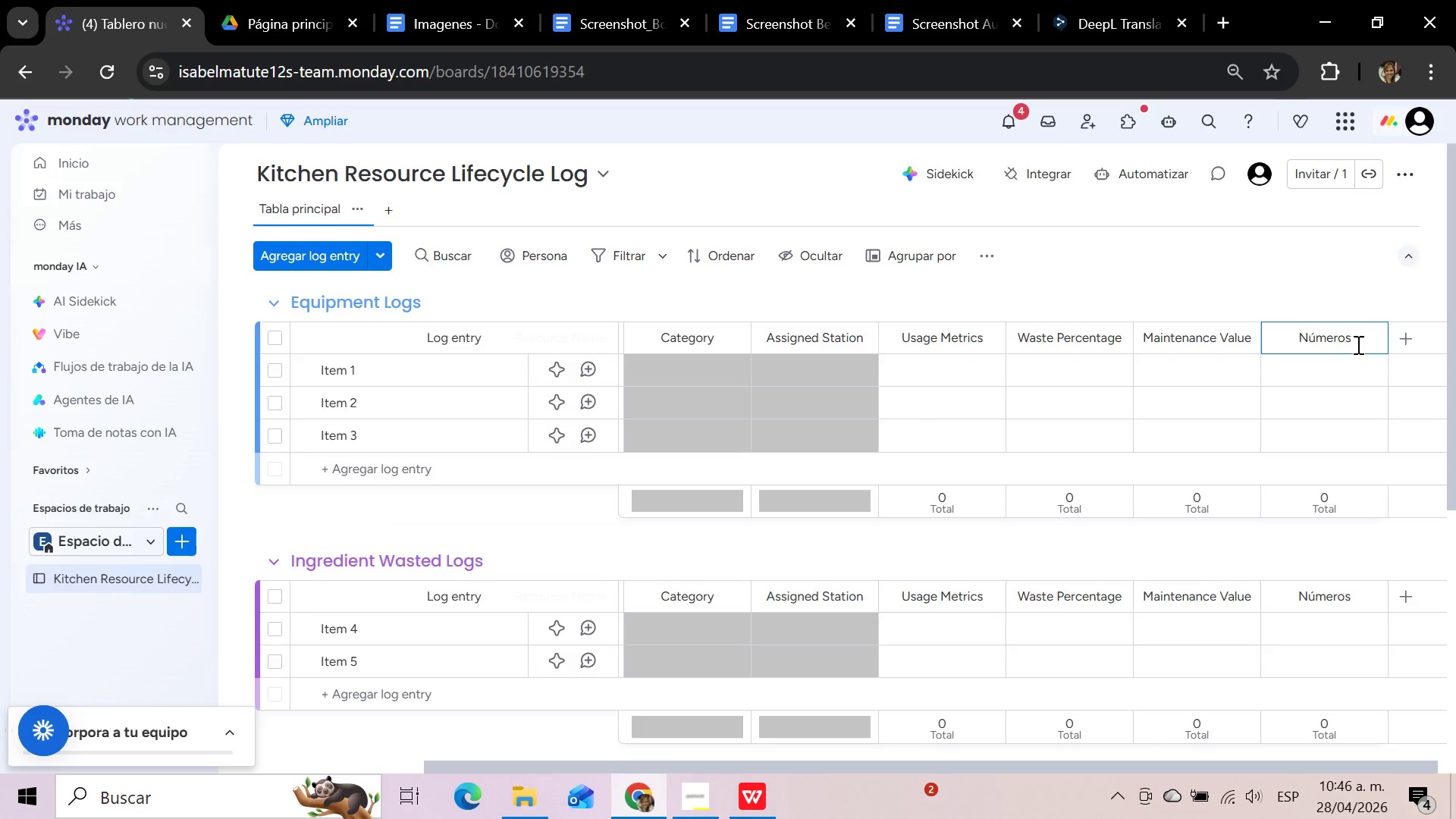 
hold_key(key=Backspace, duration=0.97)
 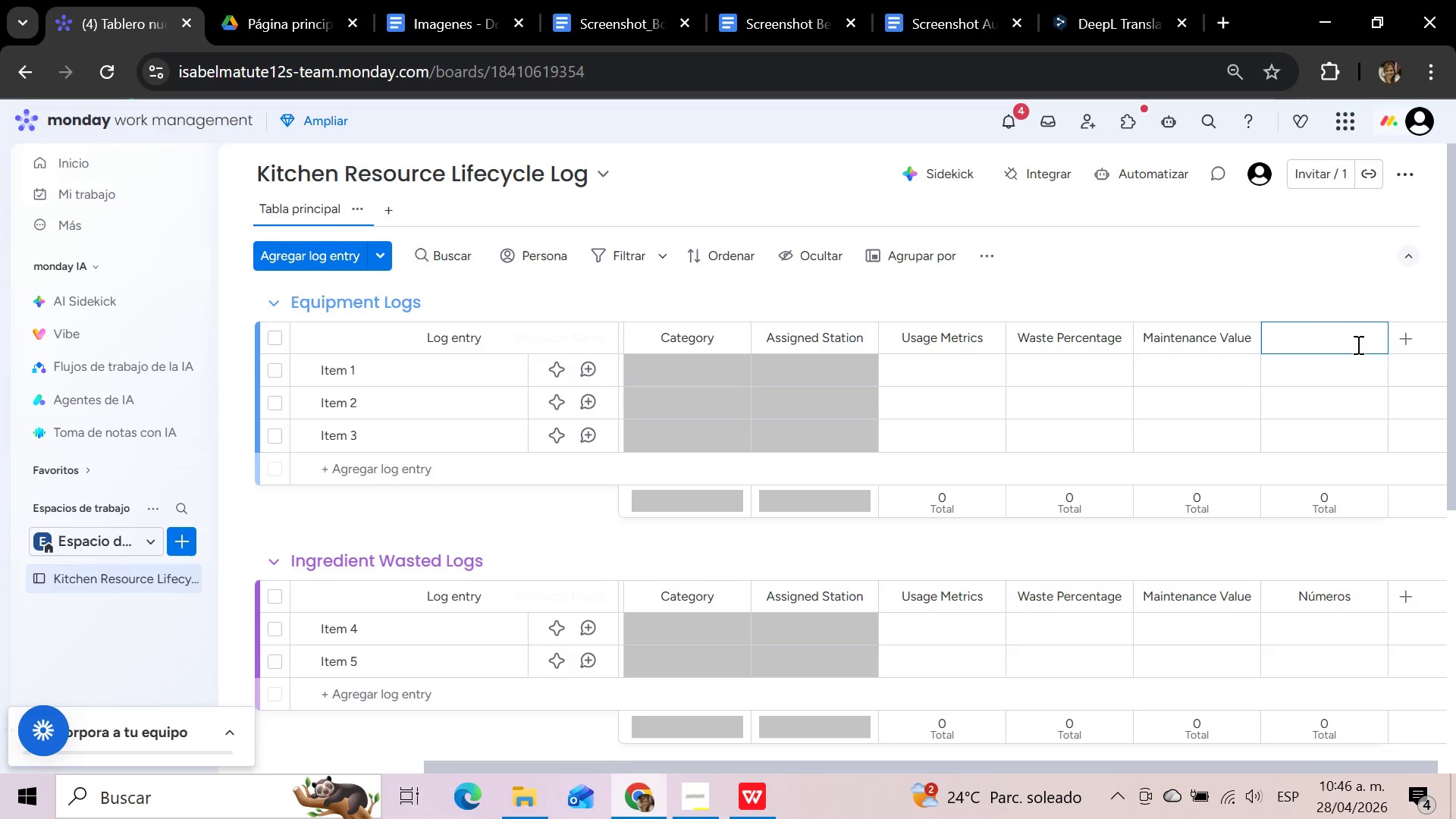 
type(Unit Cost)
 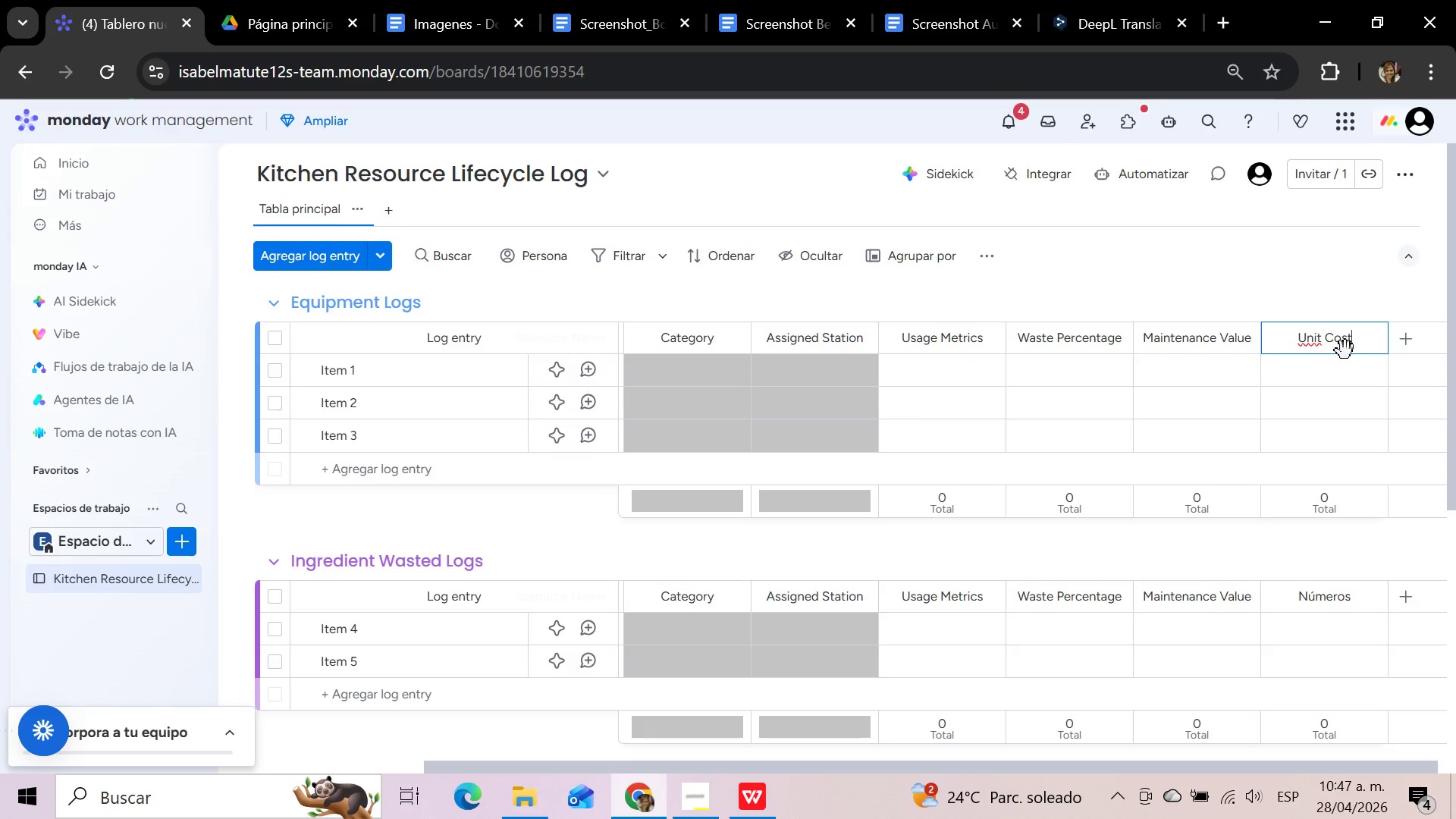 
left_click([1308, 274])
 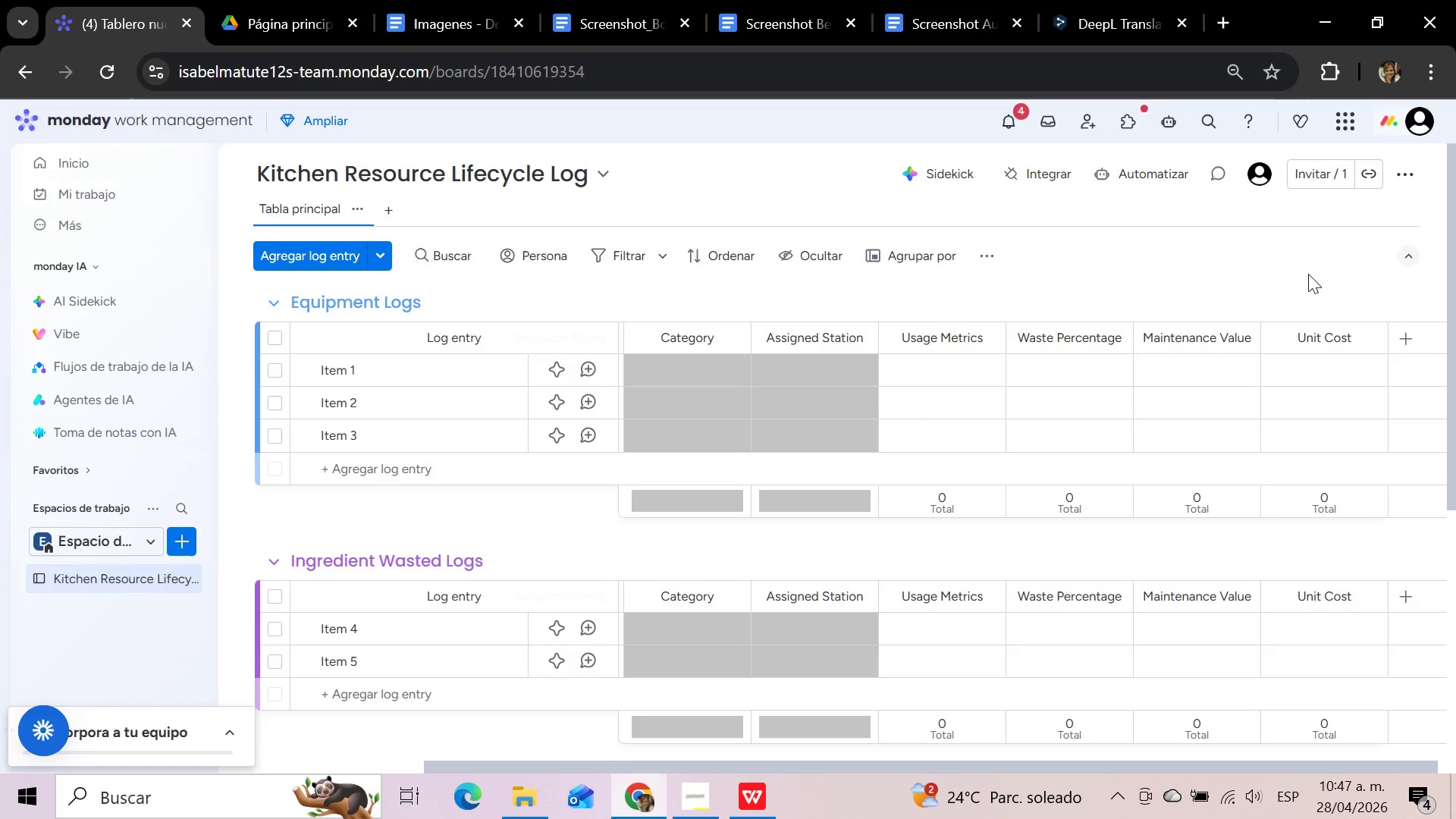 
wait(15.42)
 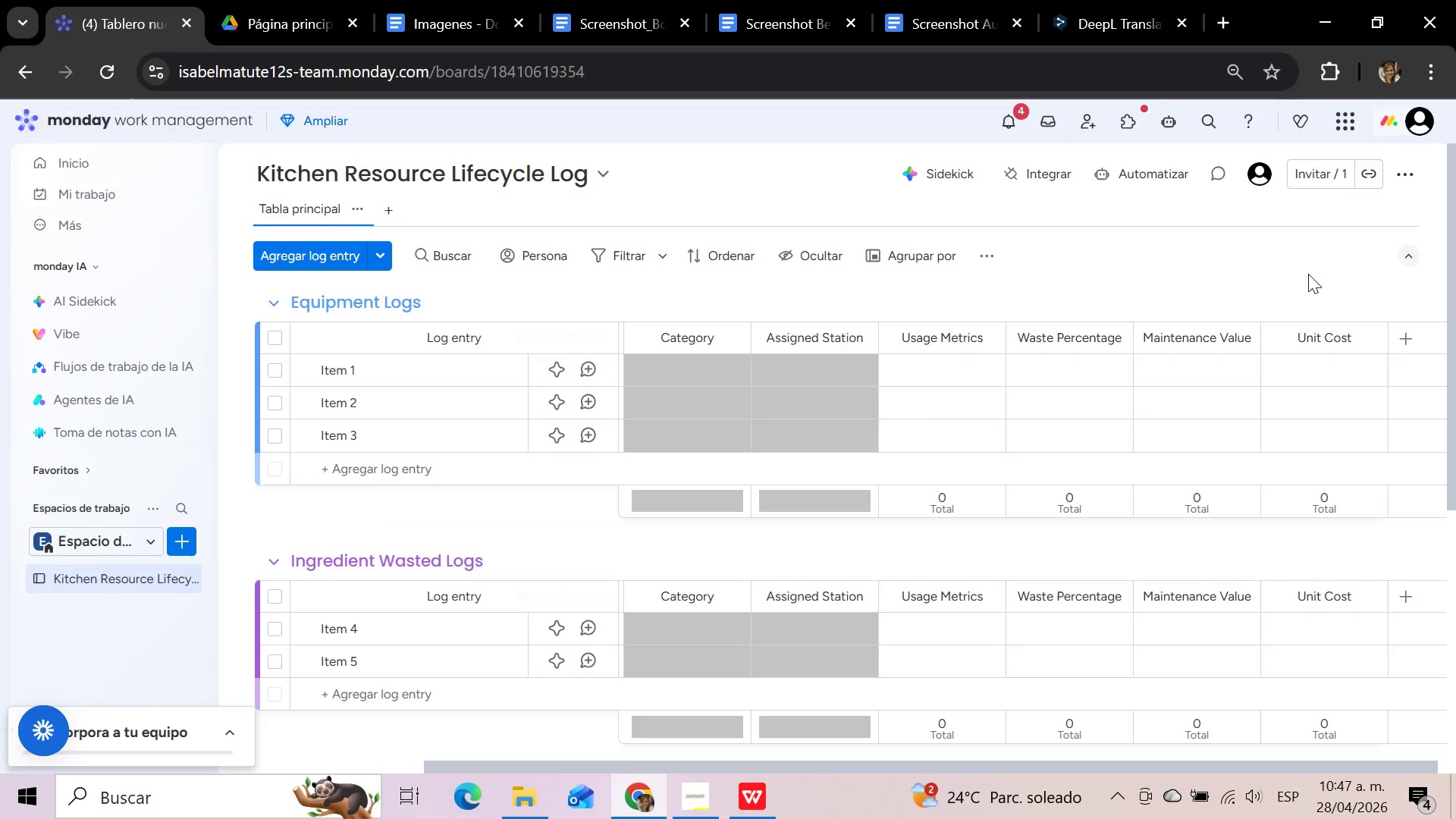 
scroll: coordinate [1308, 274], scroll_direction: up, amount: 2.0
 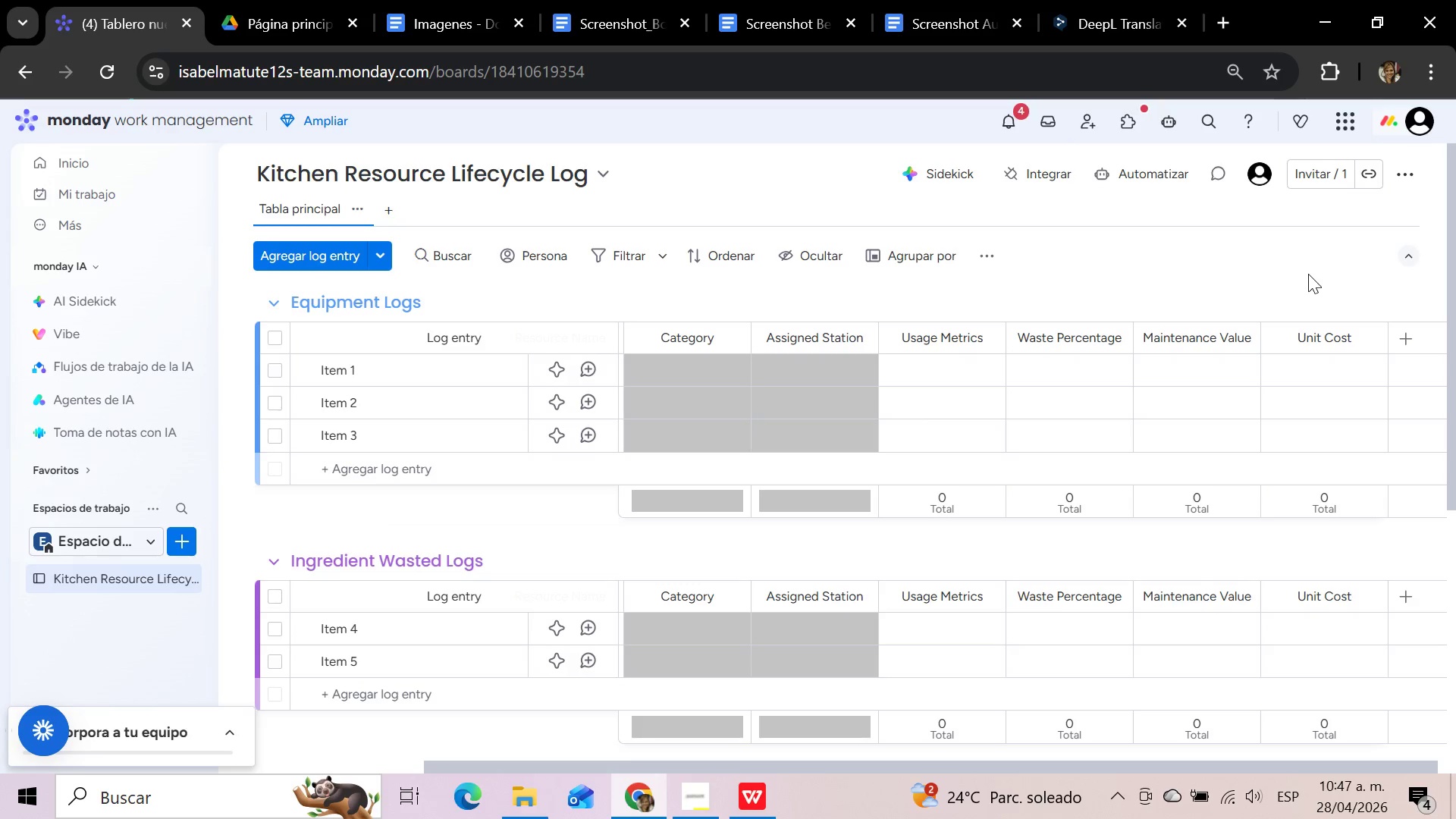 
wait(12.32)
 